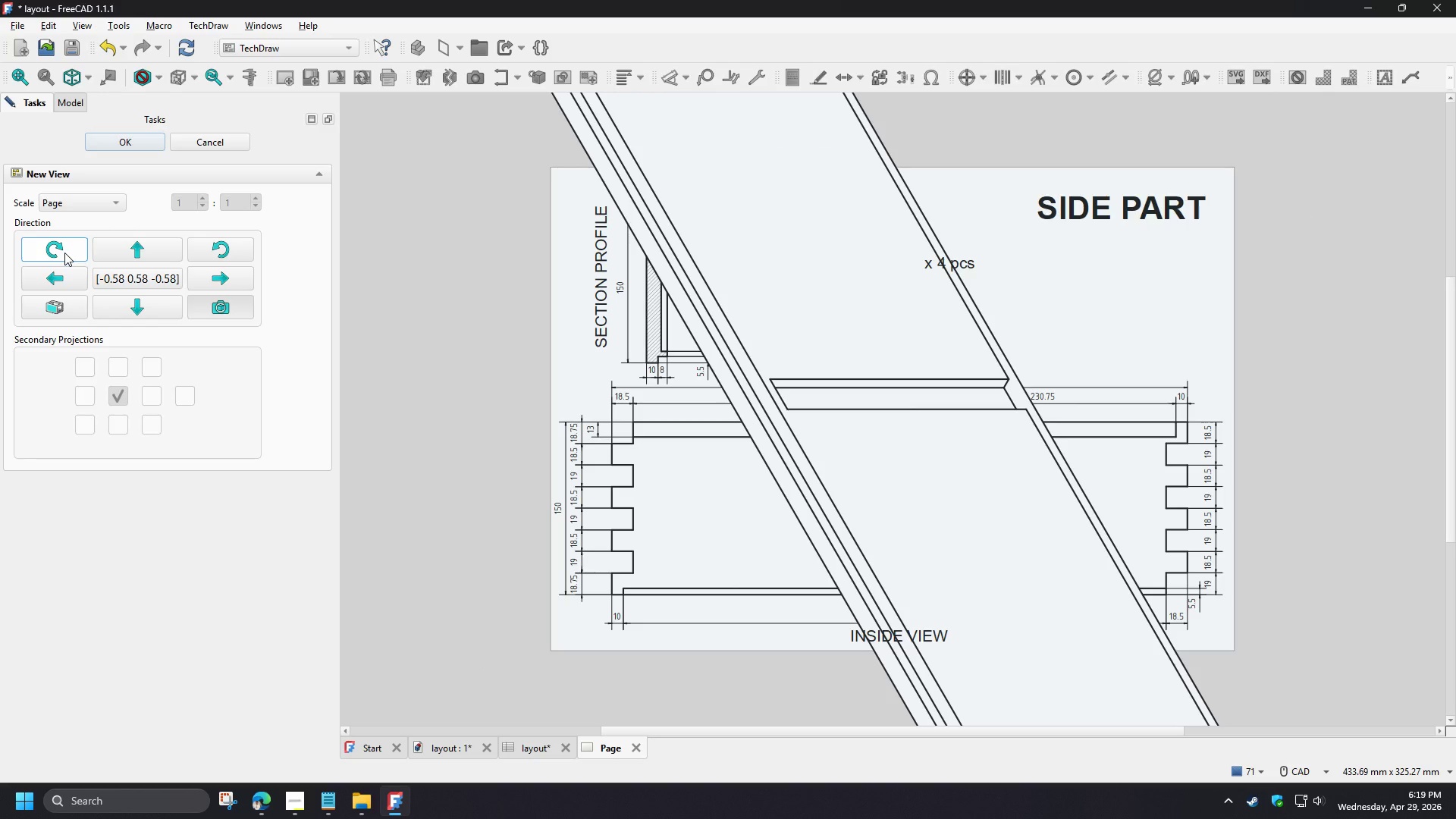 
left_click([128, 246])
 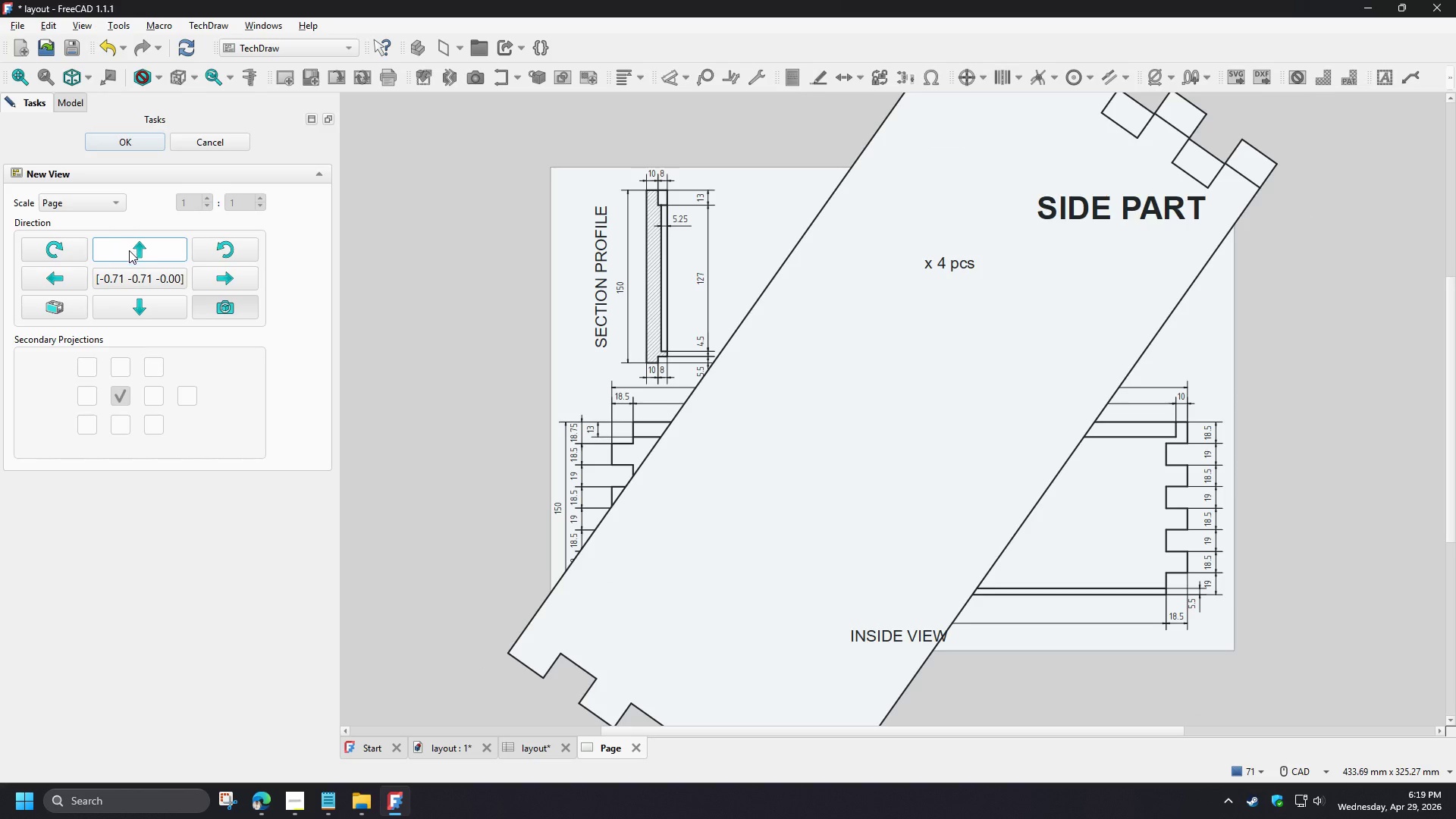 
left_click([146, 315])
 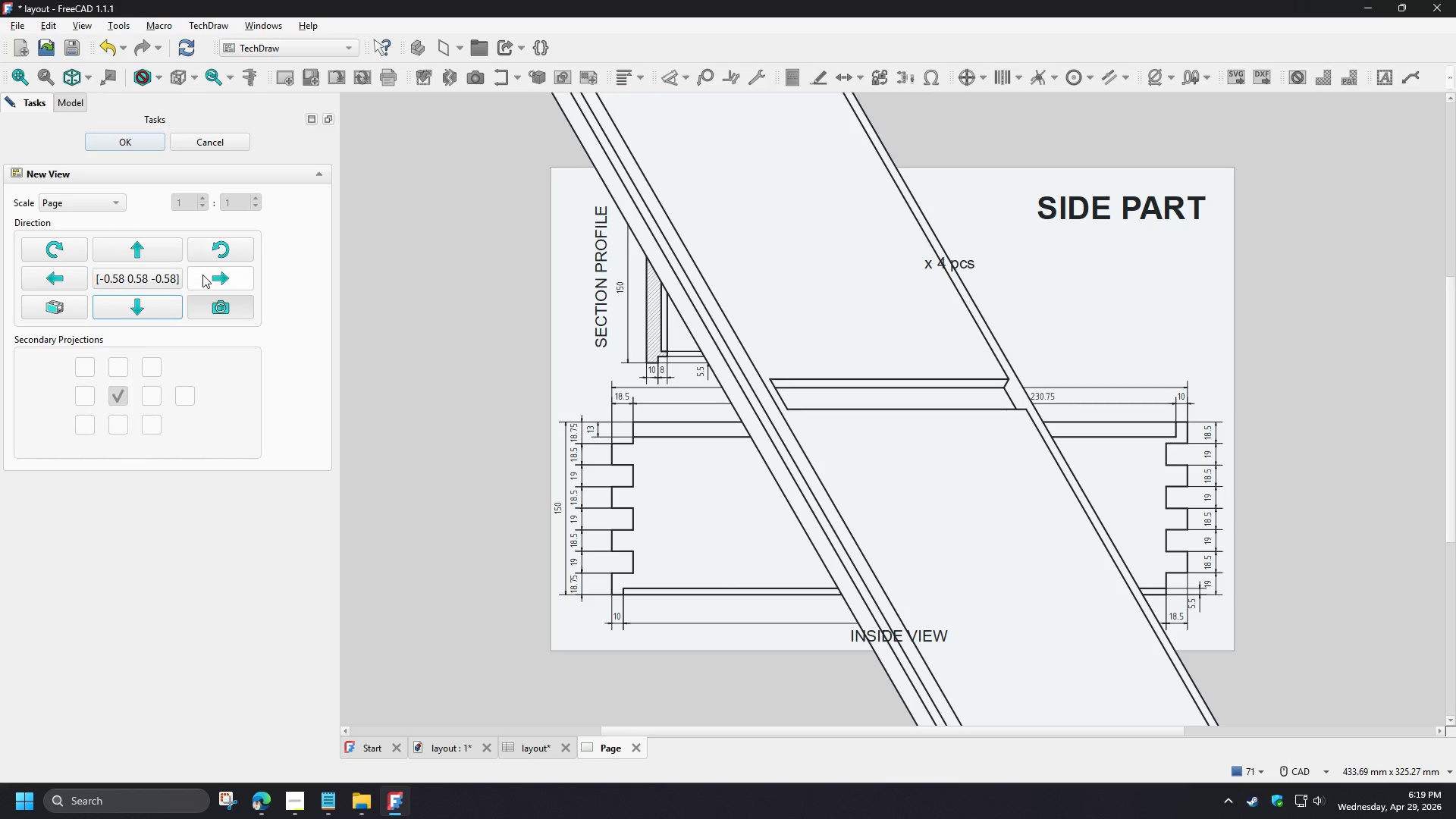 
left_click([49, 284])
 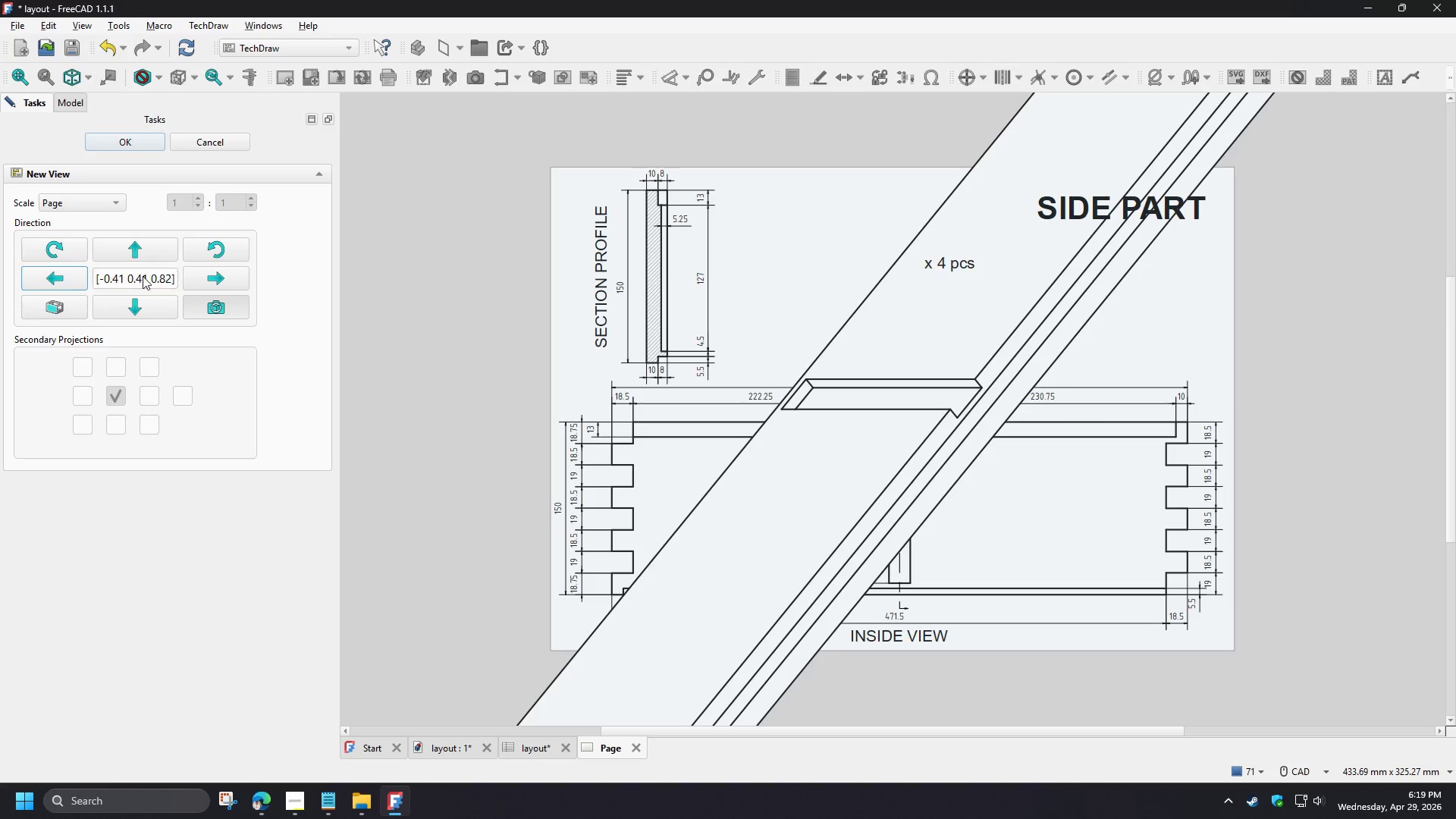 
left_click([66, 279])
 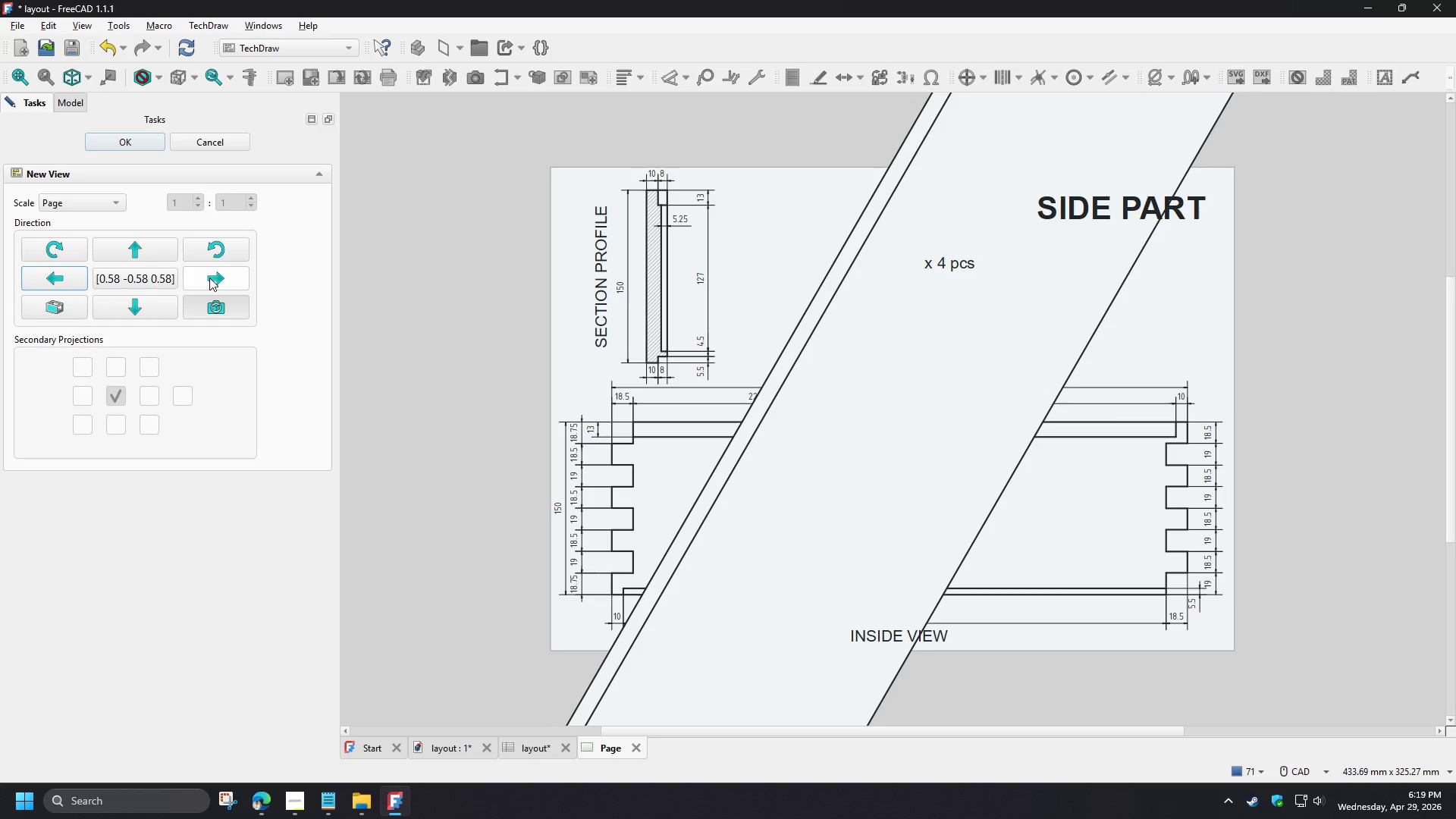 
left_click([209, 278])
 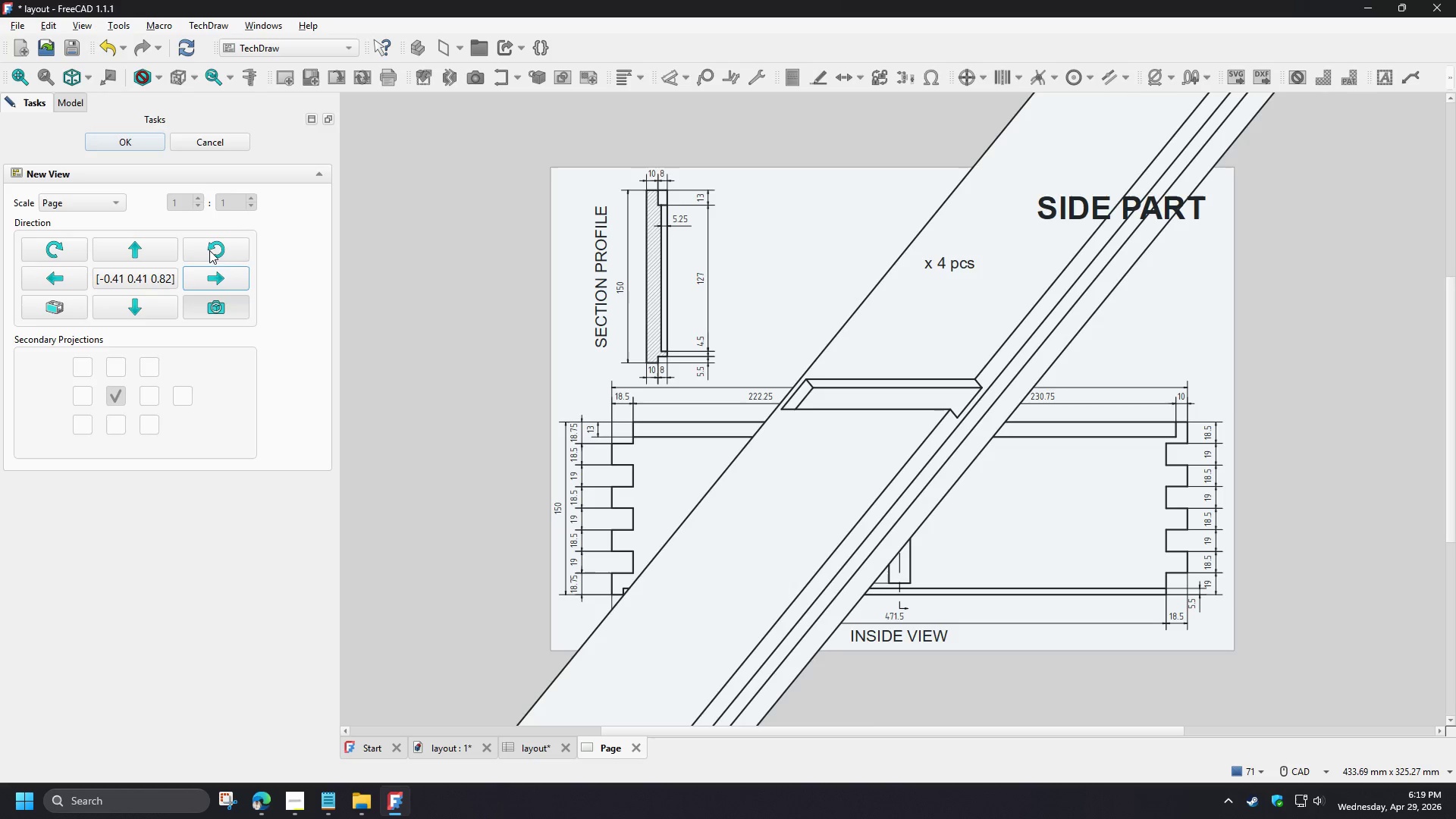 
left_click([209, 250])
 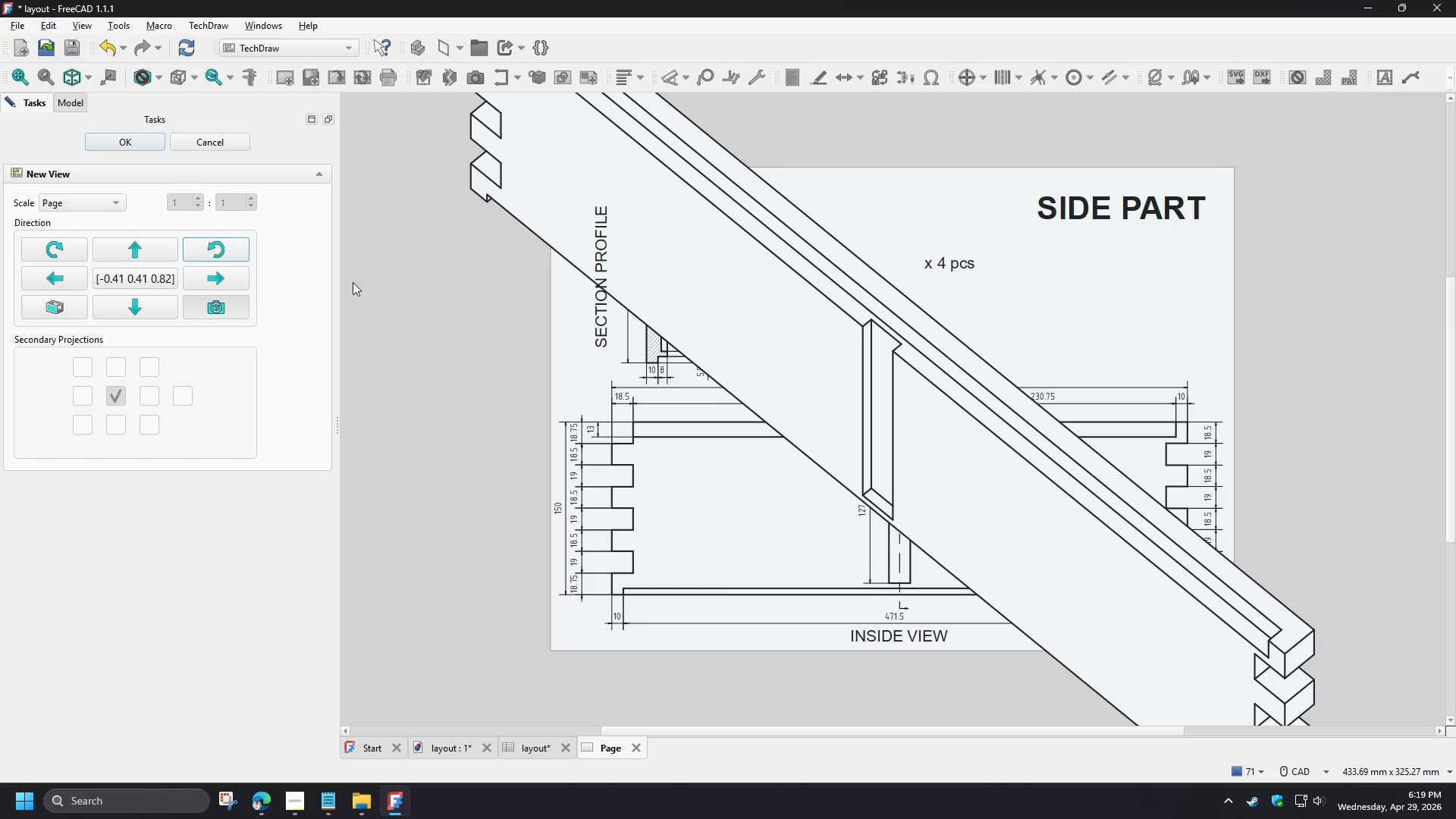 
left_click([84, 211])
 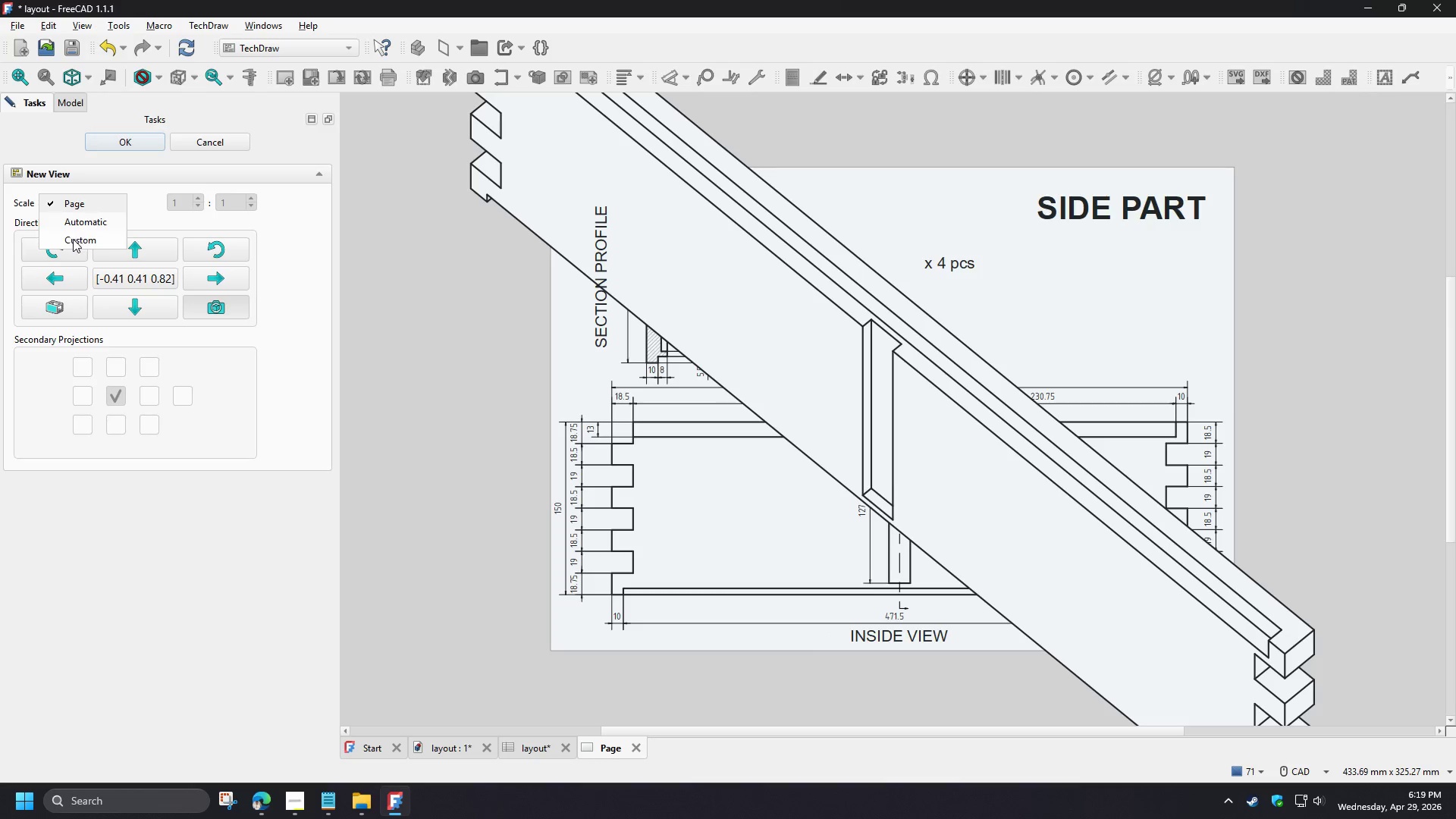 
left_click([73, 239])
 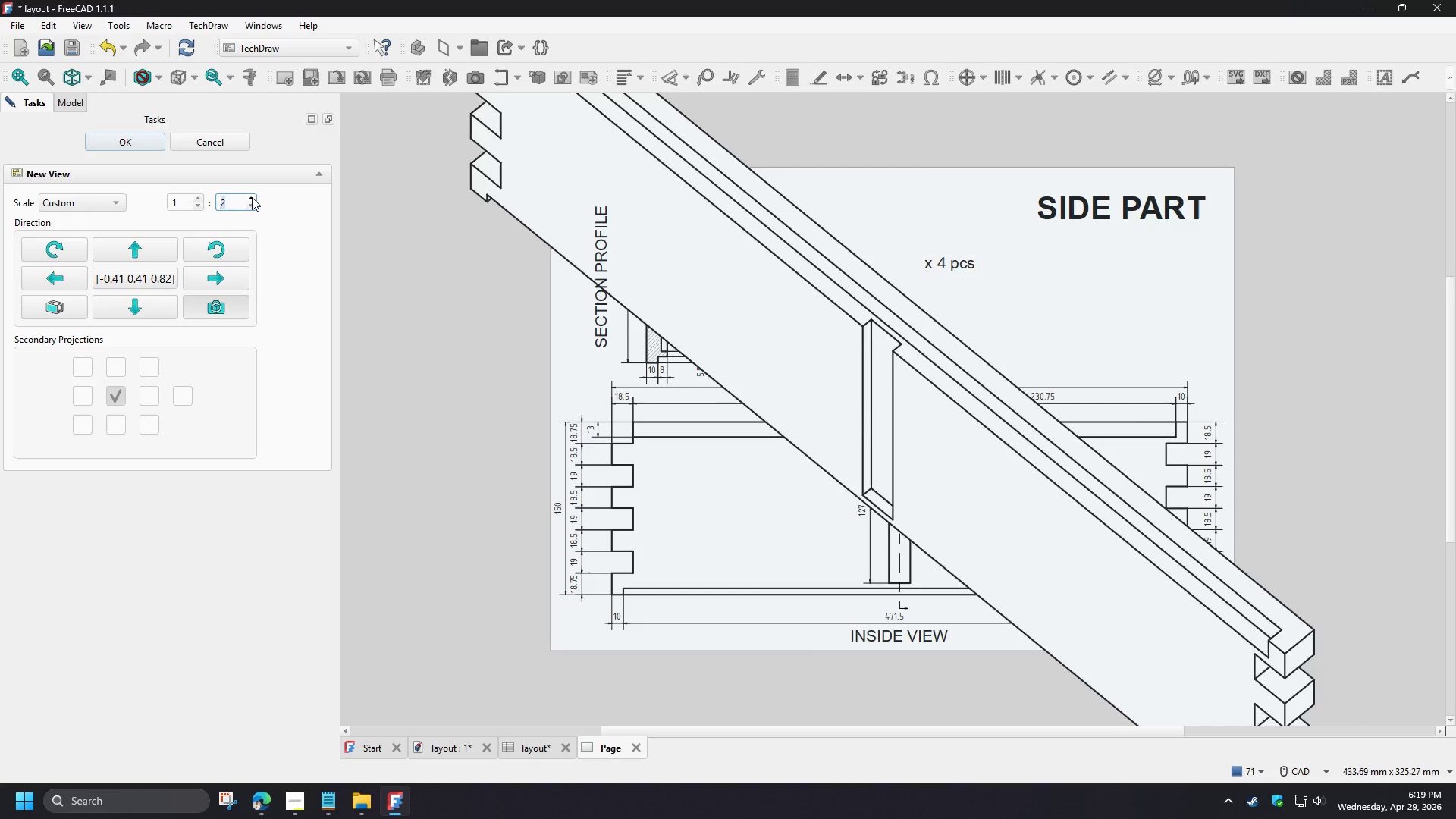 
double_click([252, 197])
 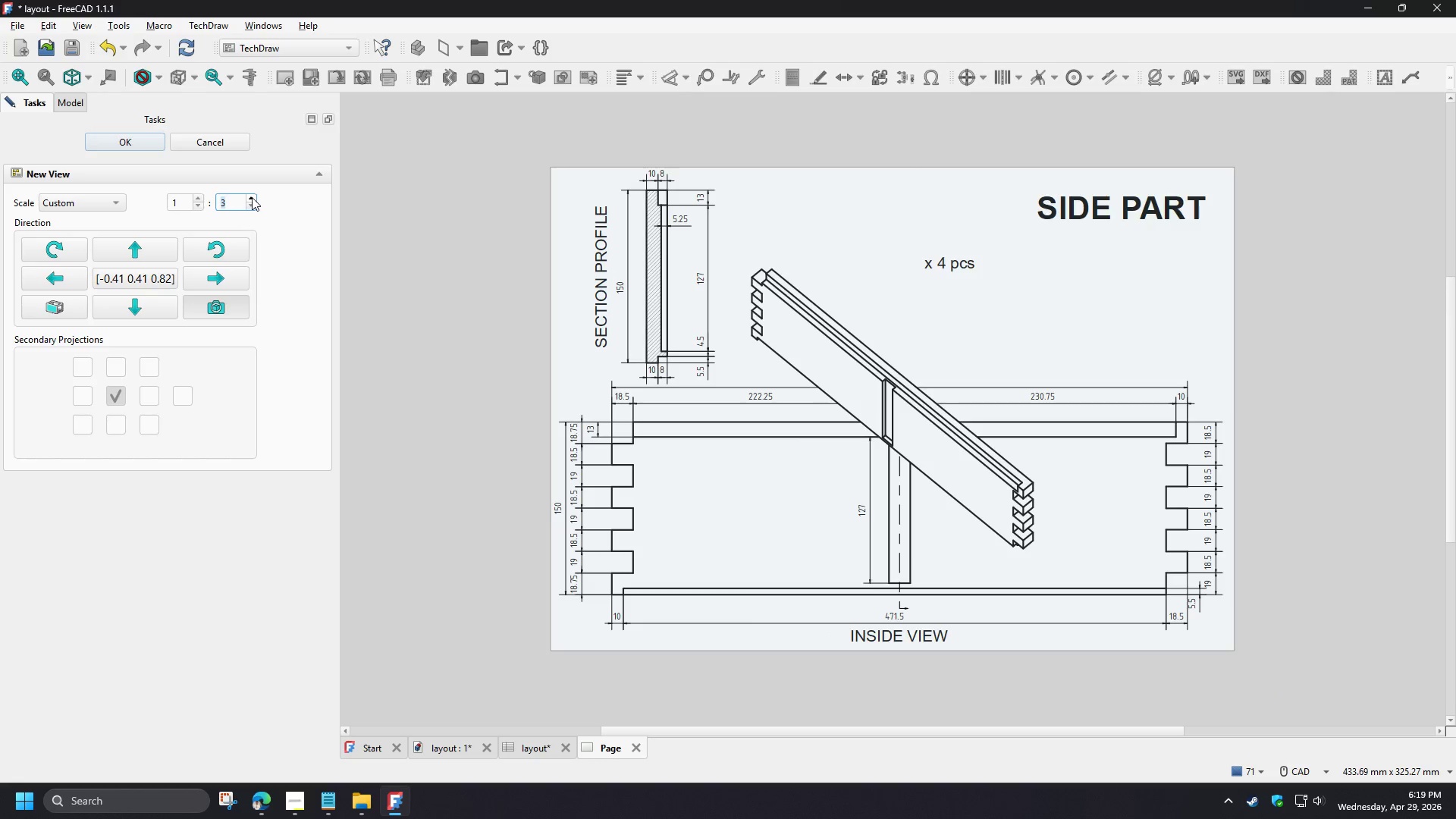 
left_click([252, 197])
 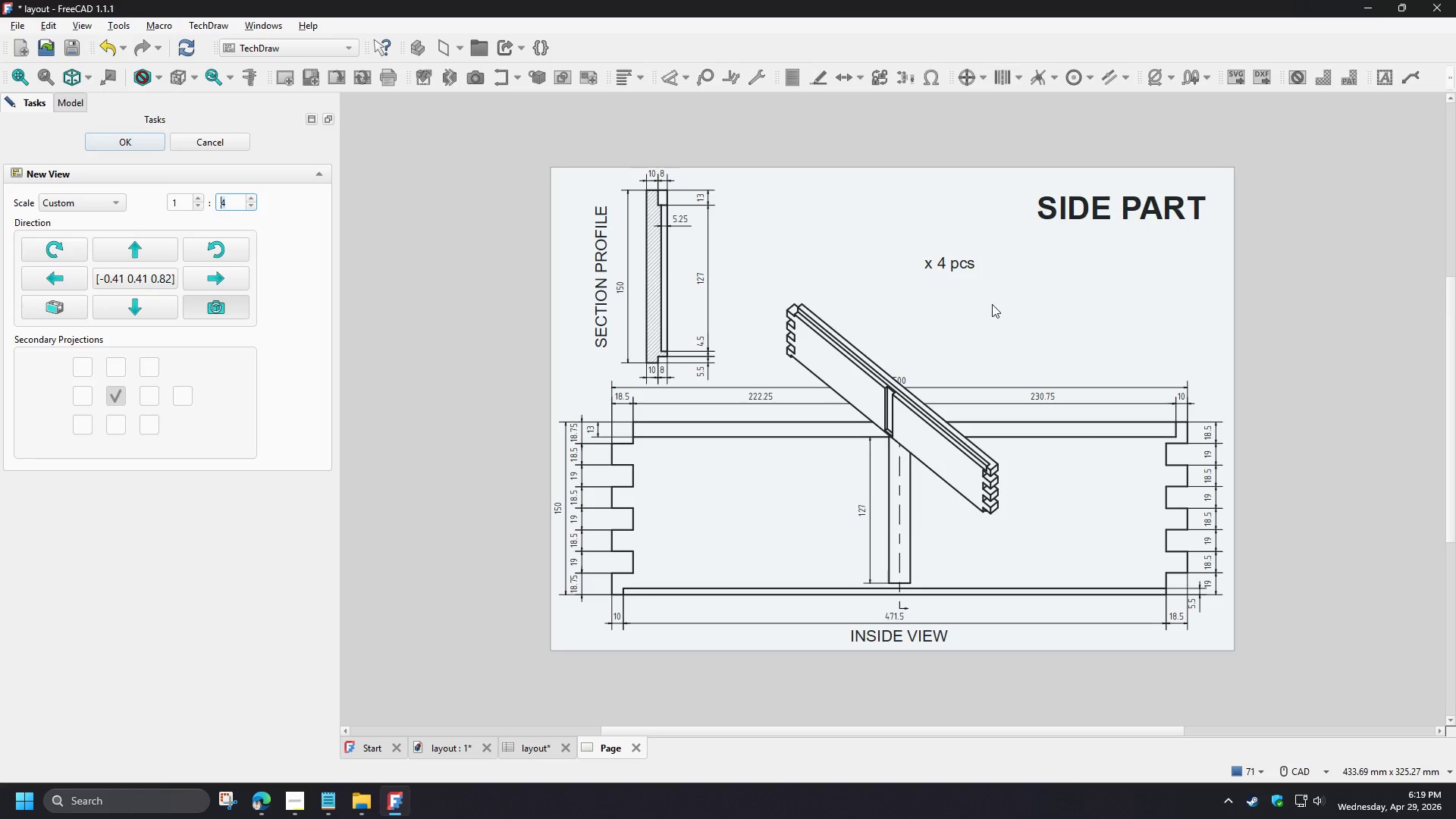 
left_click([1330, 331])
 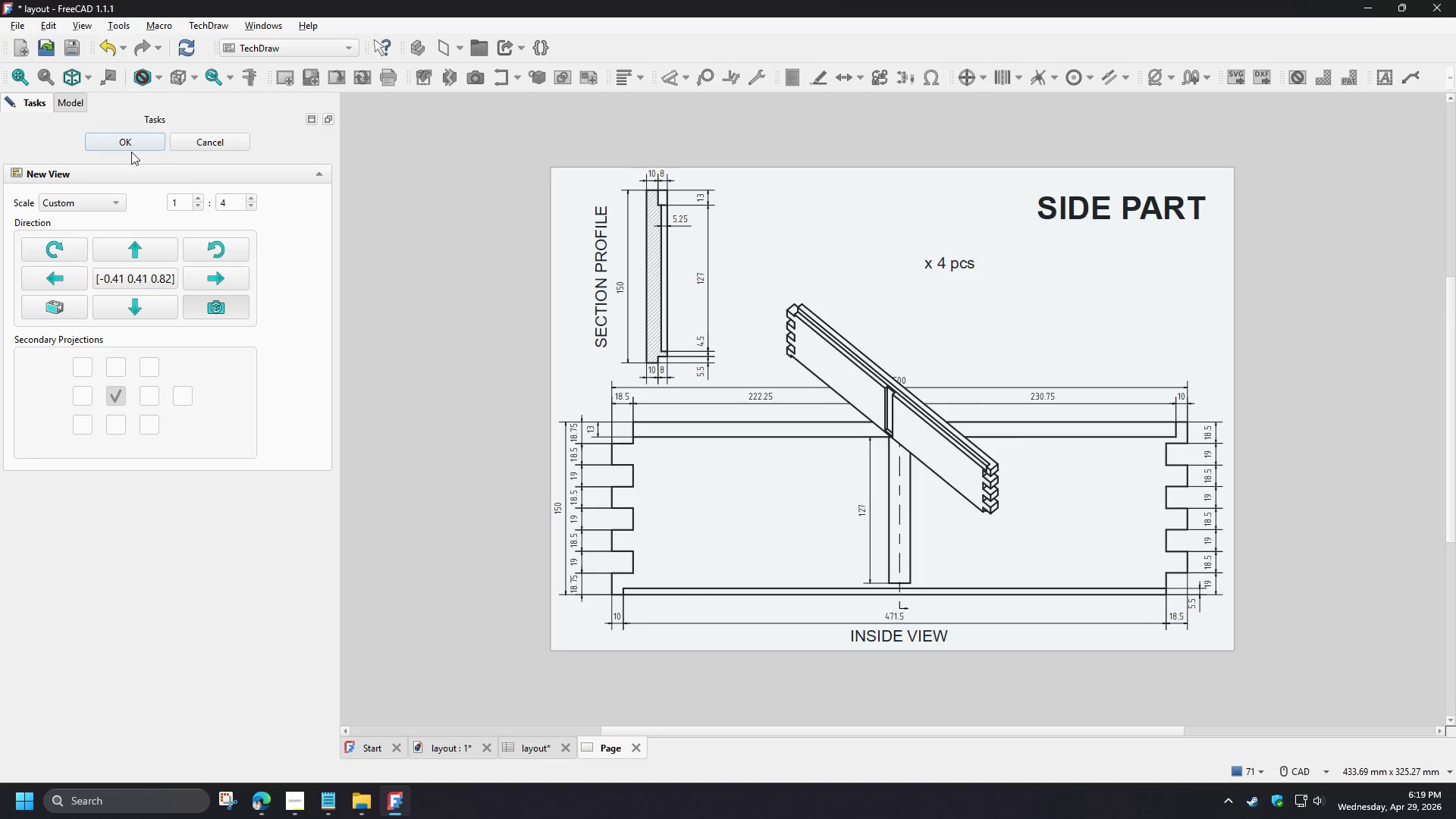 
left_click([126, 140])
 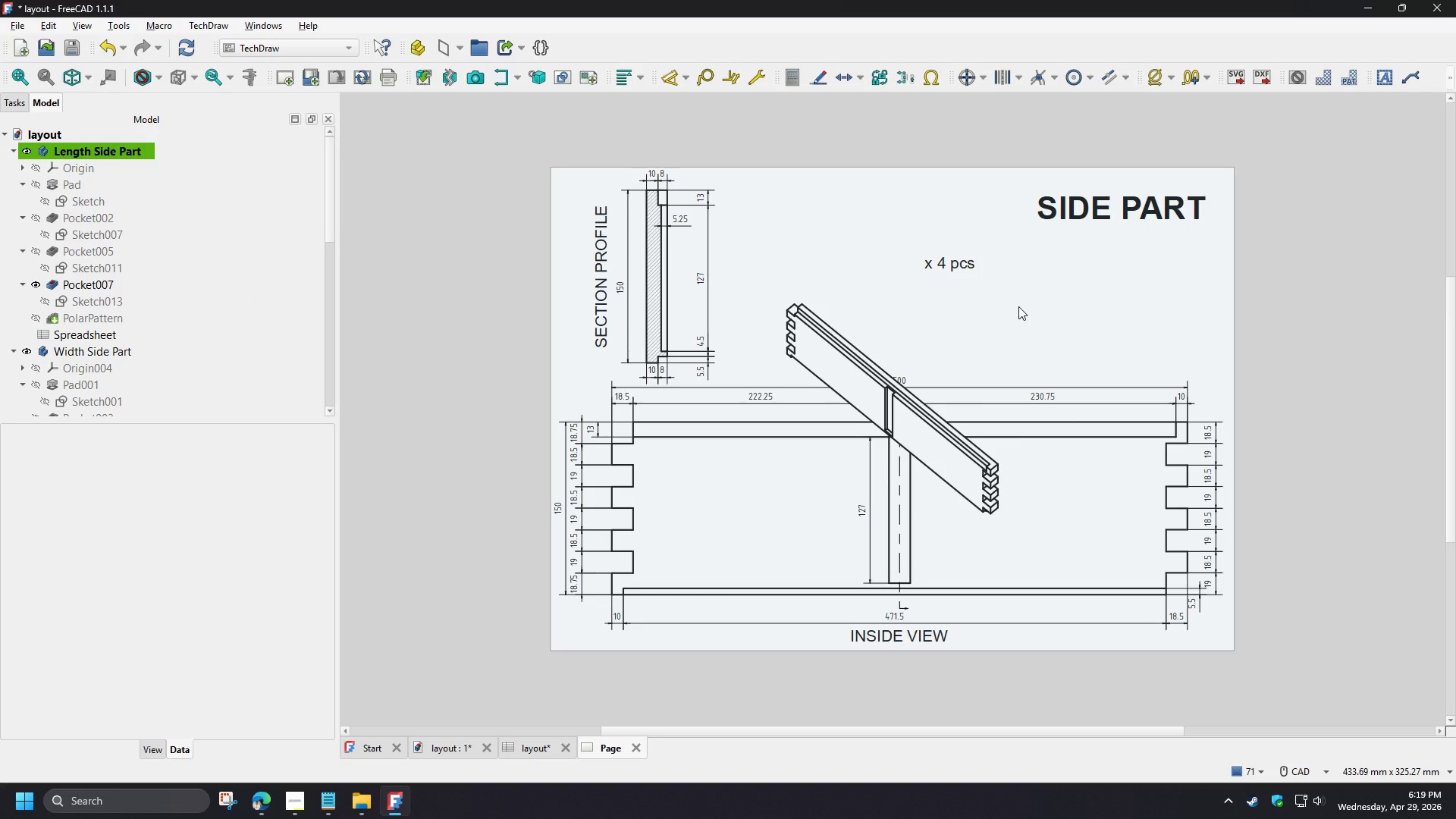 
left_click_drag(start_coordinate=[711, 400], to_coordinate=[692, 279])
 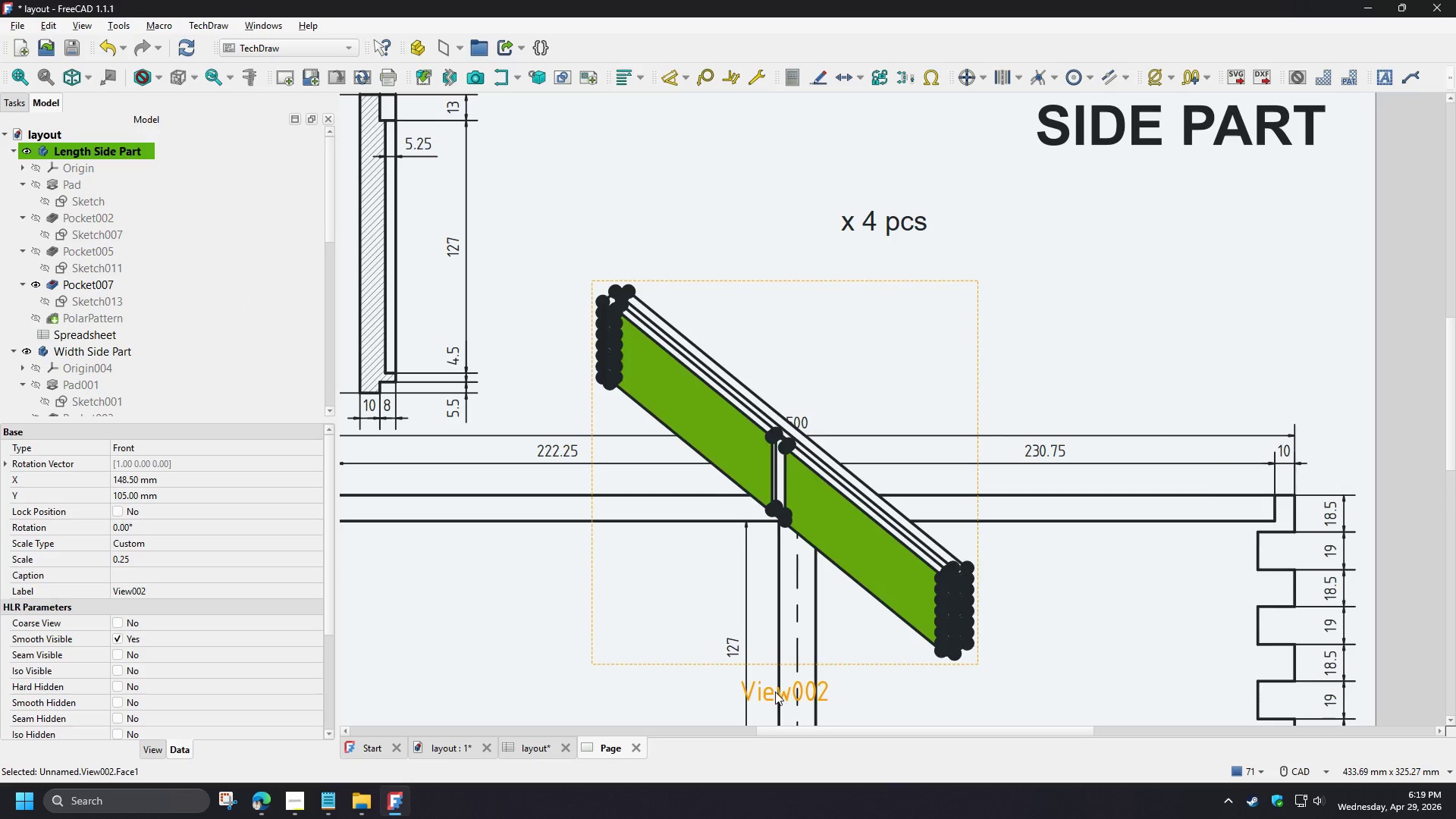 
scroll: coordinate [1041, 322], scroll_direction: up, amount: 3.0
 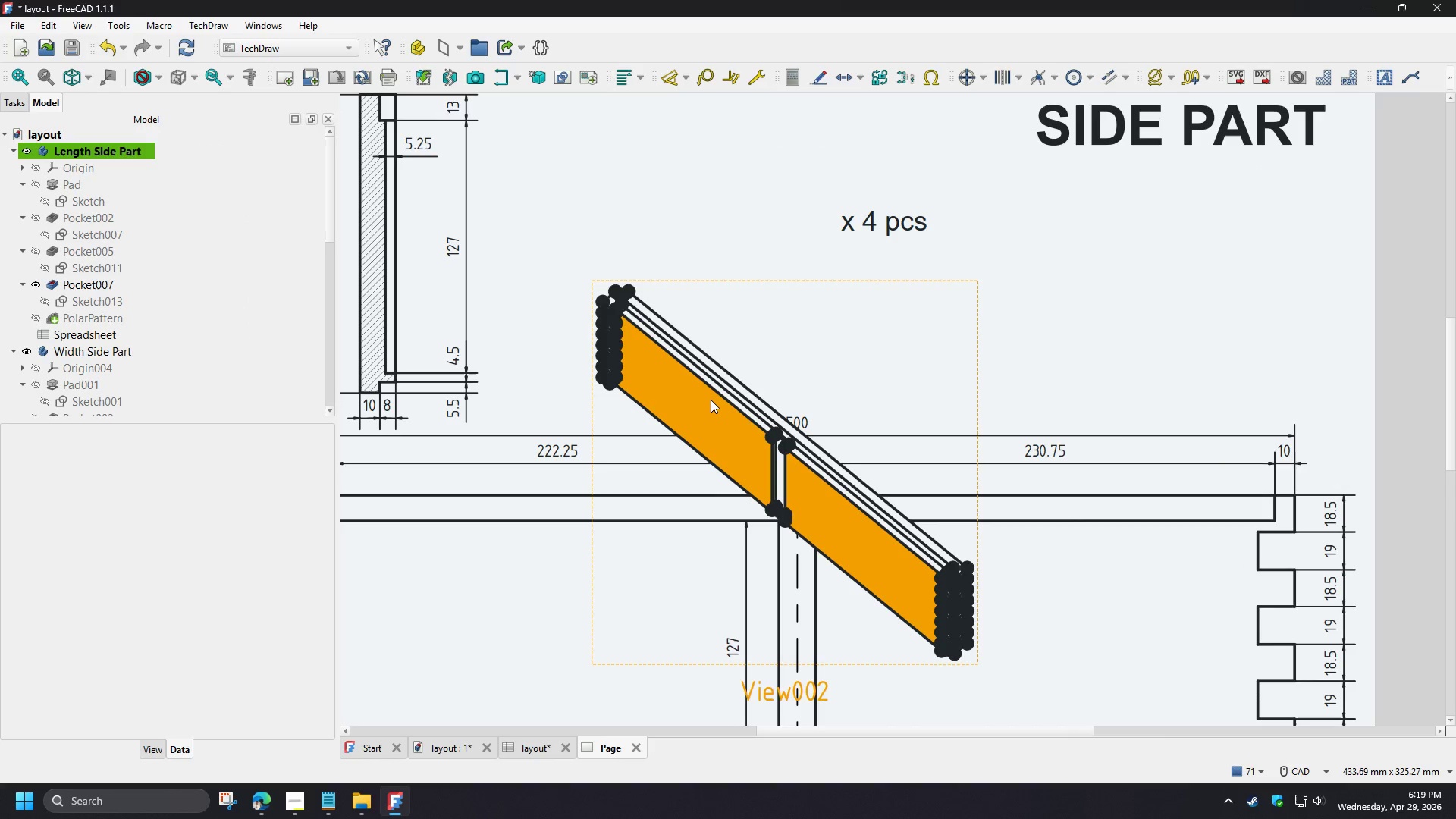 
left_click_drag(start_coordinate=[775, 692], to_coordinate=[760, 446])
 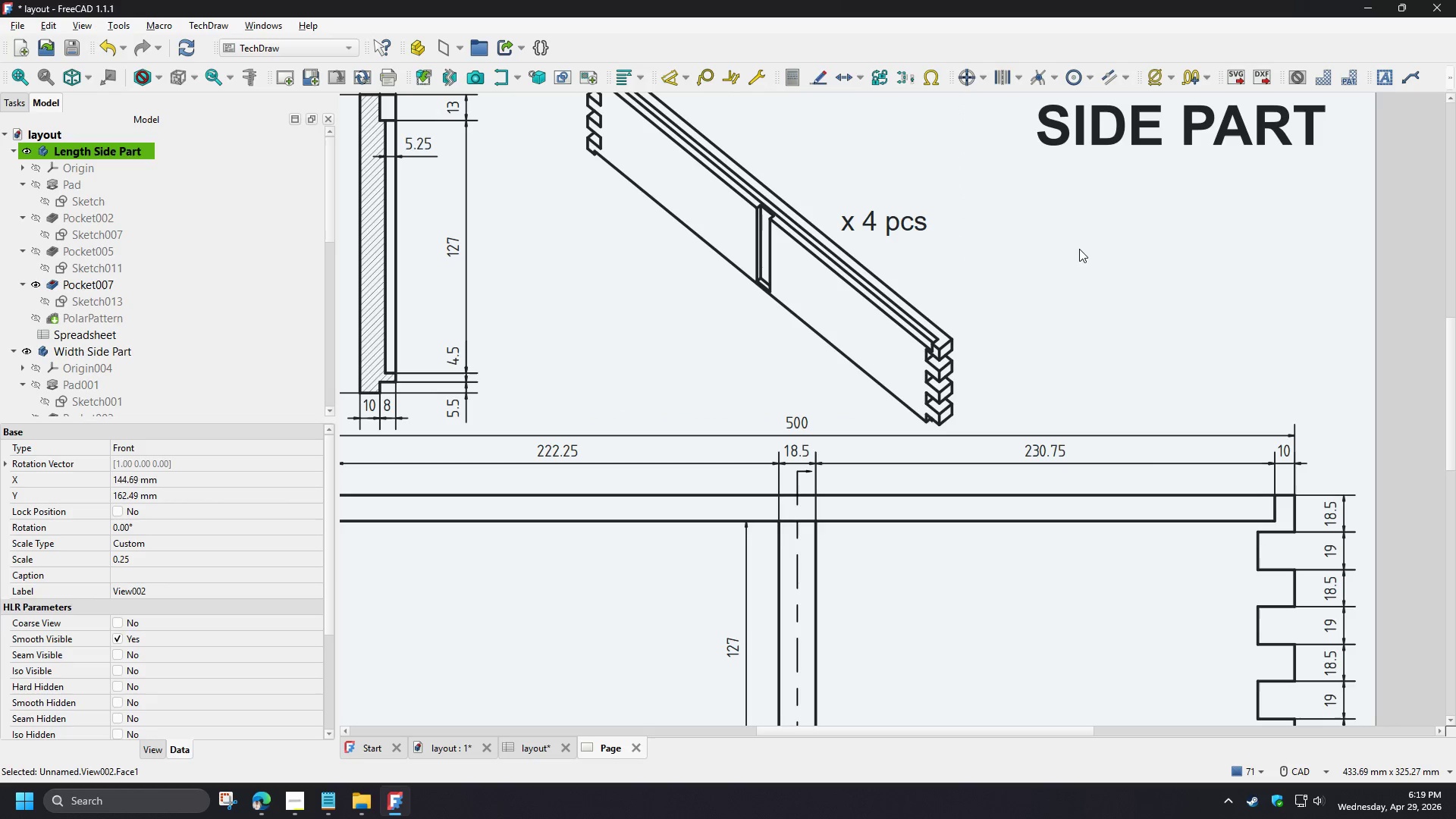 
left_click([1079, 249])
 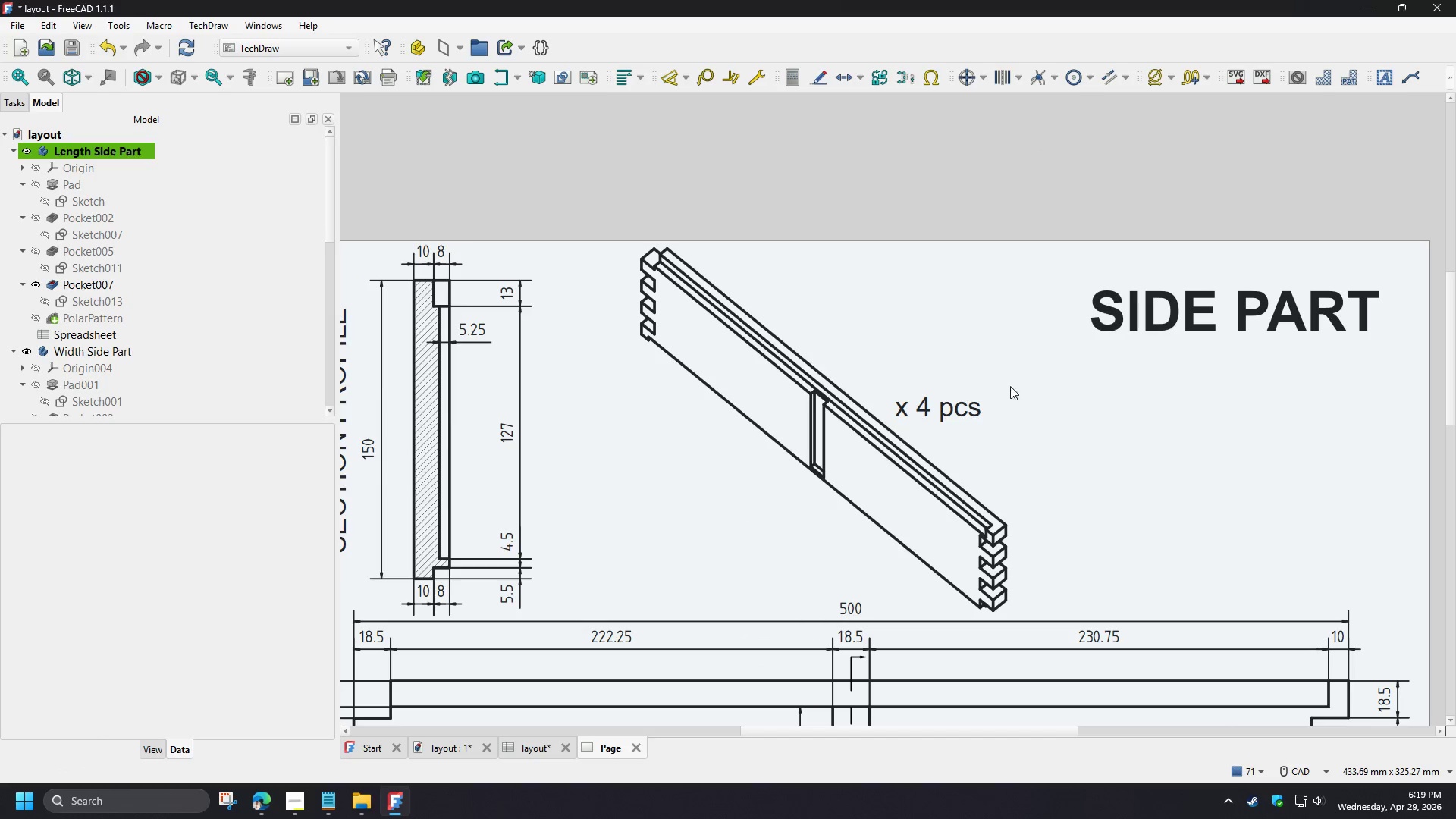 
scroll: coordinate [900, 363], scroll_direction: down, amount: 1.0
 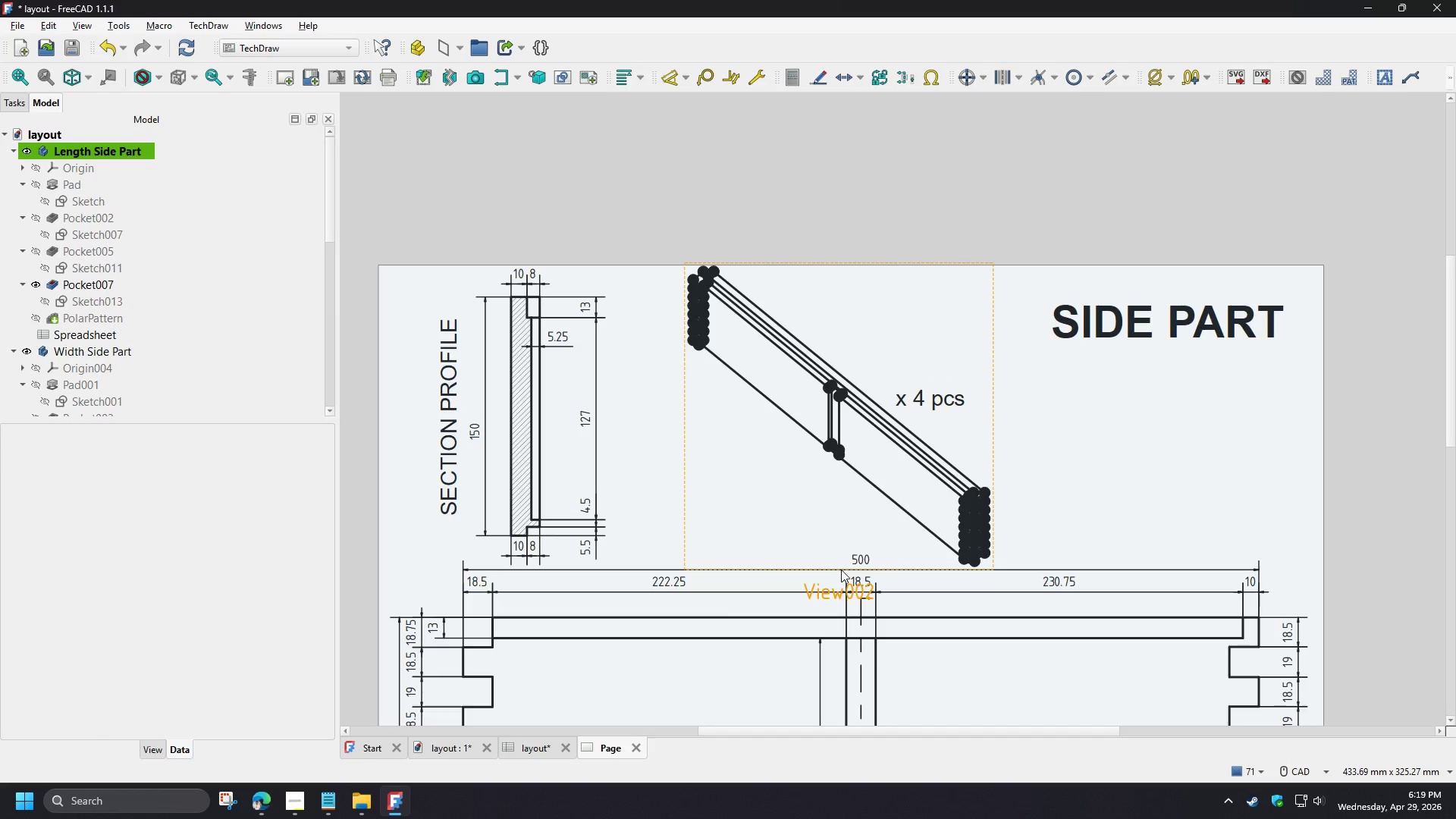 
left_click([827, 597])
 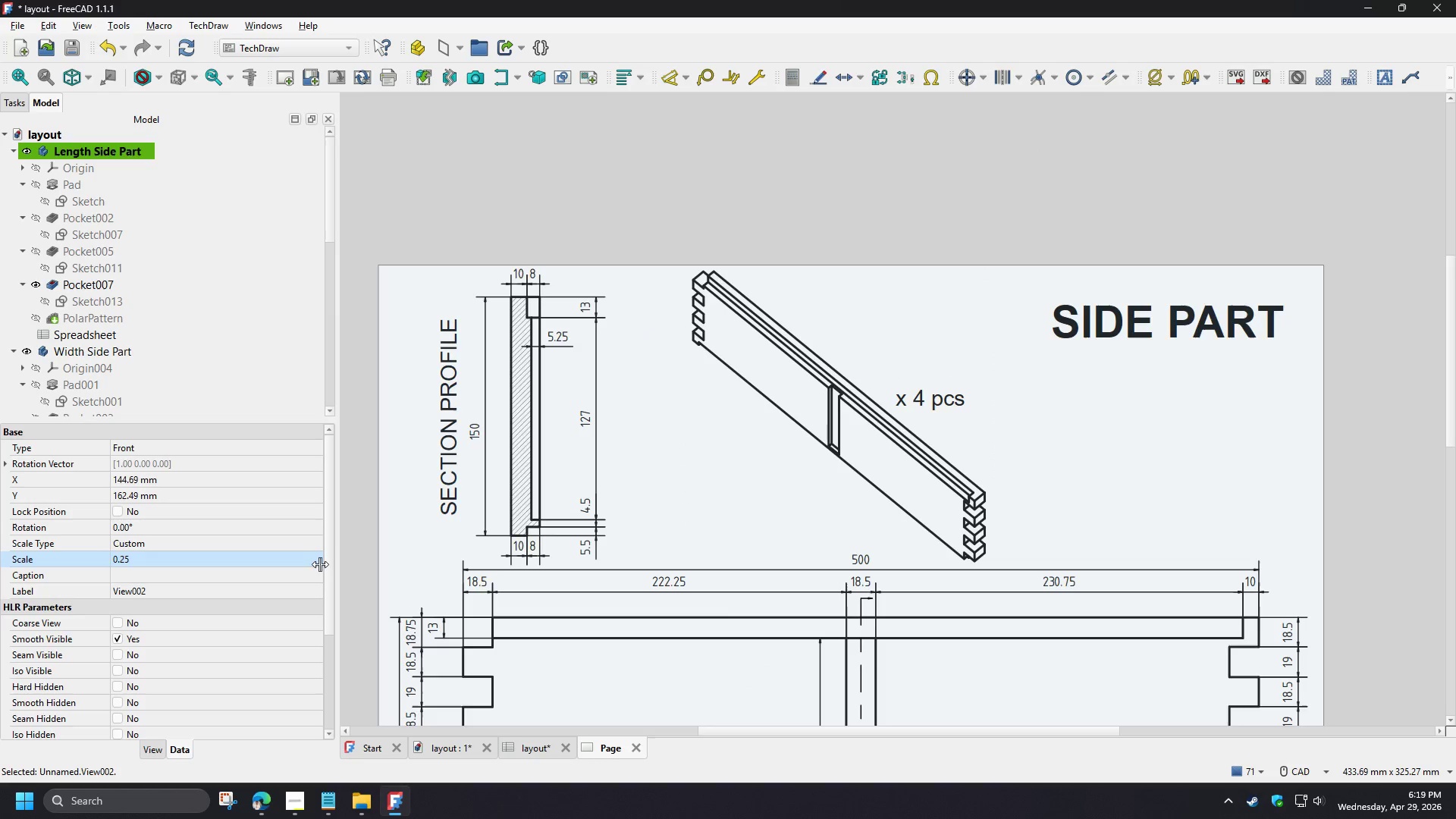 
left_click([315, 564])
 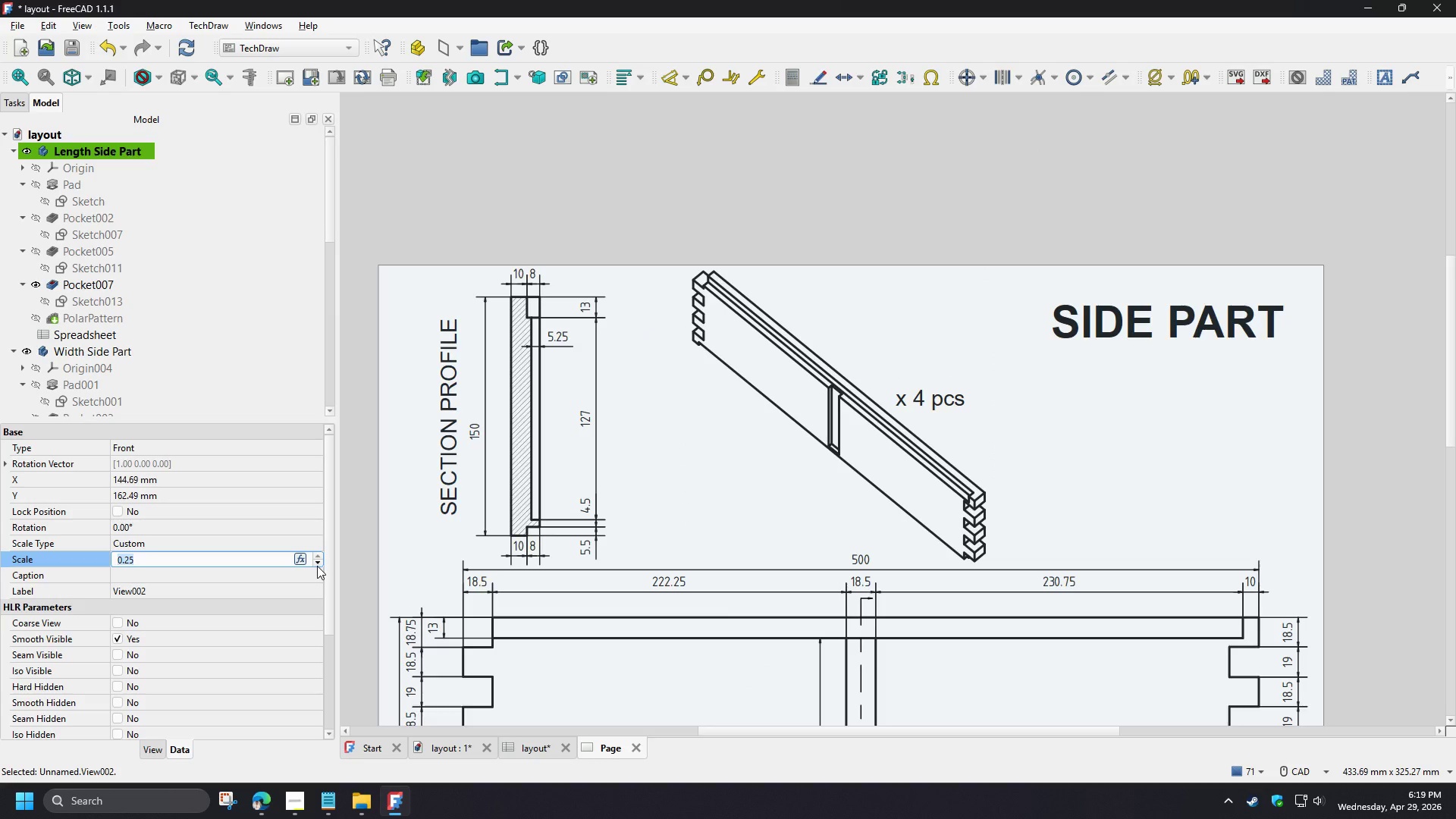 
left_click([317, 566])
 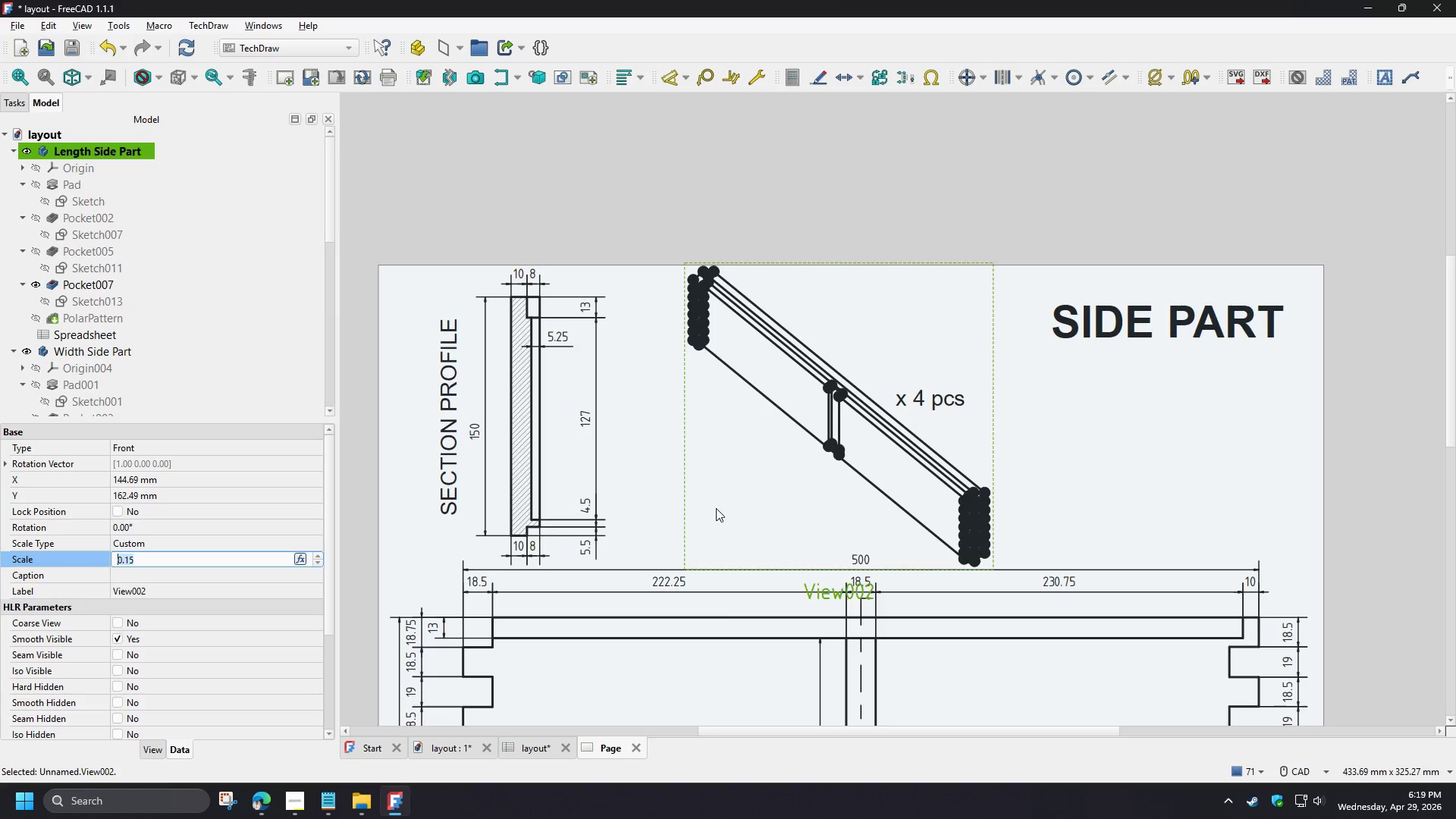 
left_click([635, 496])
 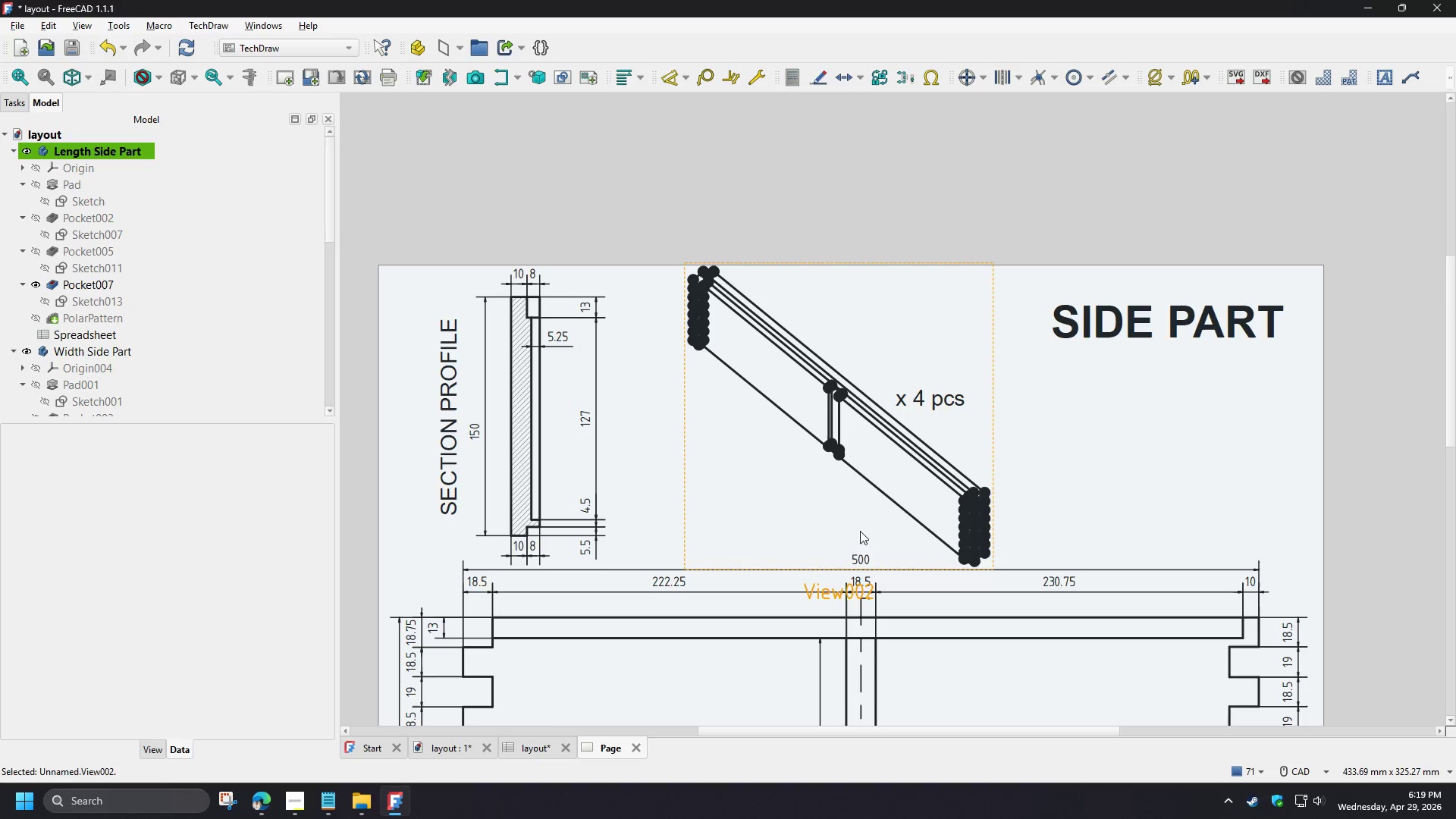 
left_click([831, 594])
 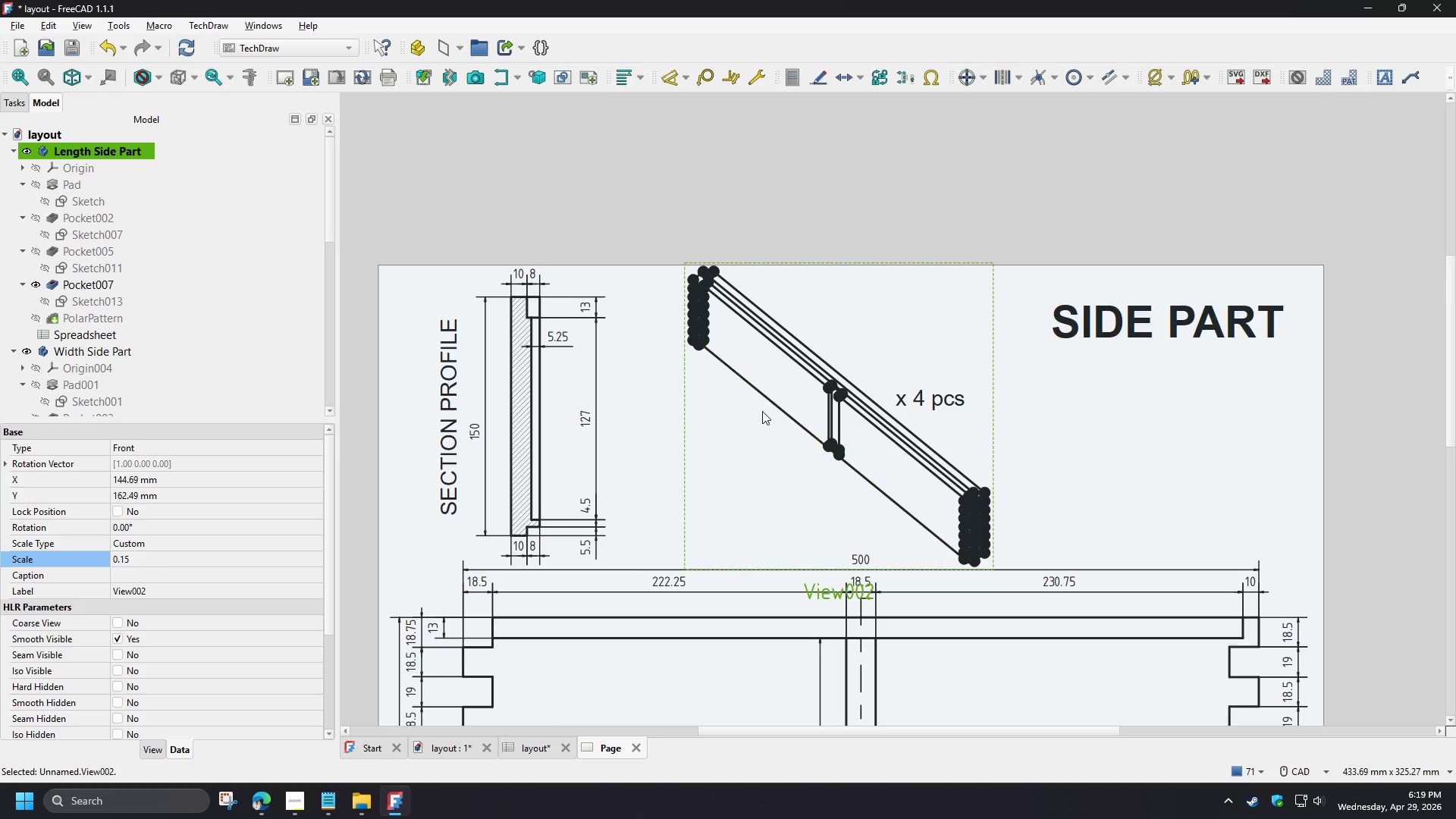 
wait(6.41)
 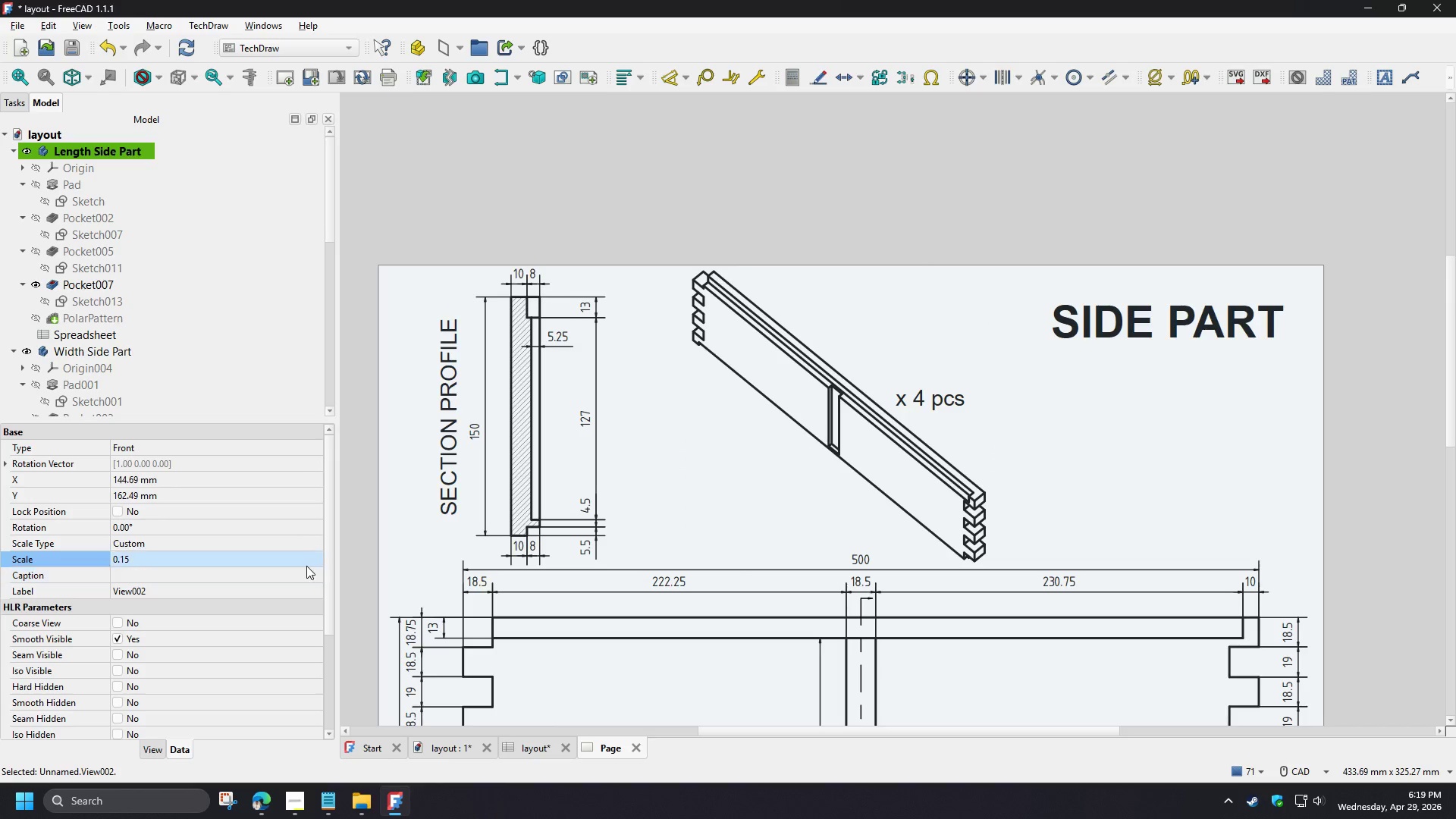 
left_click([759, 415])
 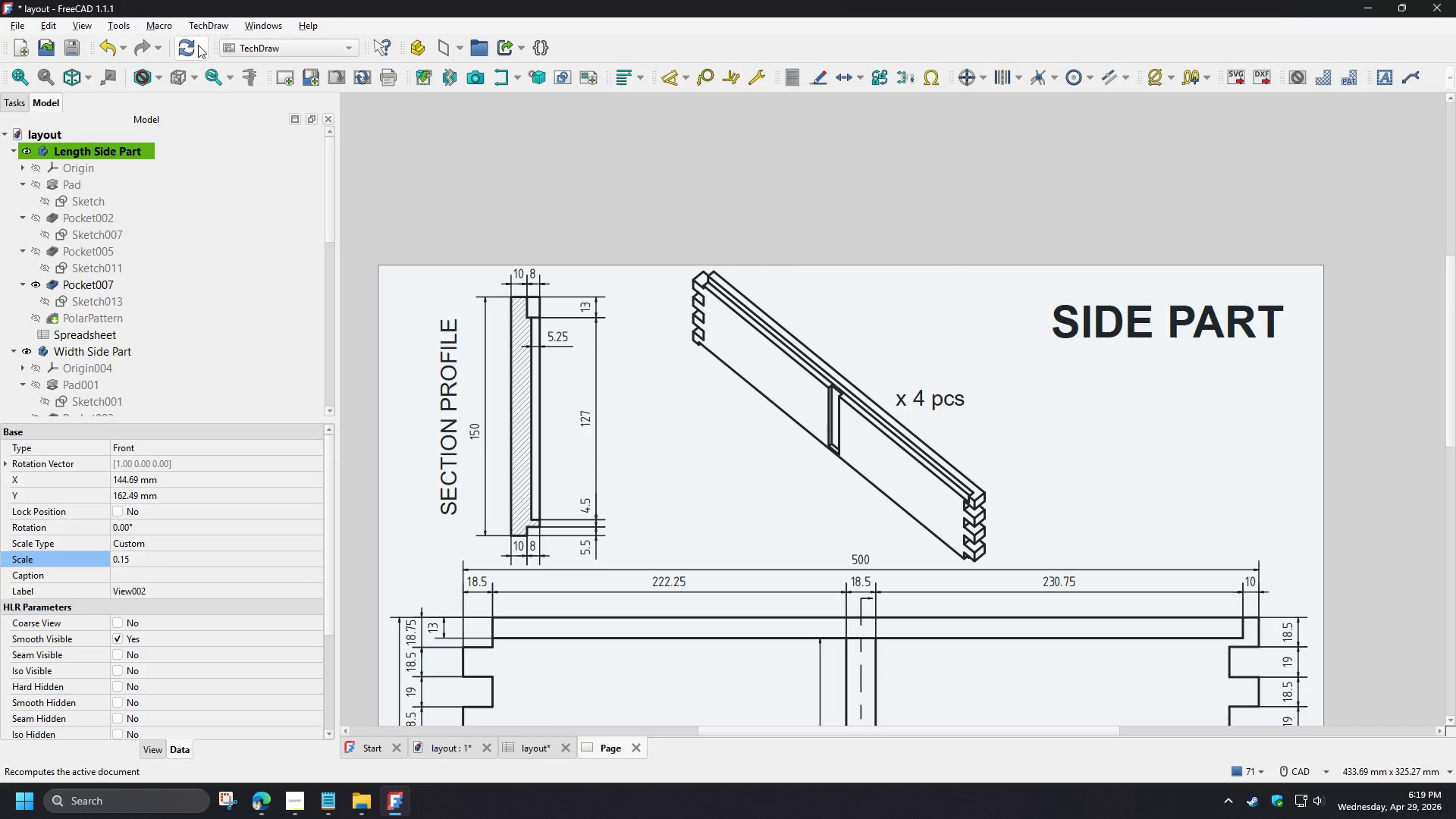 
left_click([195, 46])
 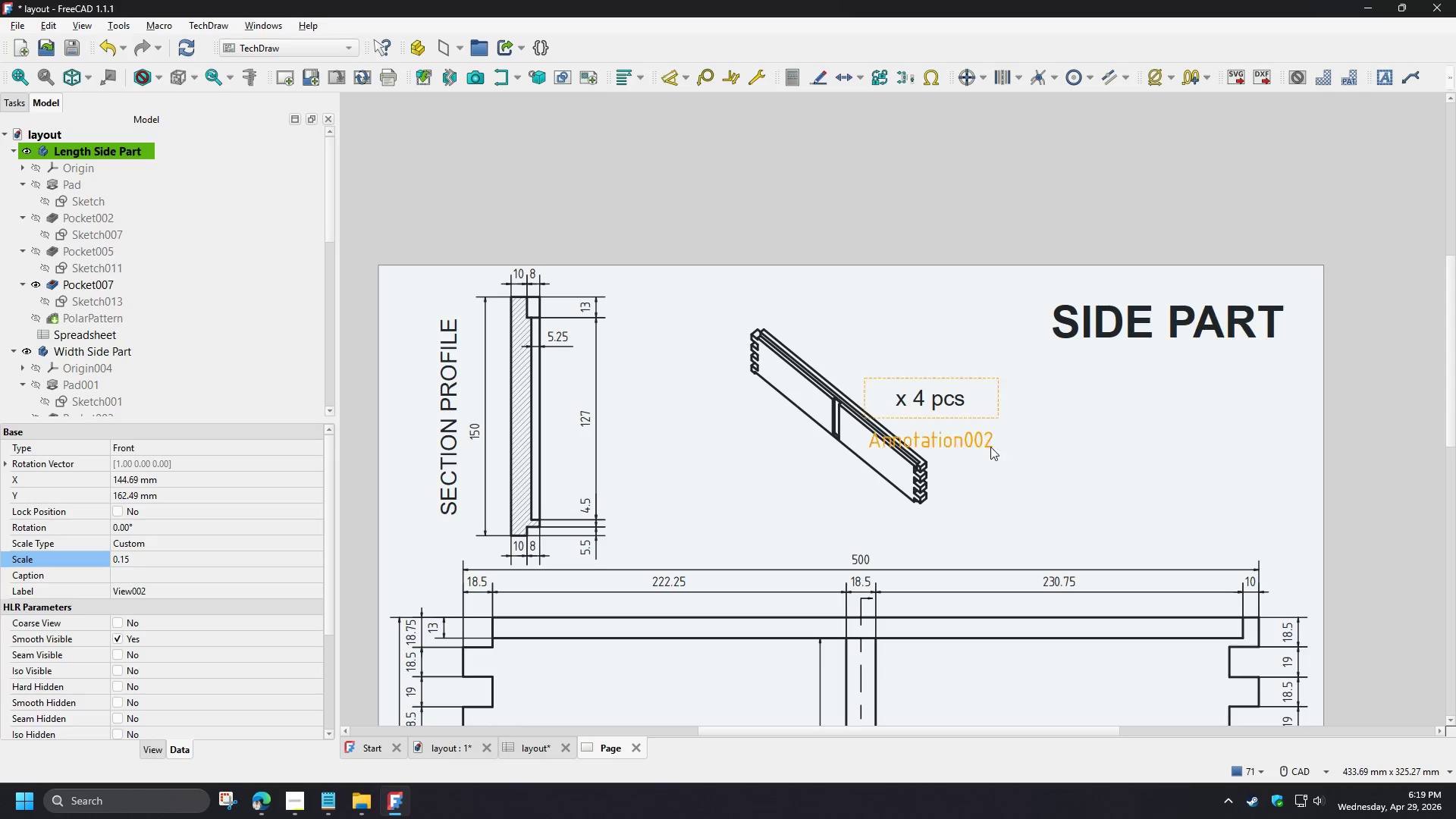 
scroll: coordinate [993, 474], scroll_direction: up, amount: 2.0
 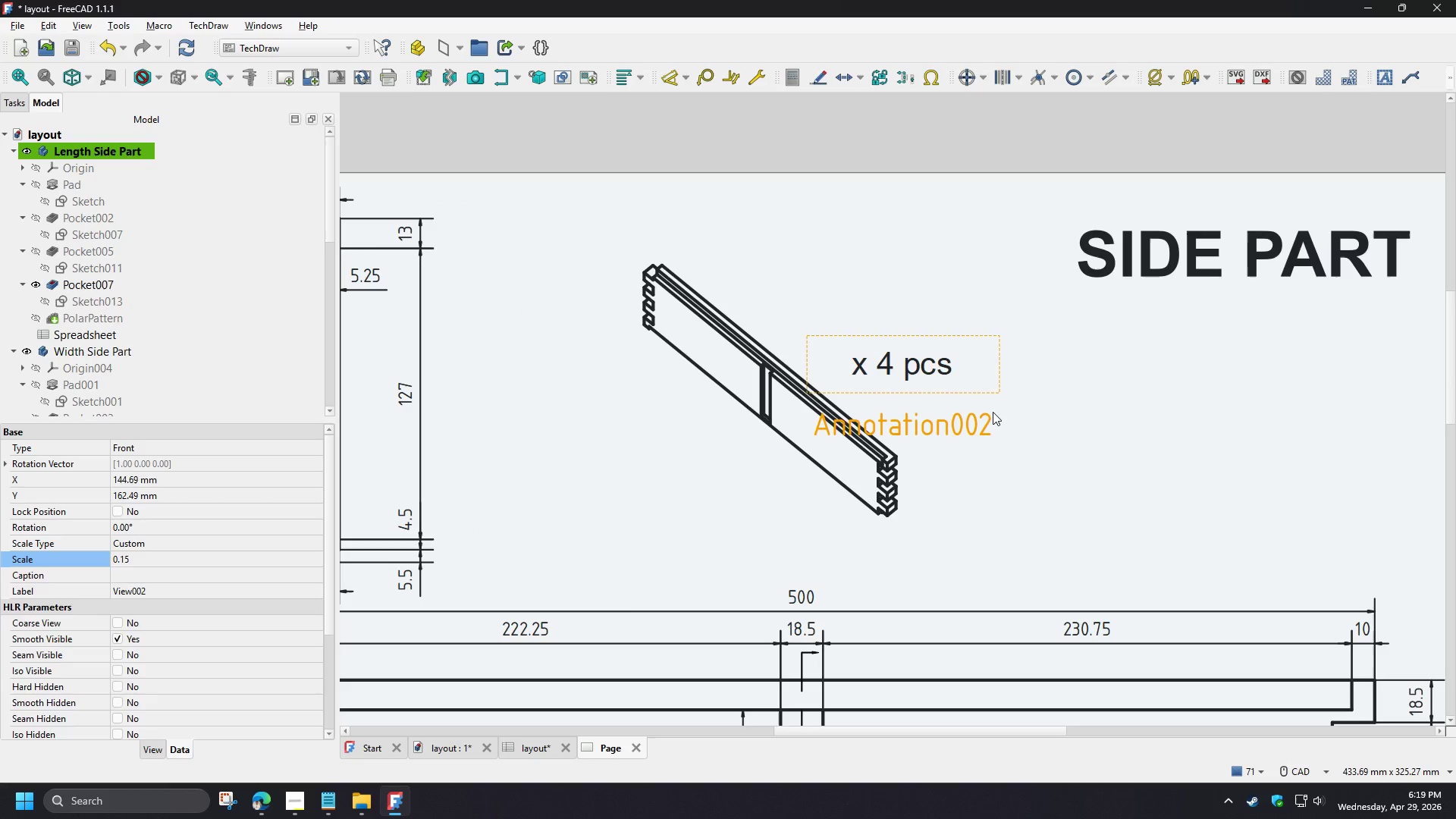 
scroll: coordinate [997, 411], scroll_direction: down, amount: 2.0
 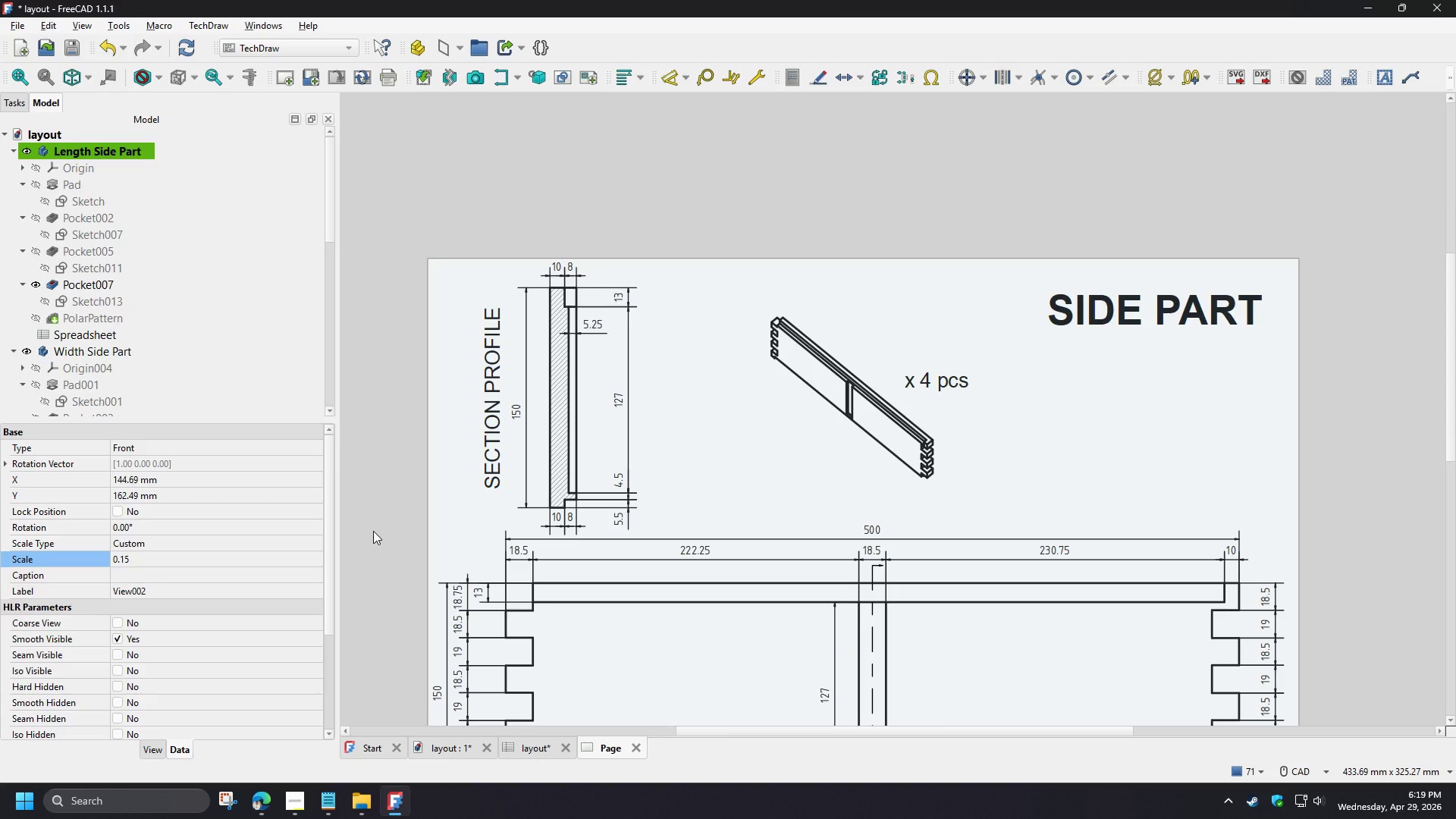 
left_click([269, 566])
 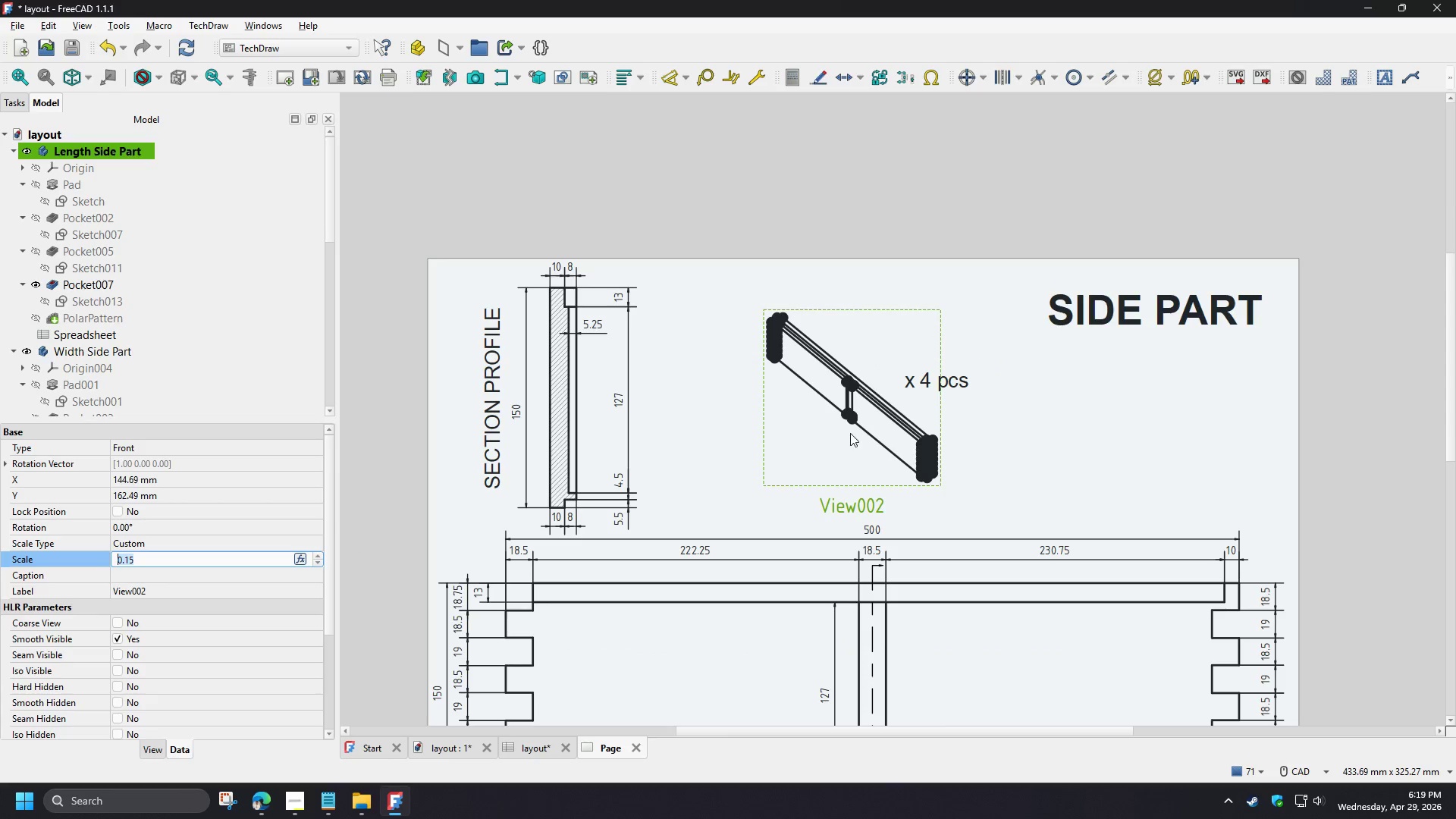 
left_click([838, 507])
 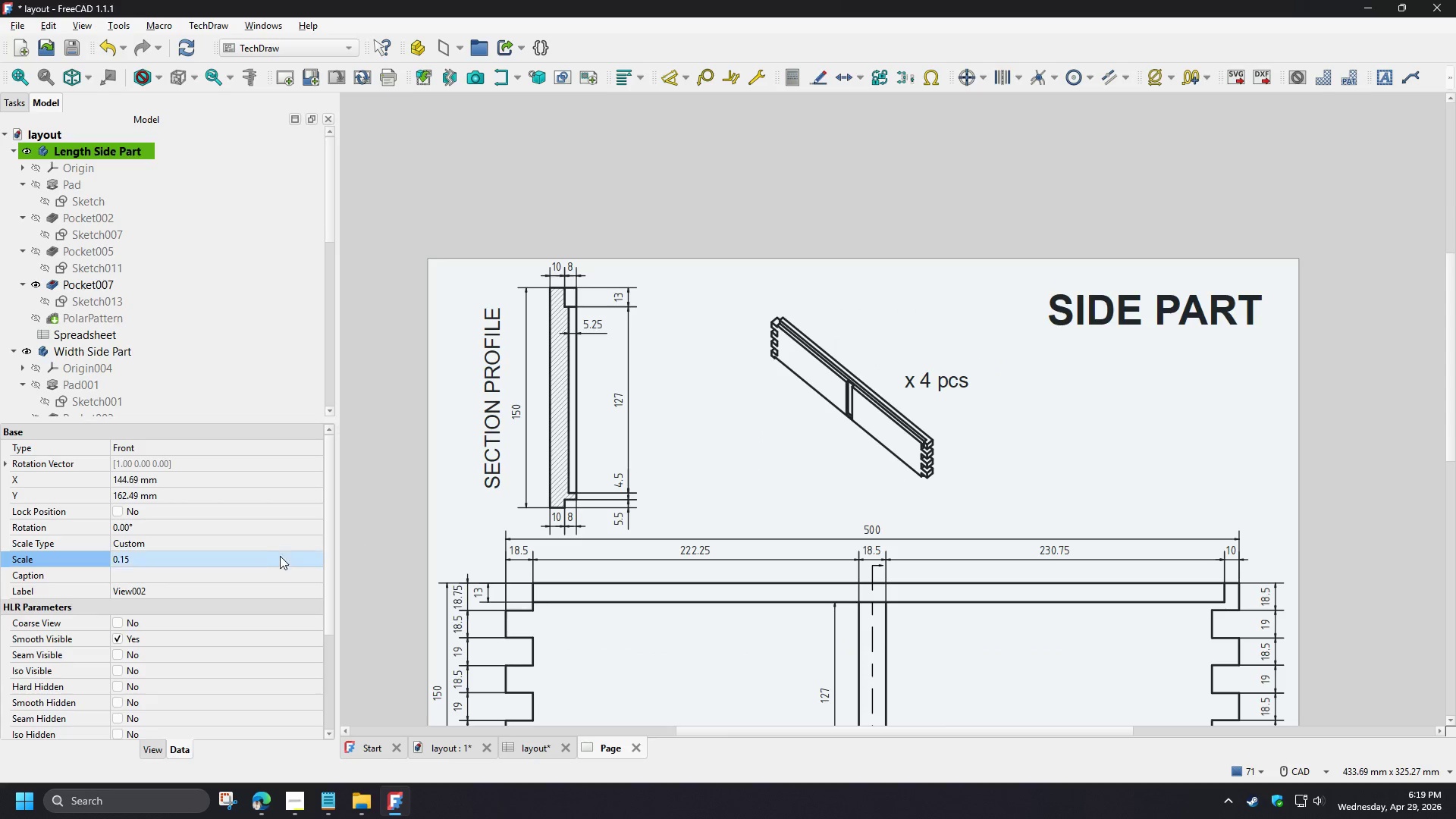 
left_click([278, 557])
 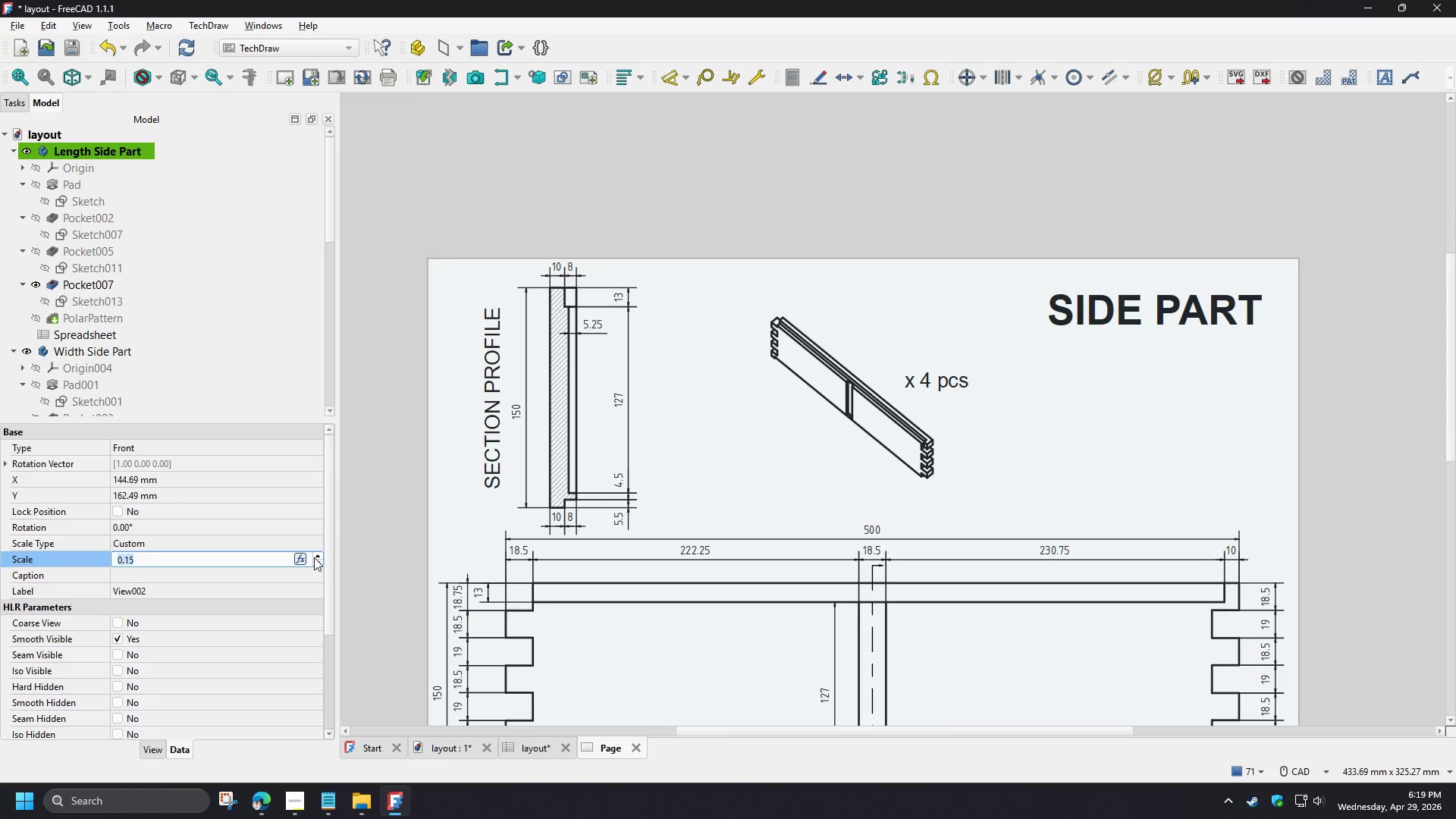 
left_click([314, 557])
 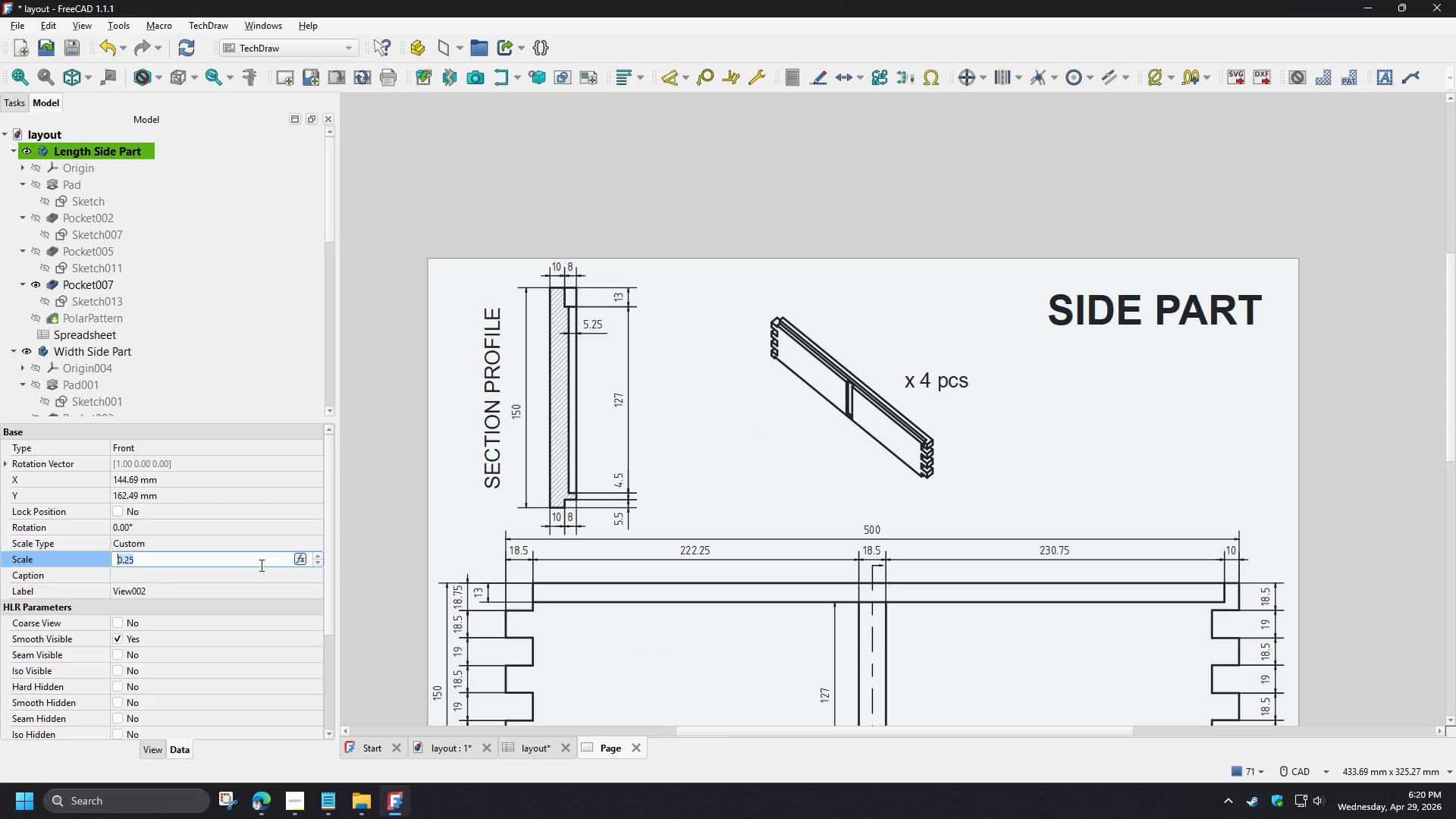 
key(NumpadDecimal)
 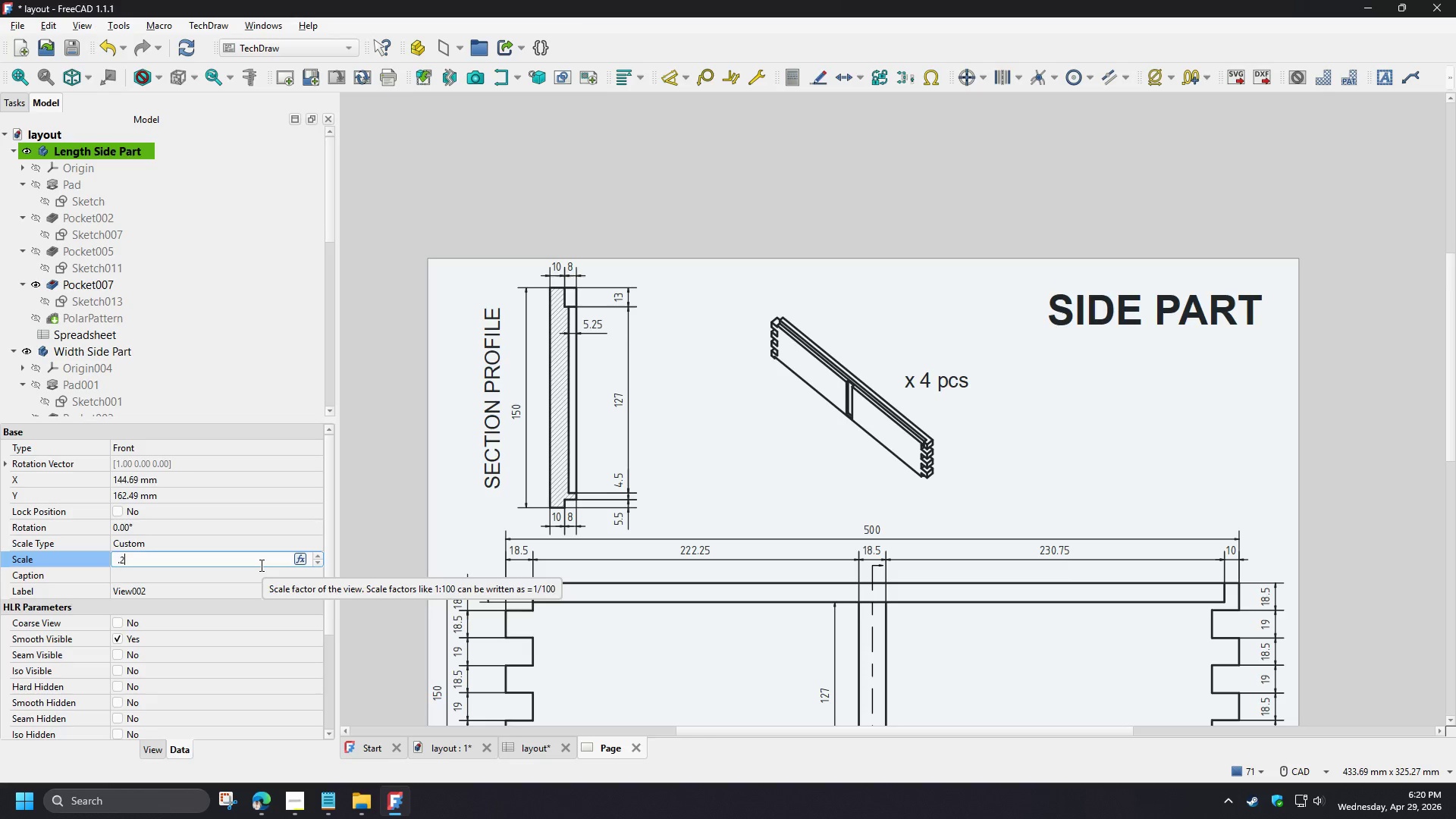 
key(Numpad2)
 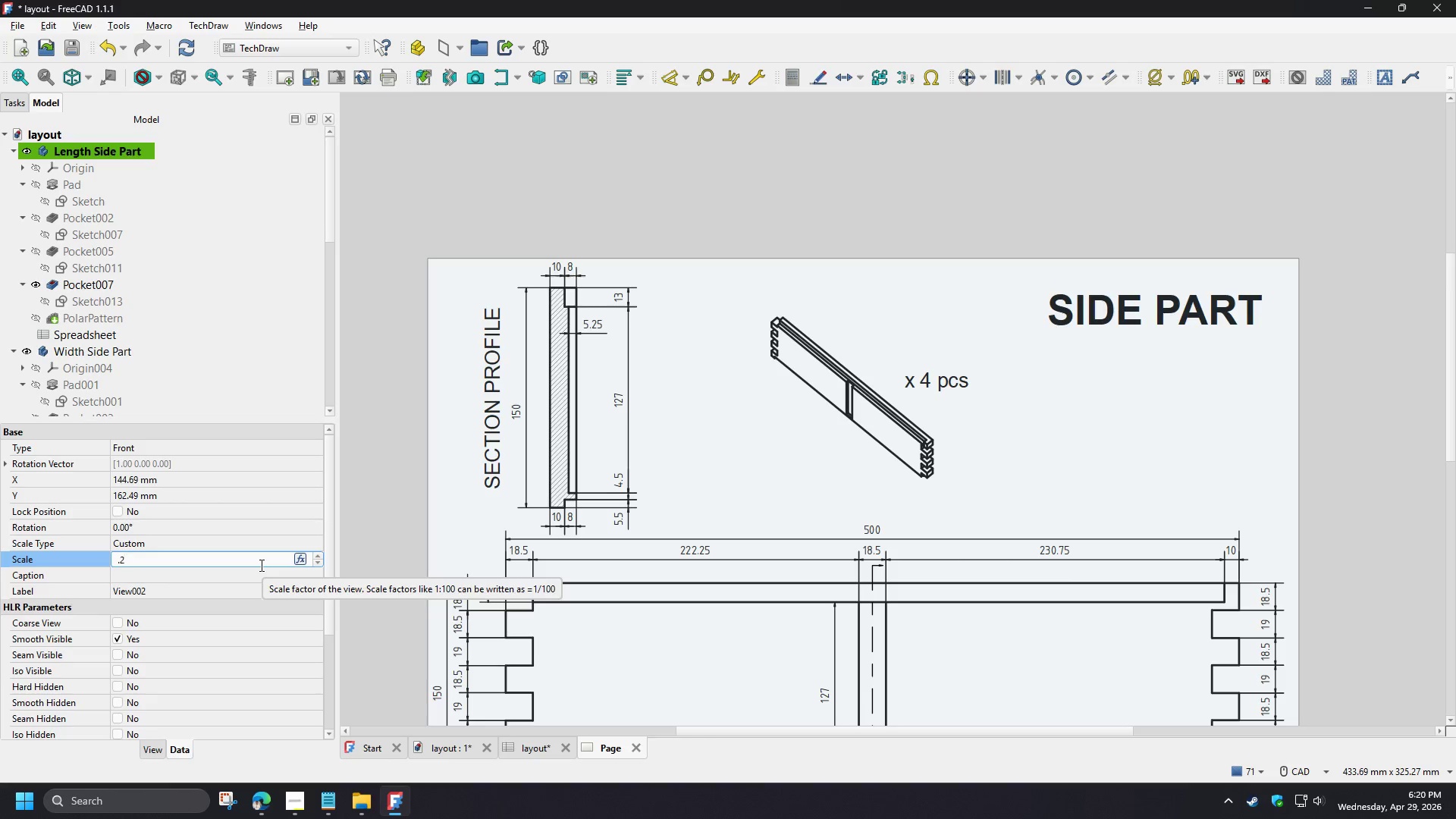 
key(NumpadEnter)
 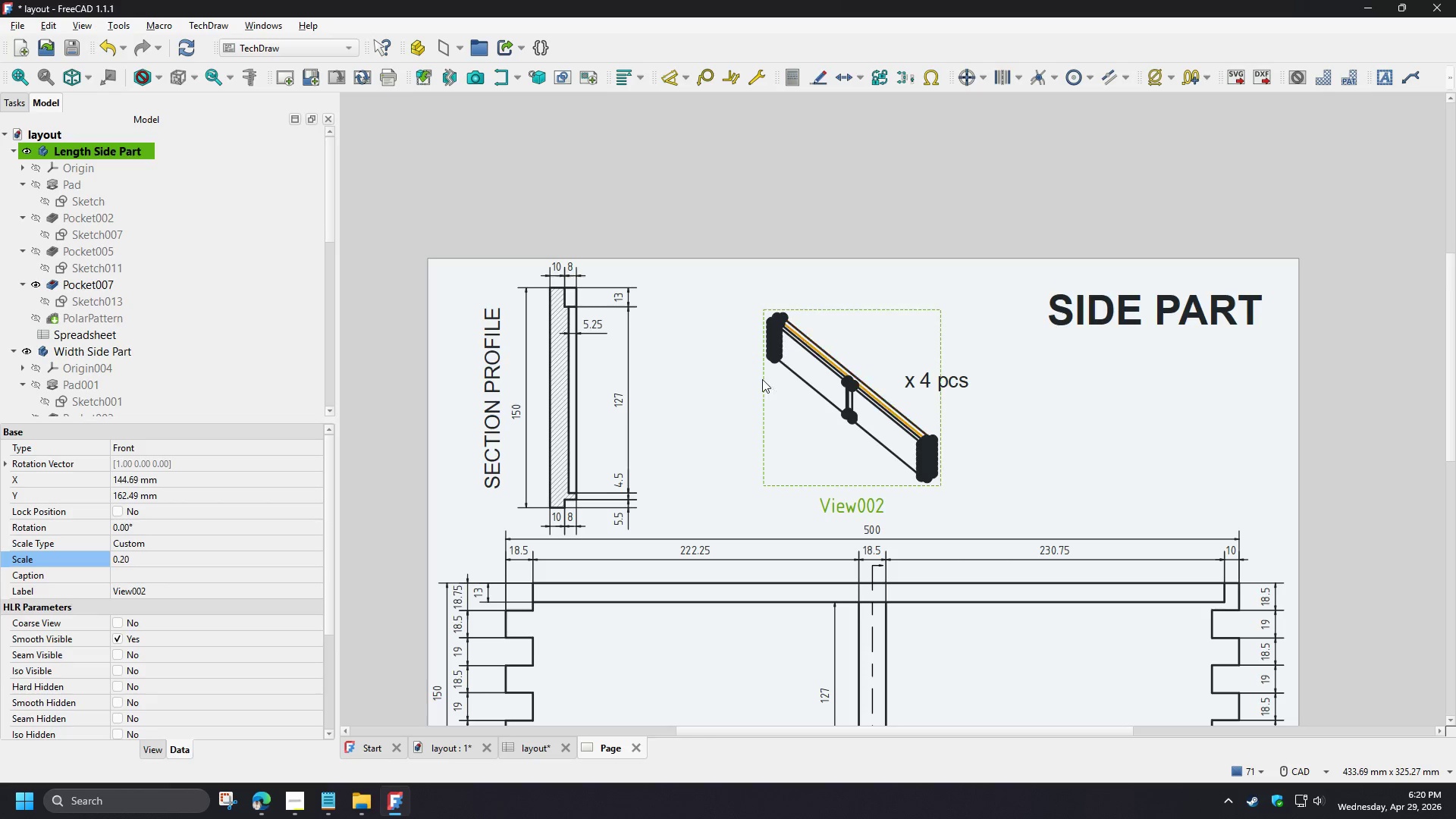 
left_click([710, 410])
 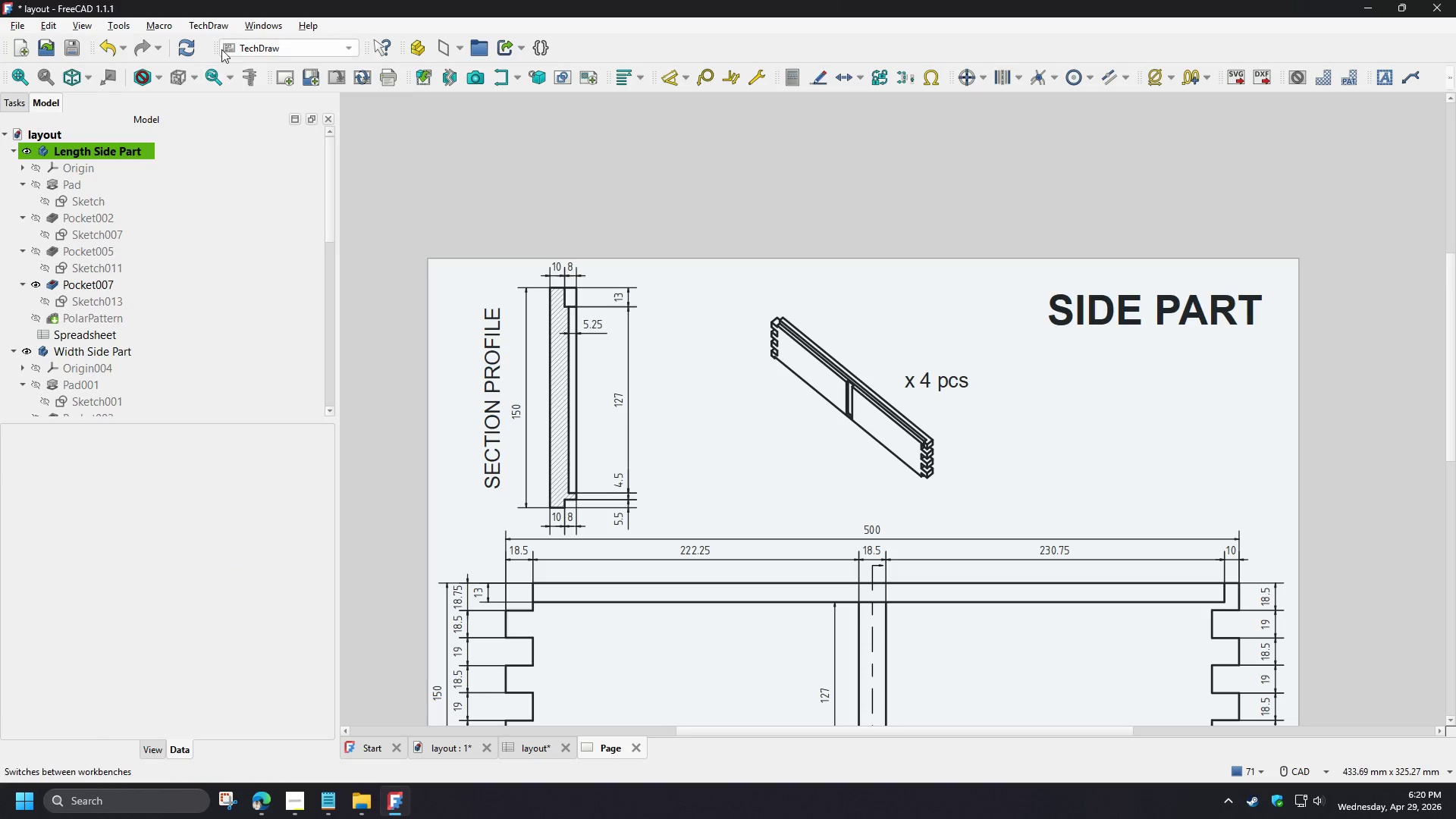 
left_click([187, 44])
 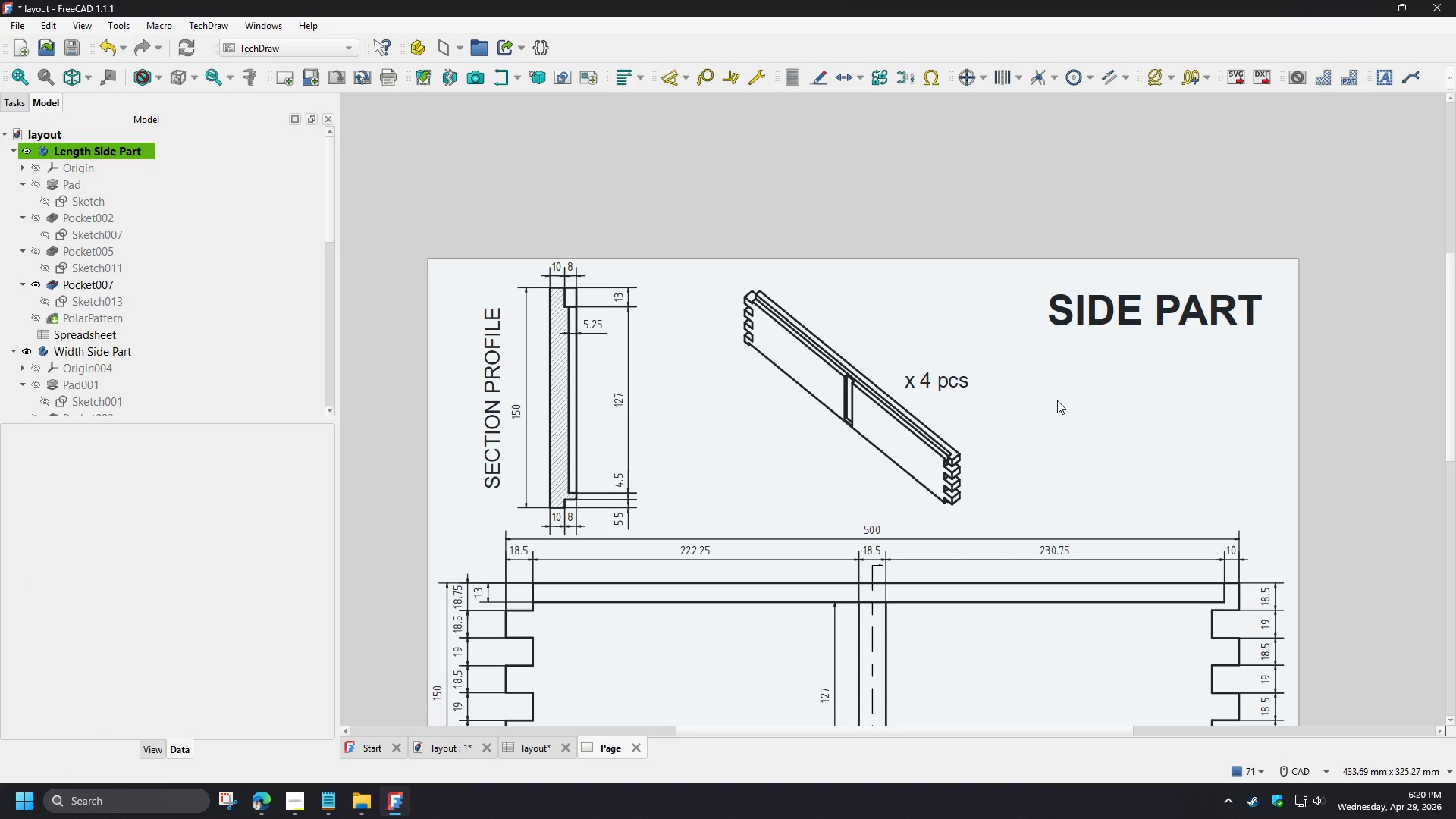 
wait(11.11)
 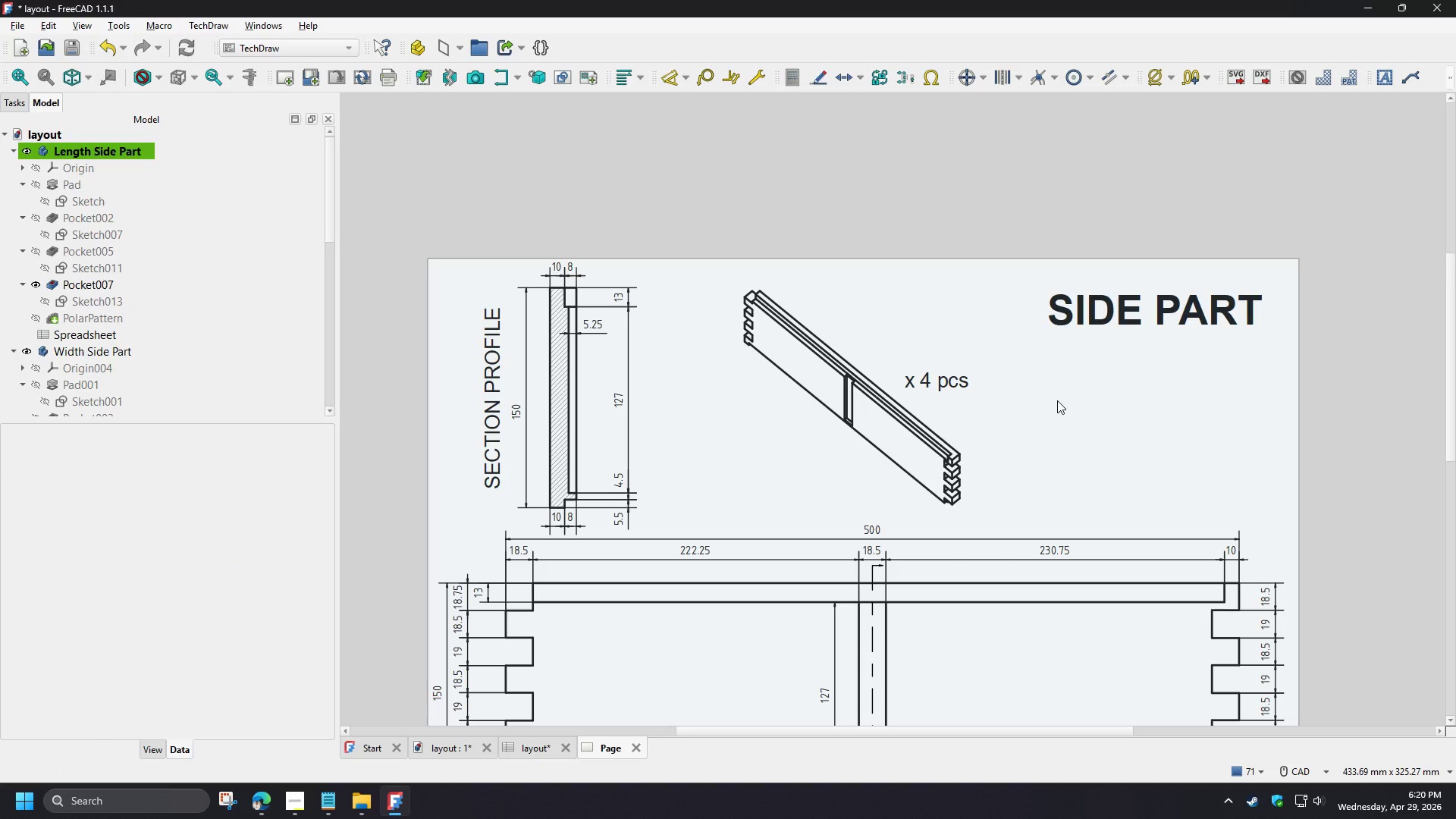 
left_click_drag(start_coordinate=[507, 488], to_coordinate=[558, 490])
 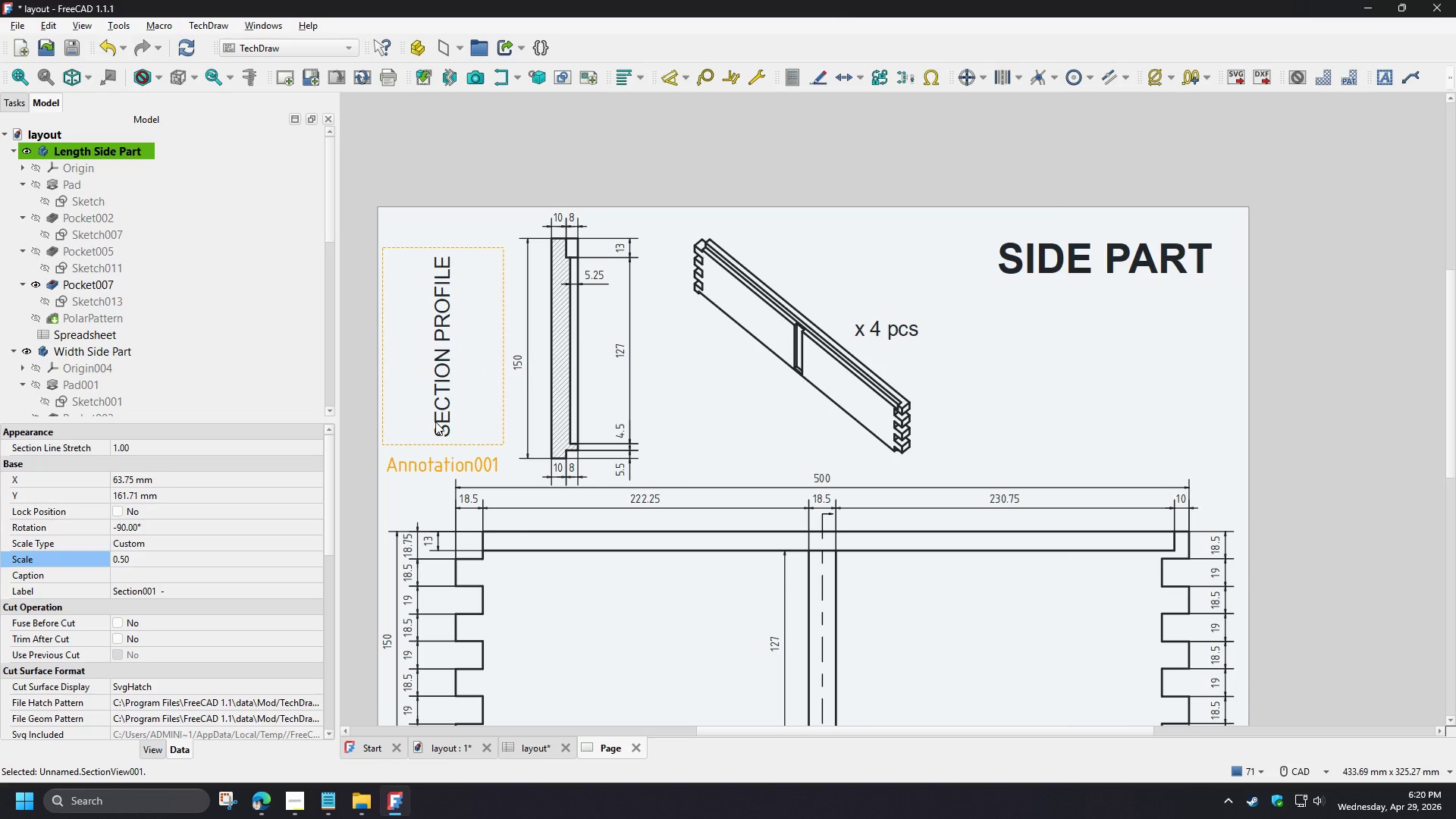 
left_click_drag(start_coordinate=[435, 422], to_coordinate=[481, 422])
 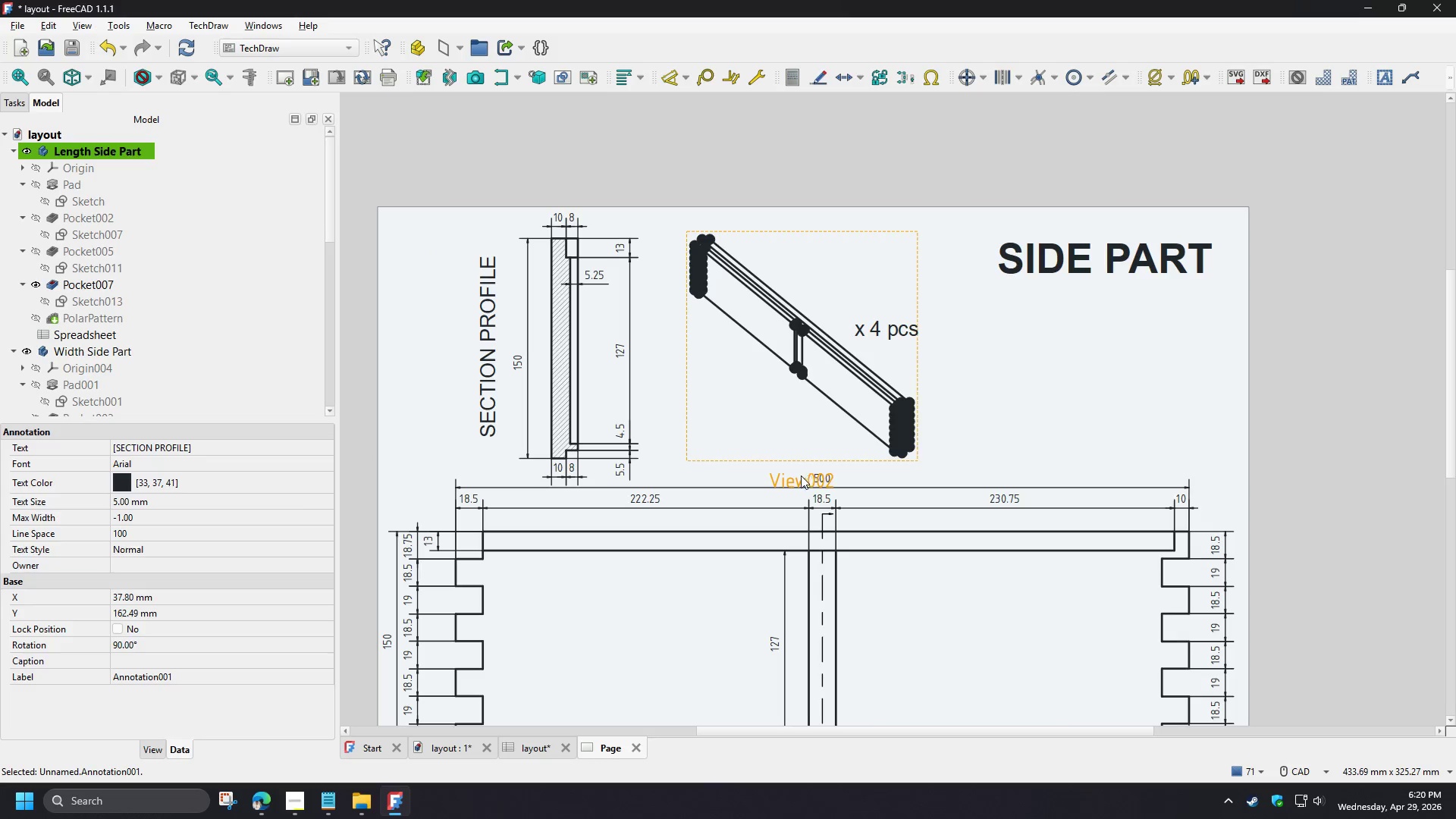 
left_click_drag(start_coordinate=[795, 477], to_coordinate=[839, 493])
 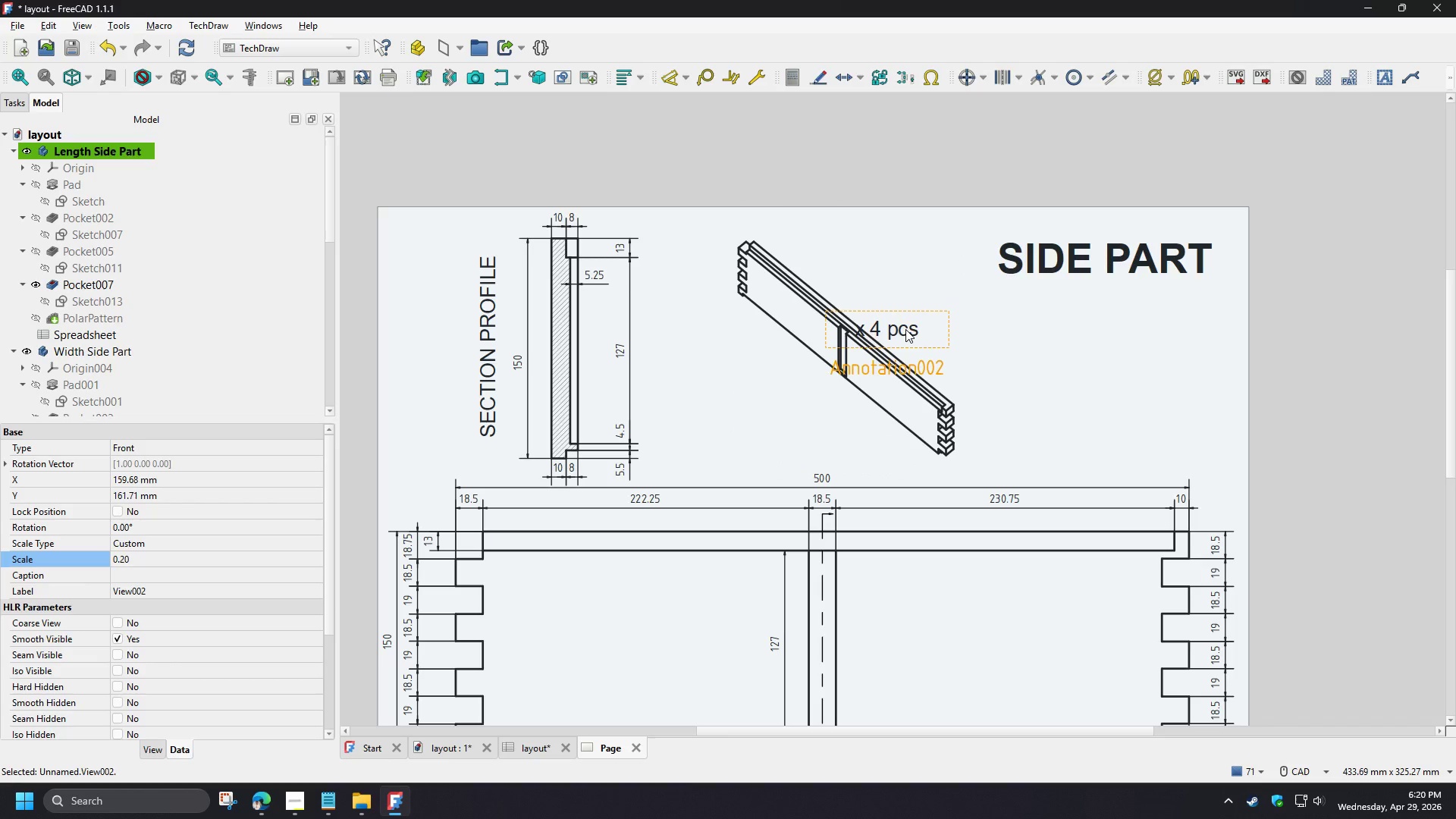 
left_click_drag(start_coordinate=[905, 329], to_coordinate=[943, 331])
 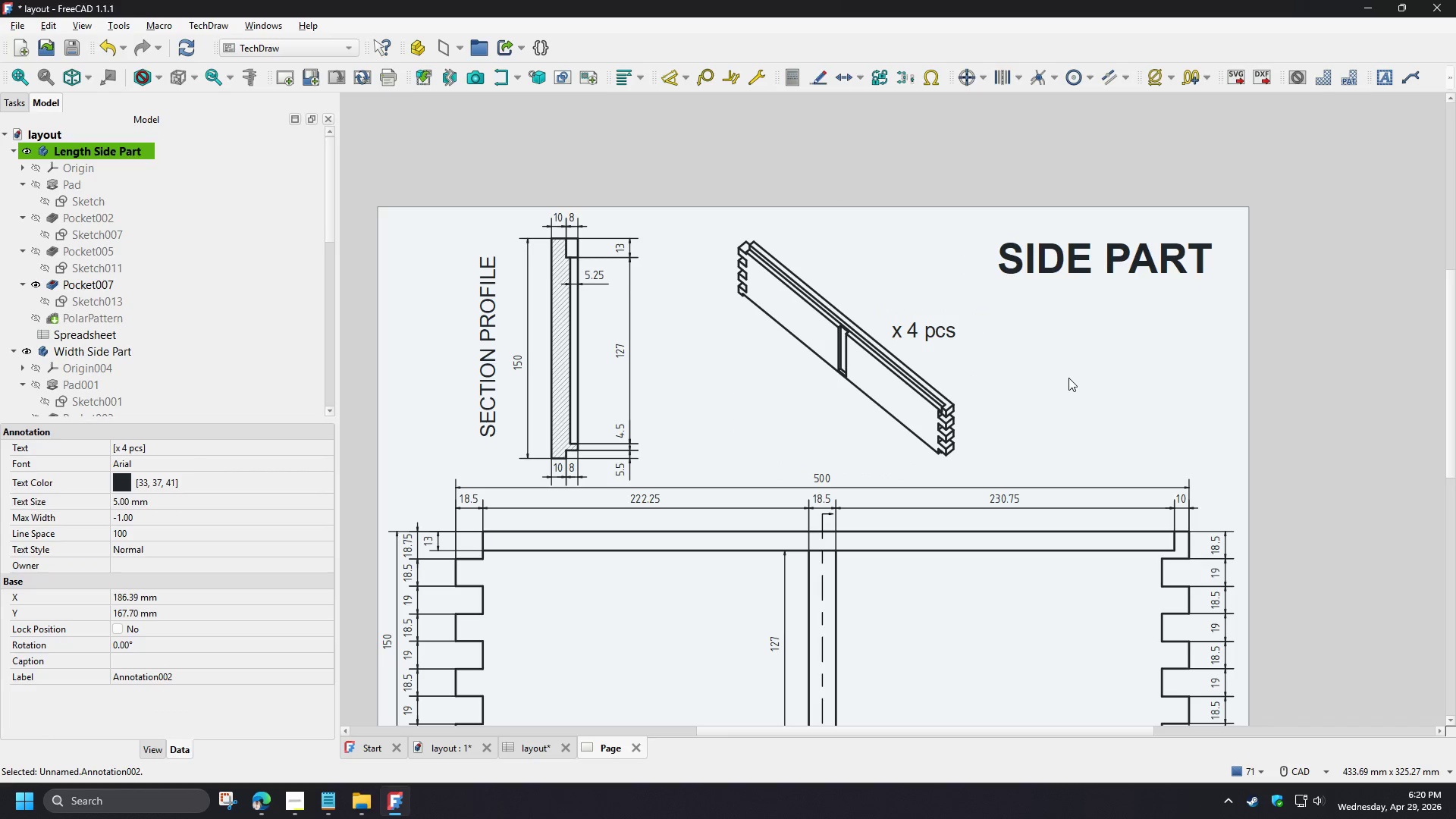 
left_click([1068, 378])
 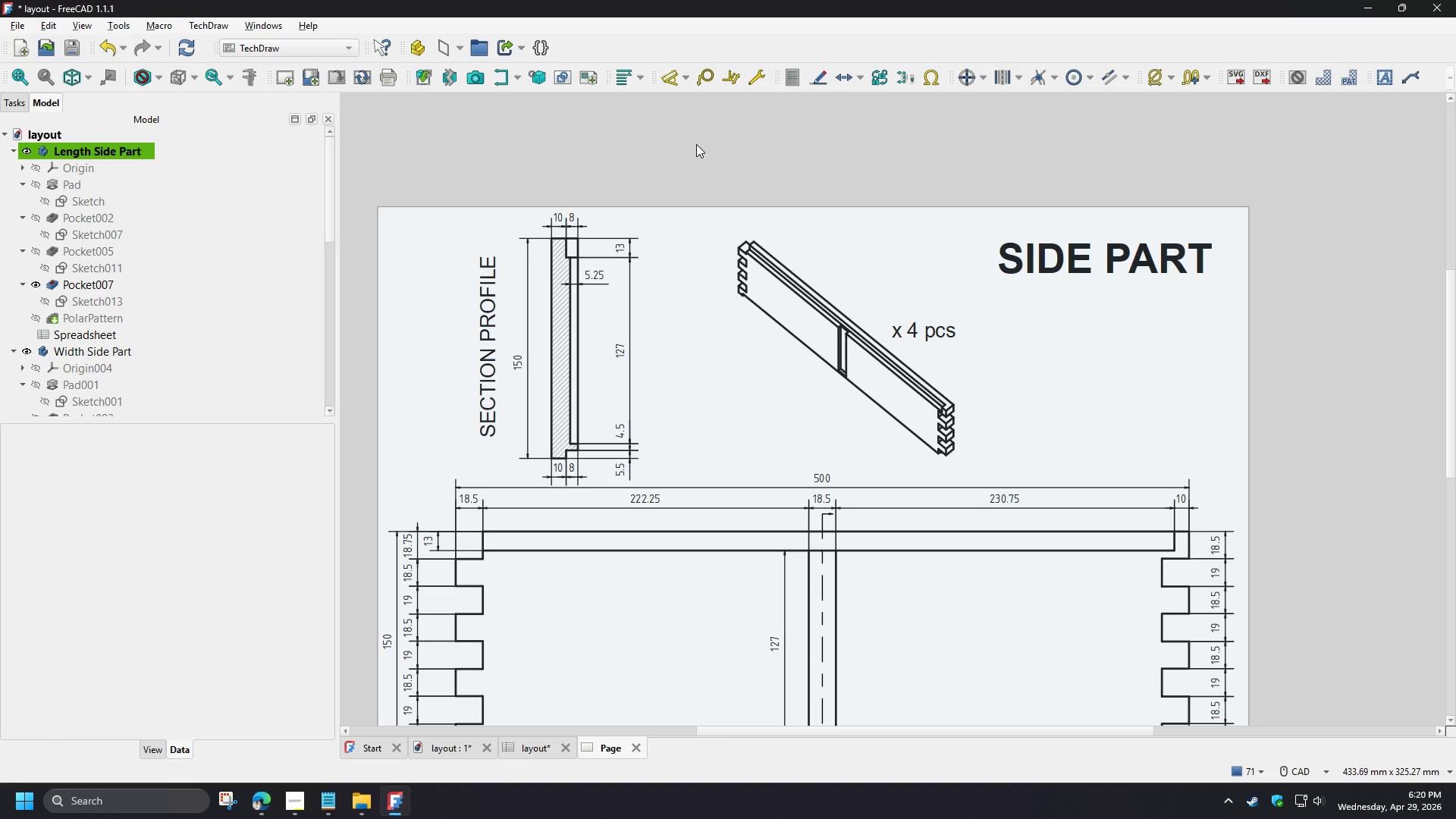 
wait(6.61)
 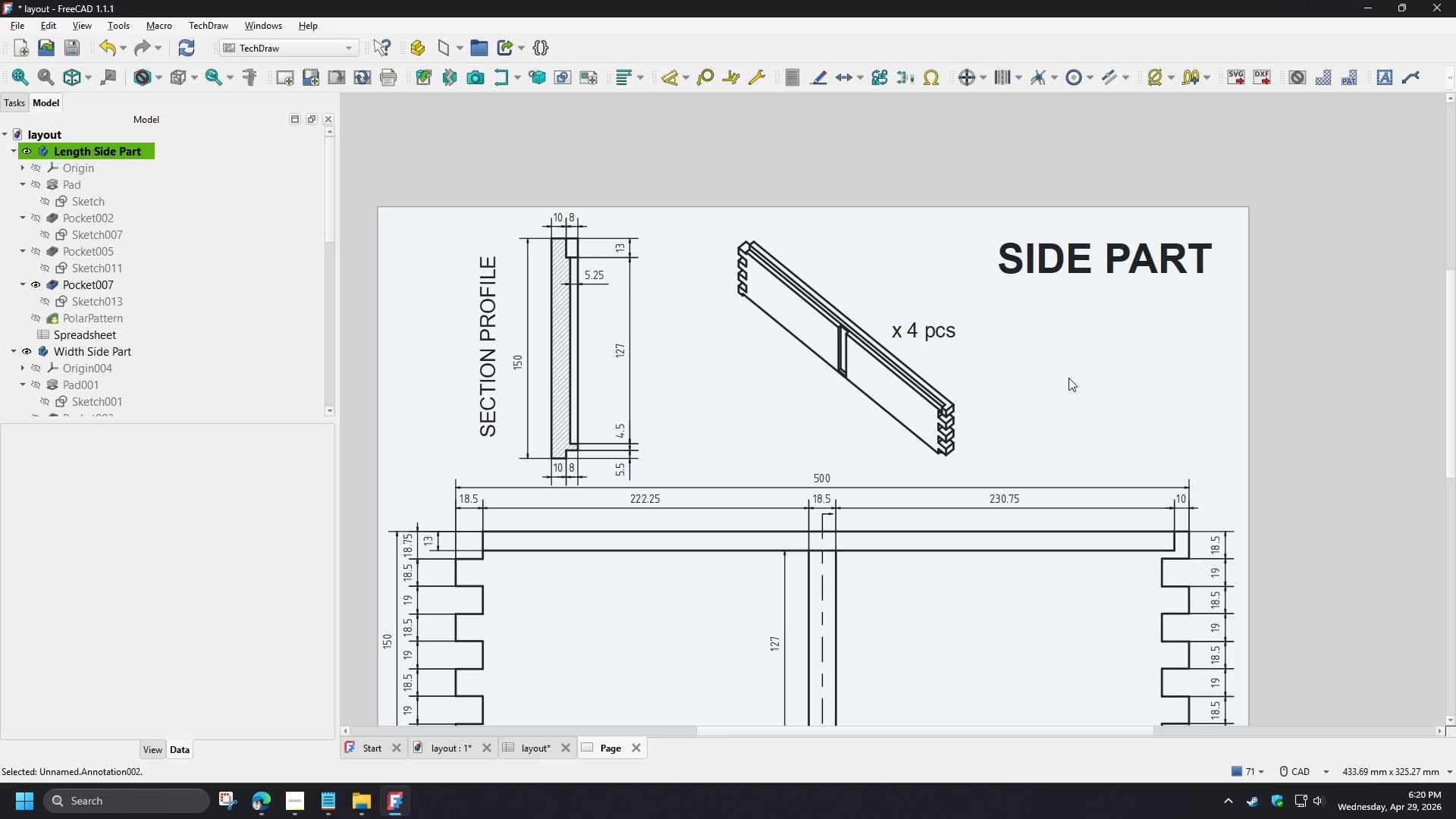 
key(Control+S)
 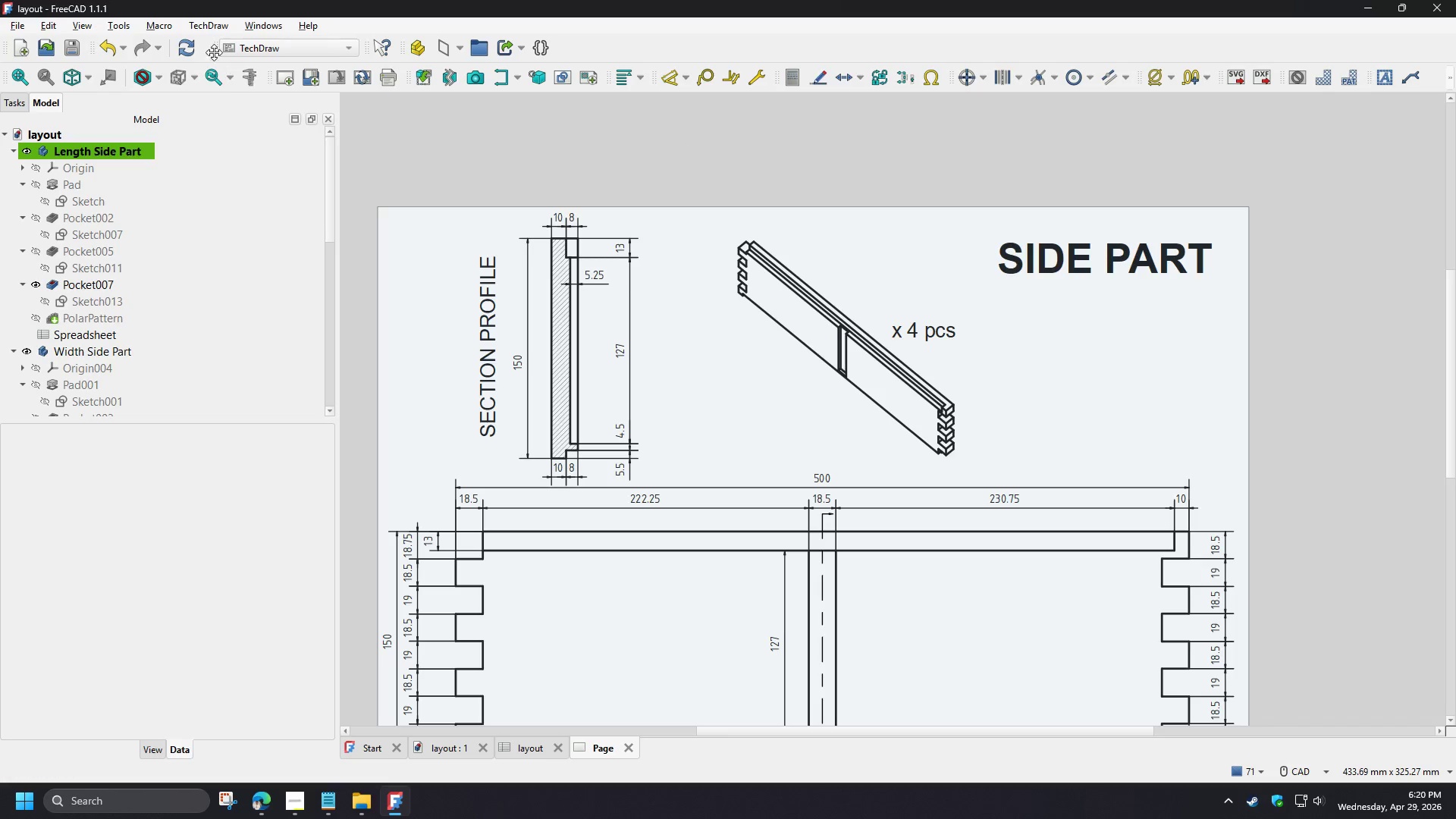 
left_click([195, 48])
 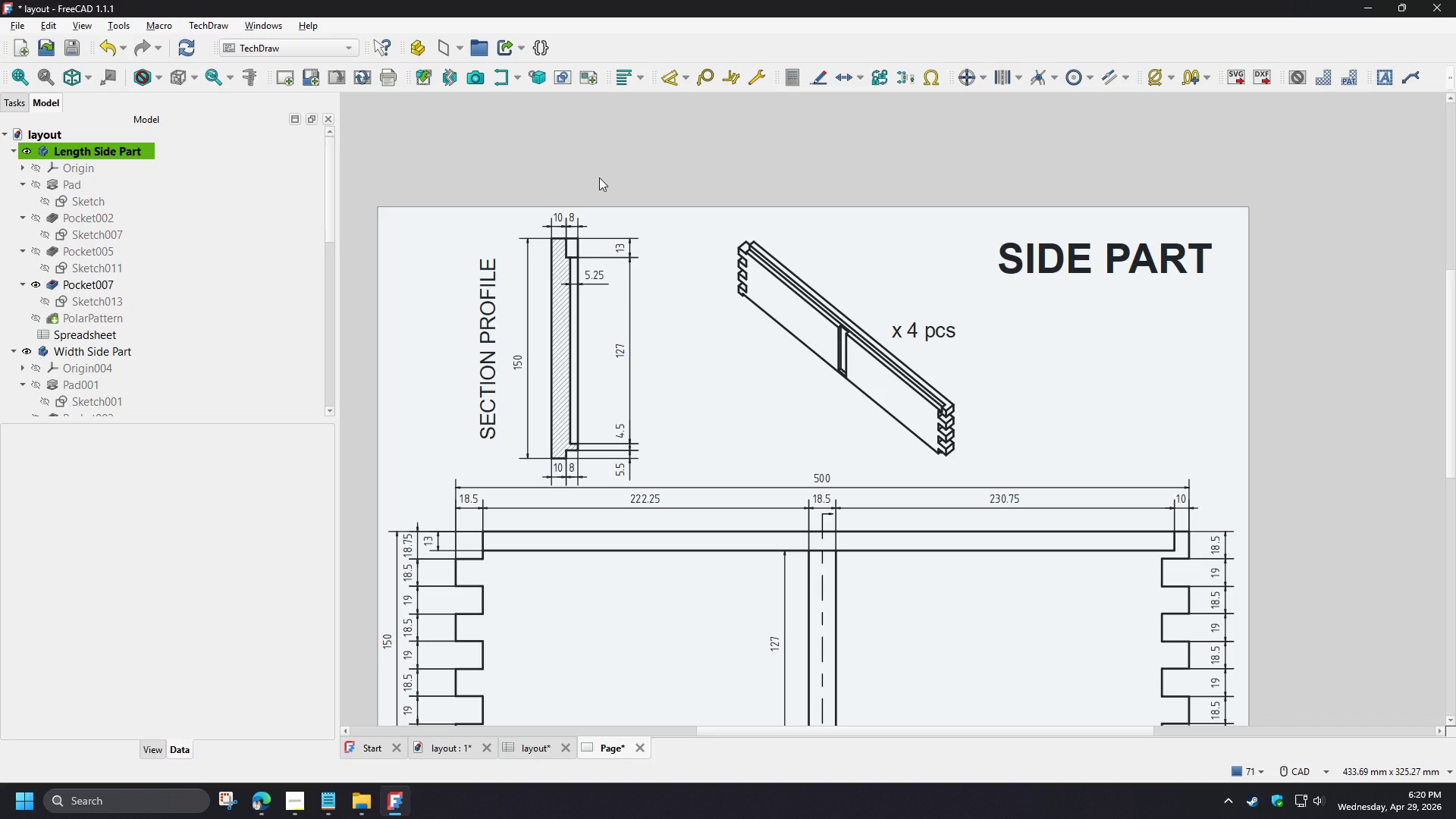 
scroll: coordinate [599, 177], scroll_direction: down, amount: 2.0
 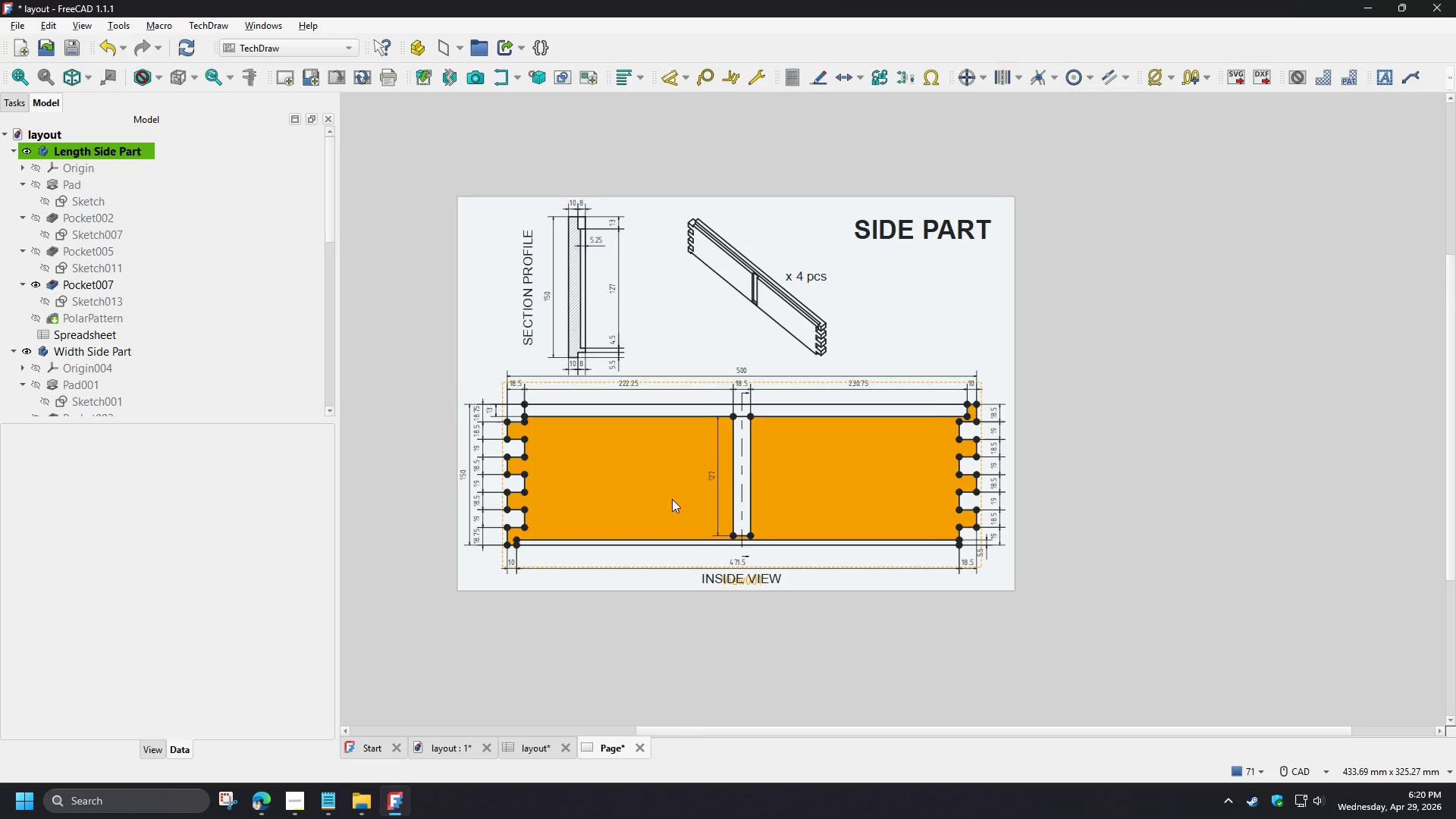 
scroll: coordinate [671, 482], scroll_direction: up, amount: 2.0
 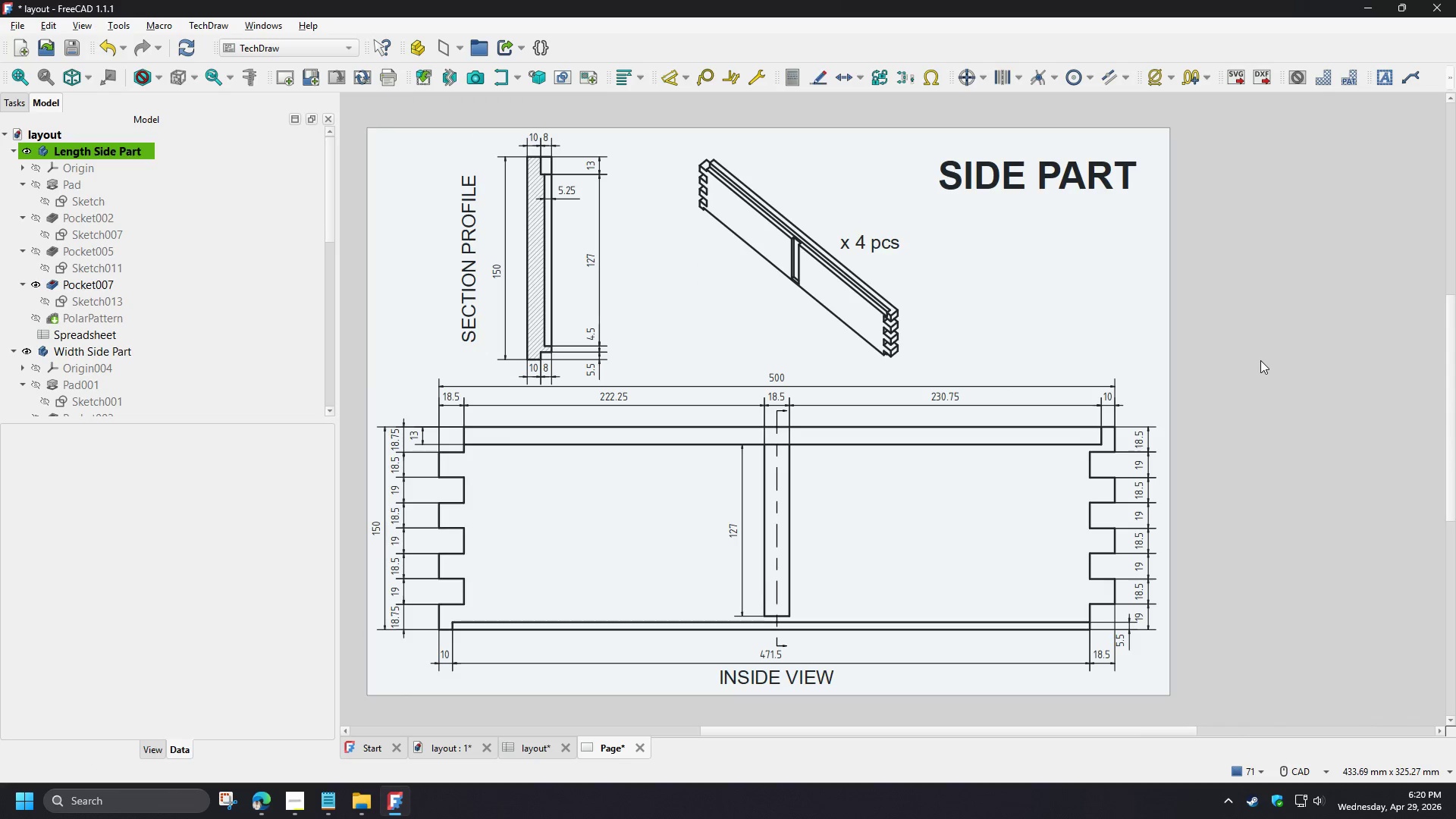 
key(Control+S)
 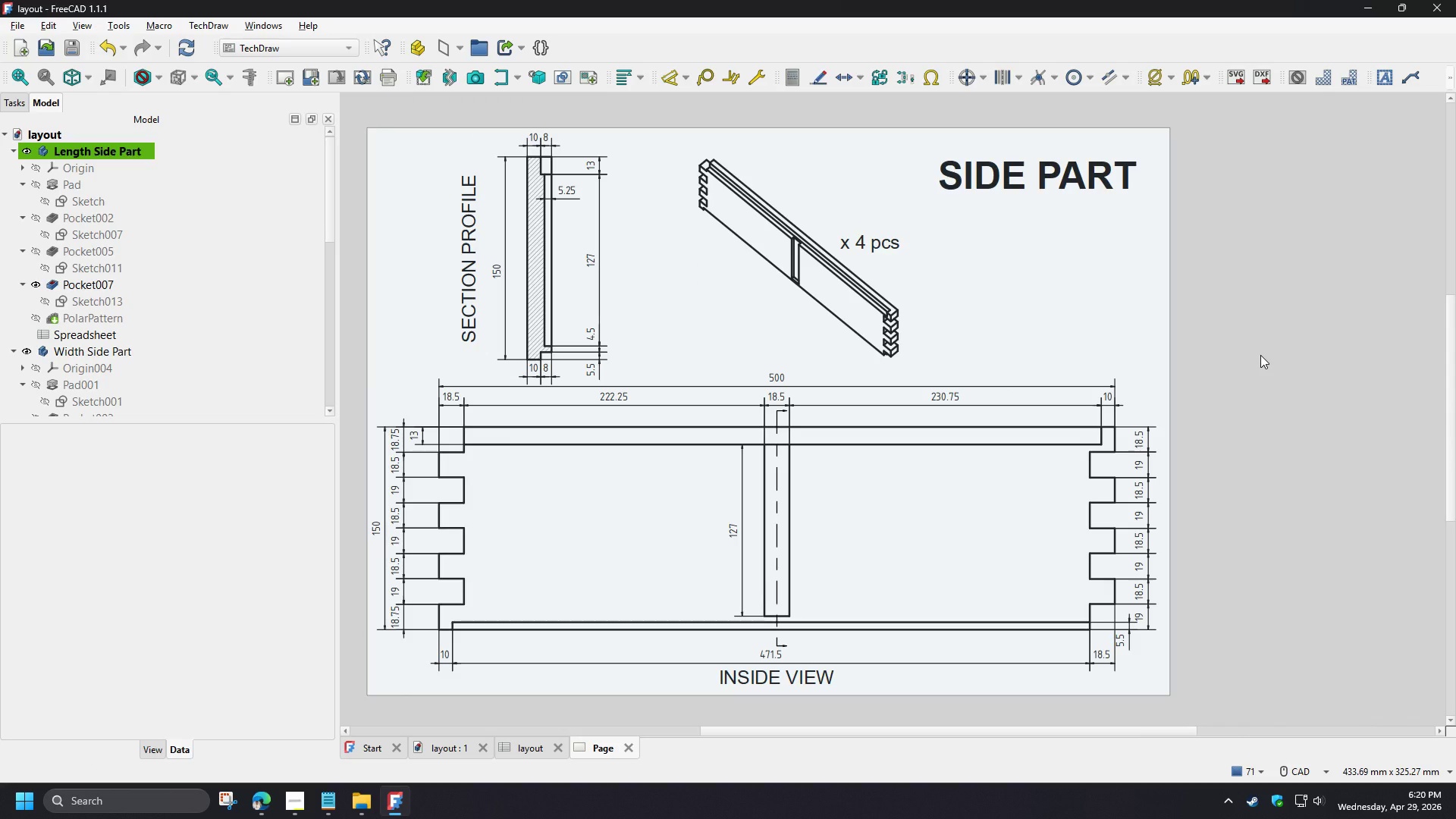 
wait(13.89)
 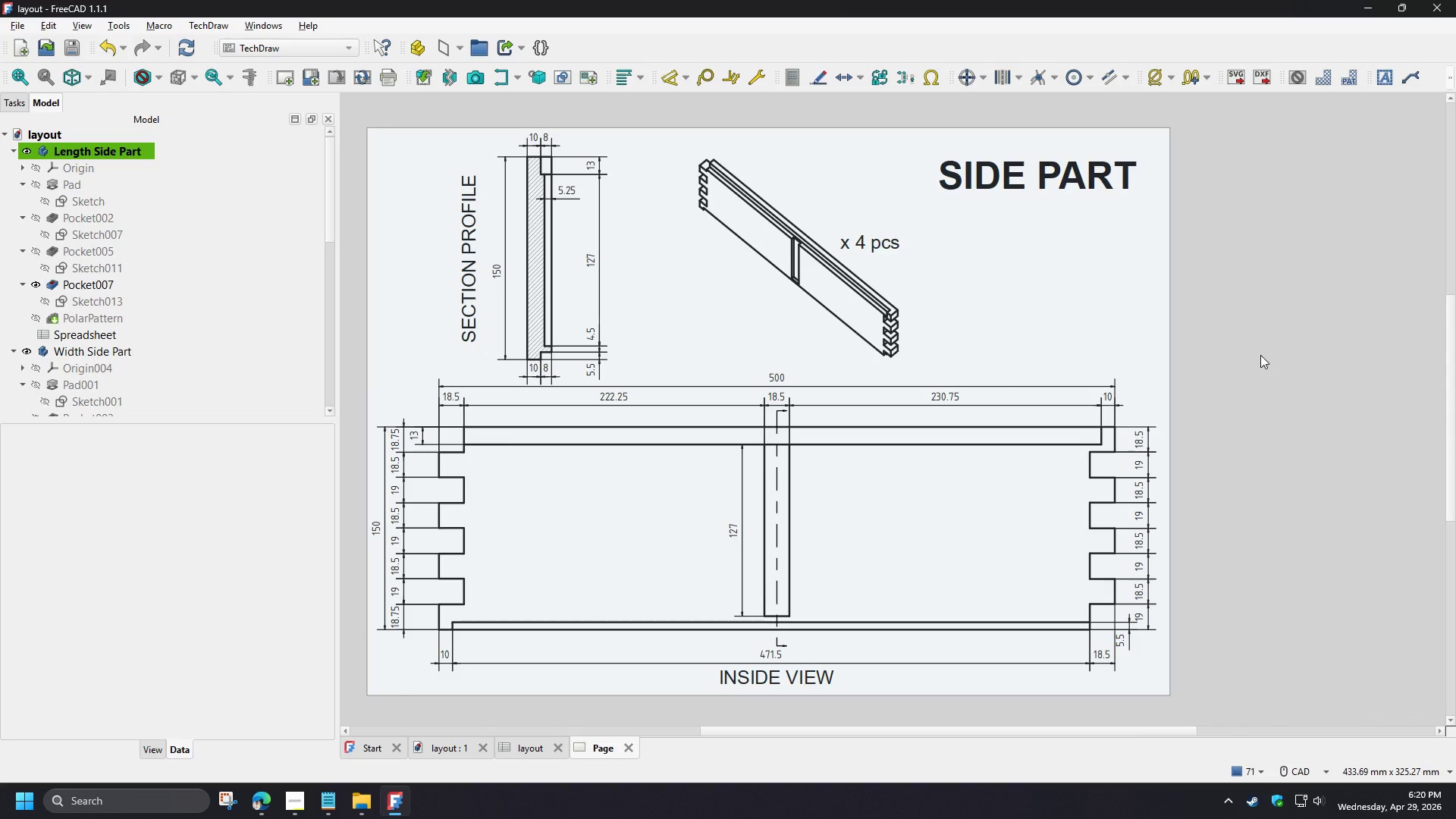 
scroll: coordinate [188, 378], scroll_direction: down, amount: 12.0
 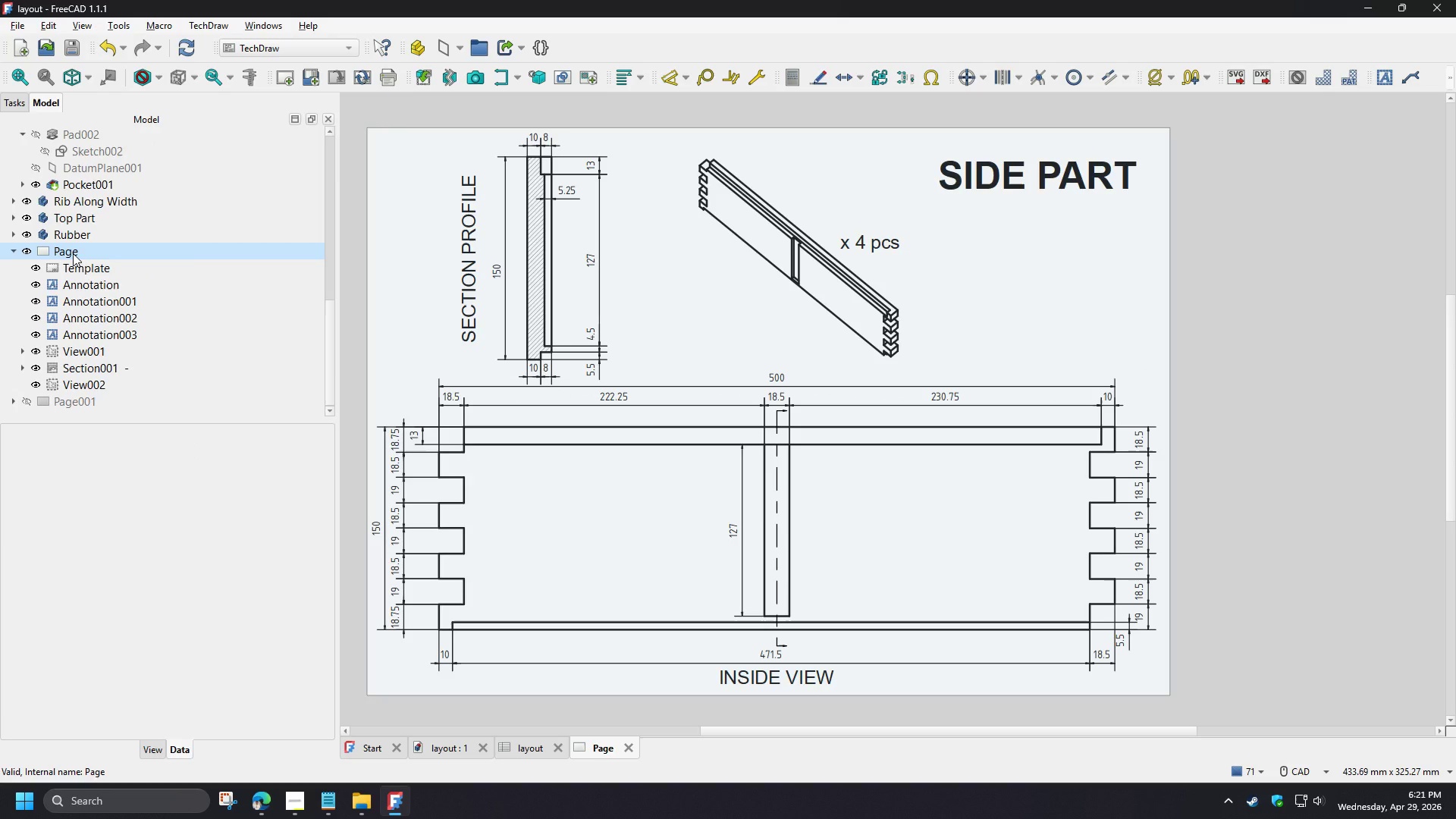 
wait(9.92)
 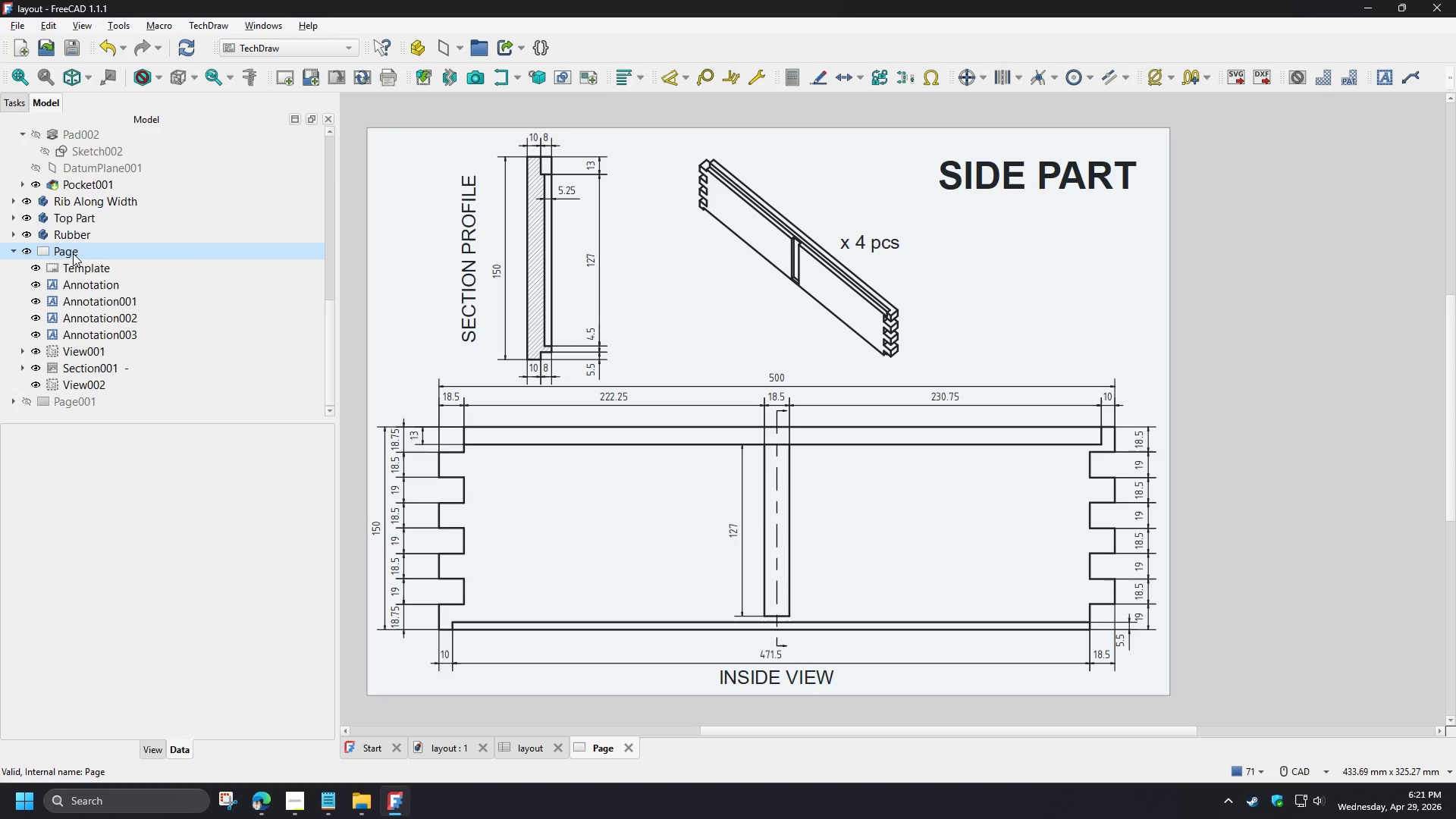 
left_click([74, 399])
 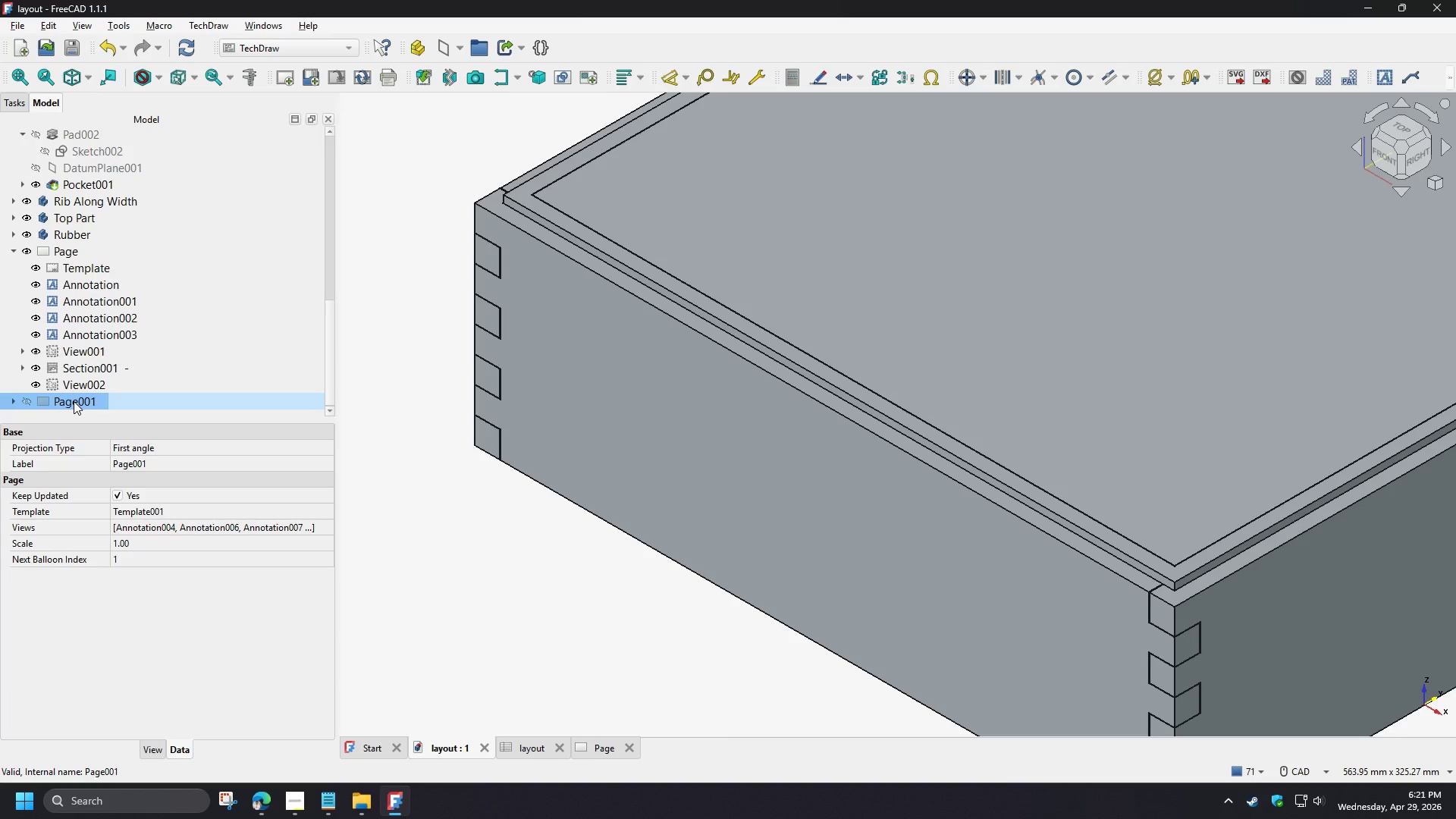 
key(Delete)
 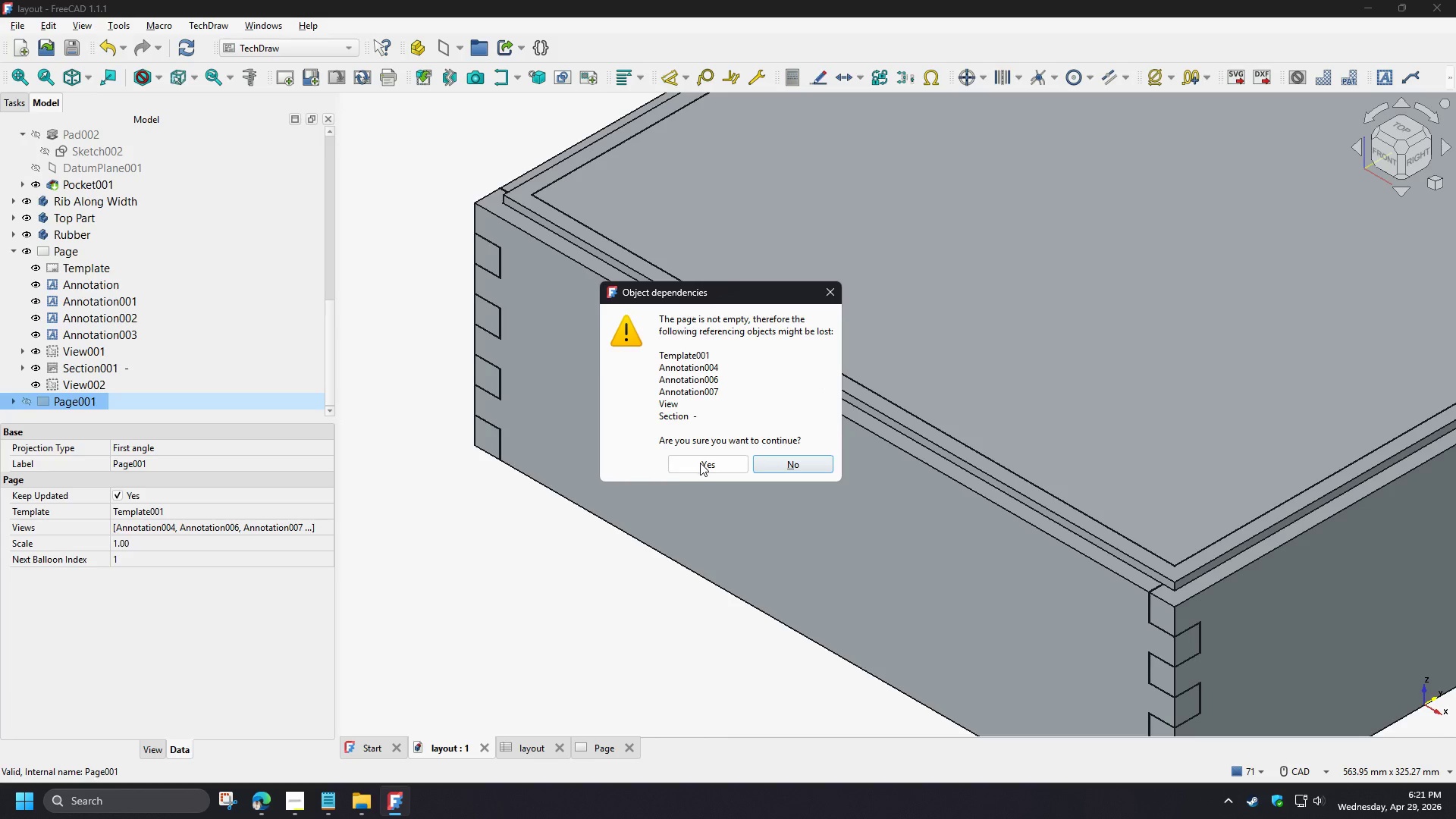 
left_click([701, 463])
 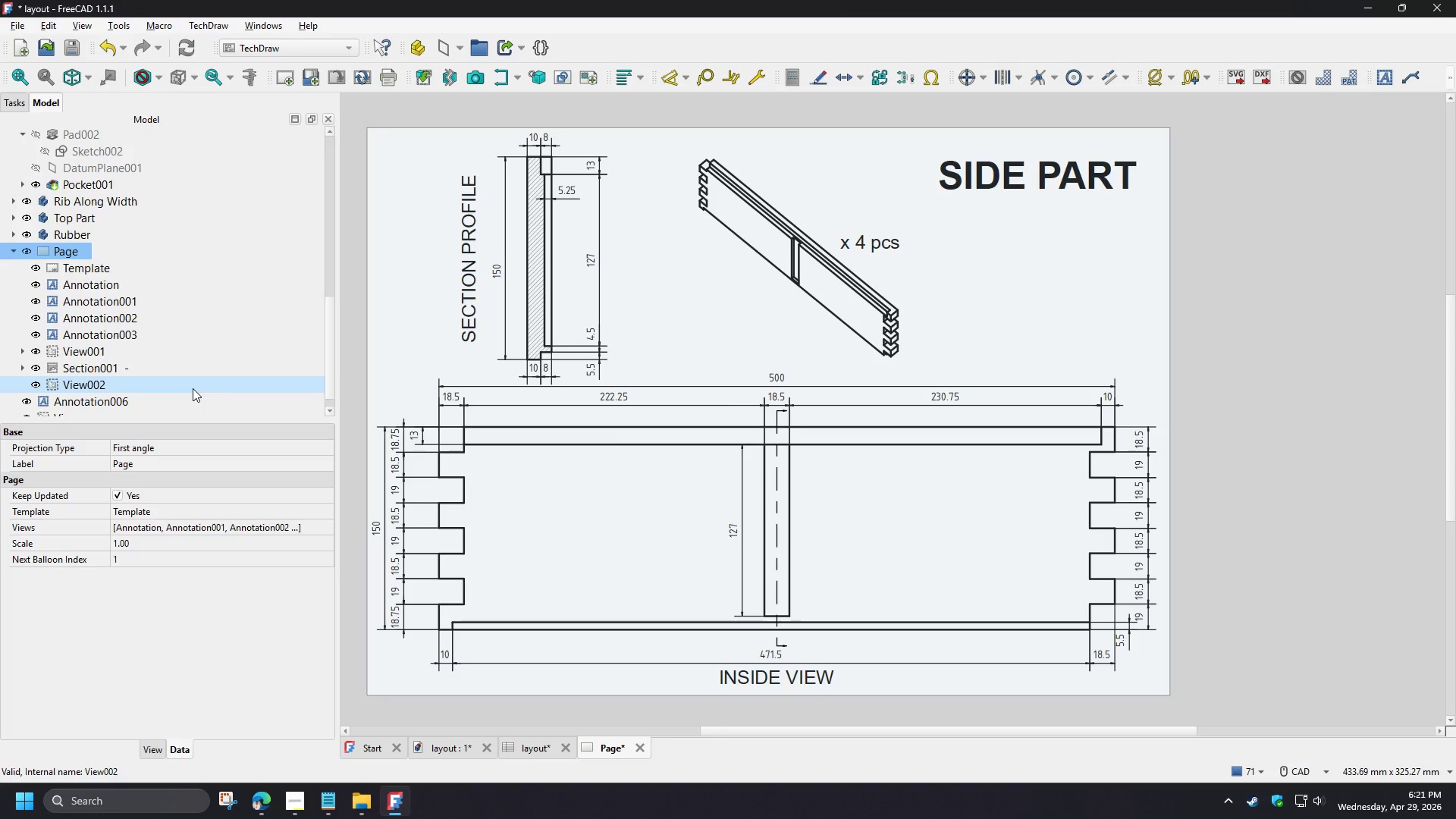 
left_click([162, 388])
 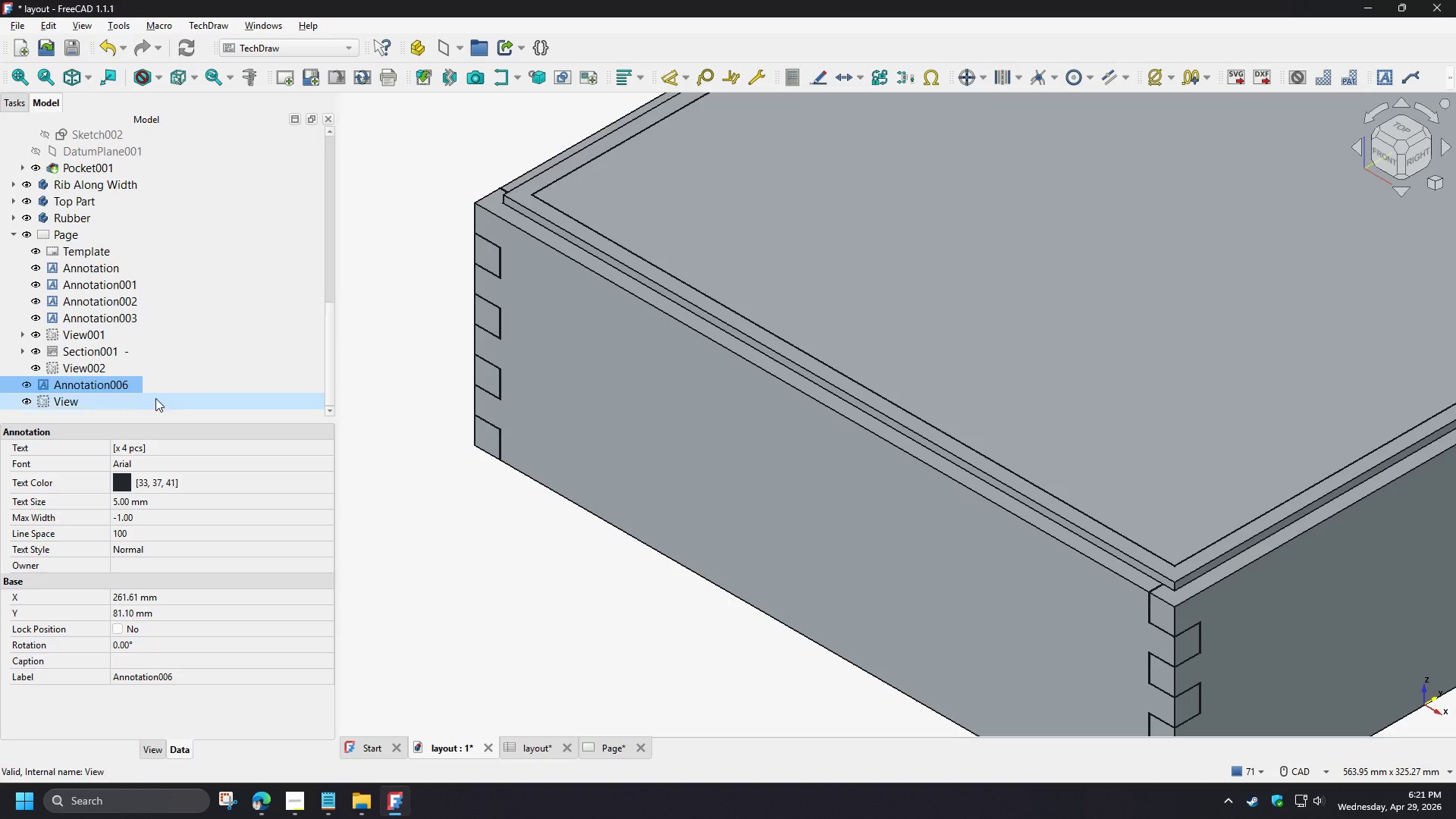 
hold_key(key=ShiftLeft, duration=0.83)
left_click([152, 401])
 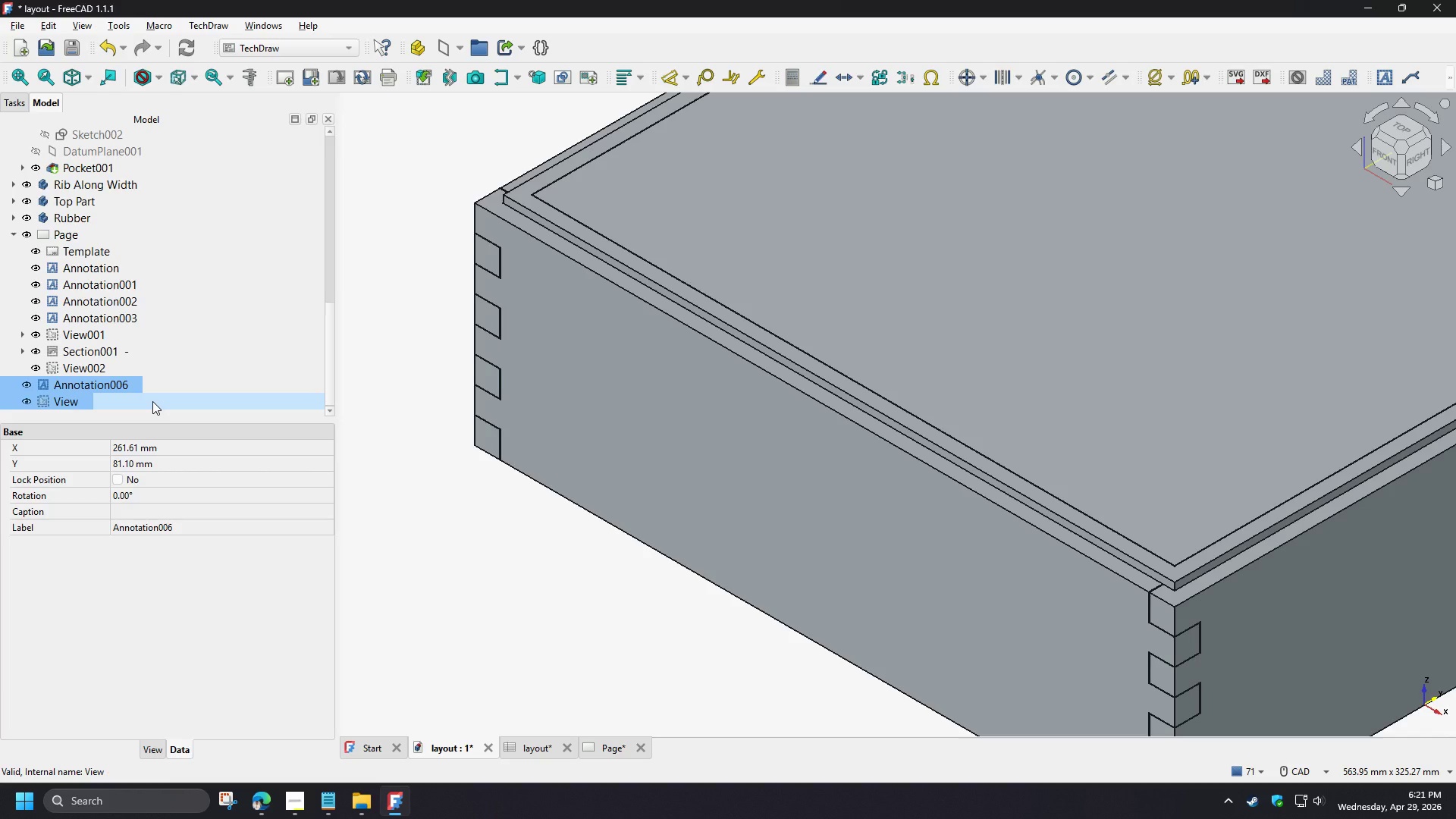 
scroll: coordinate [193, 388], scroll_direction: down, amount: 3.0
 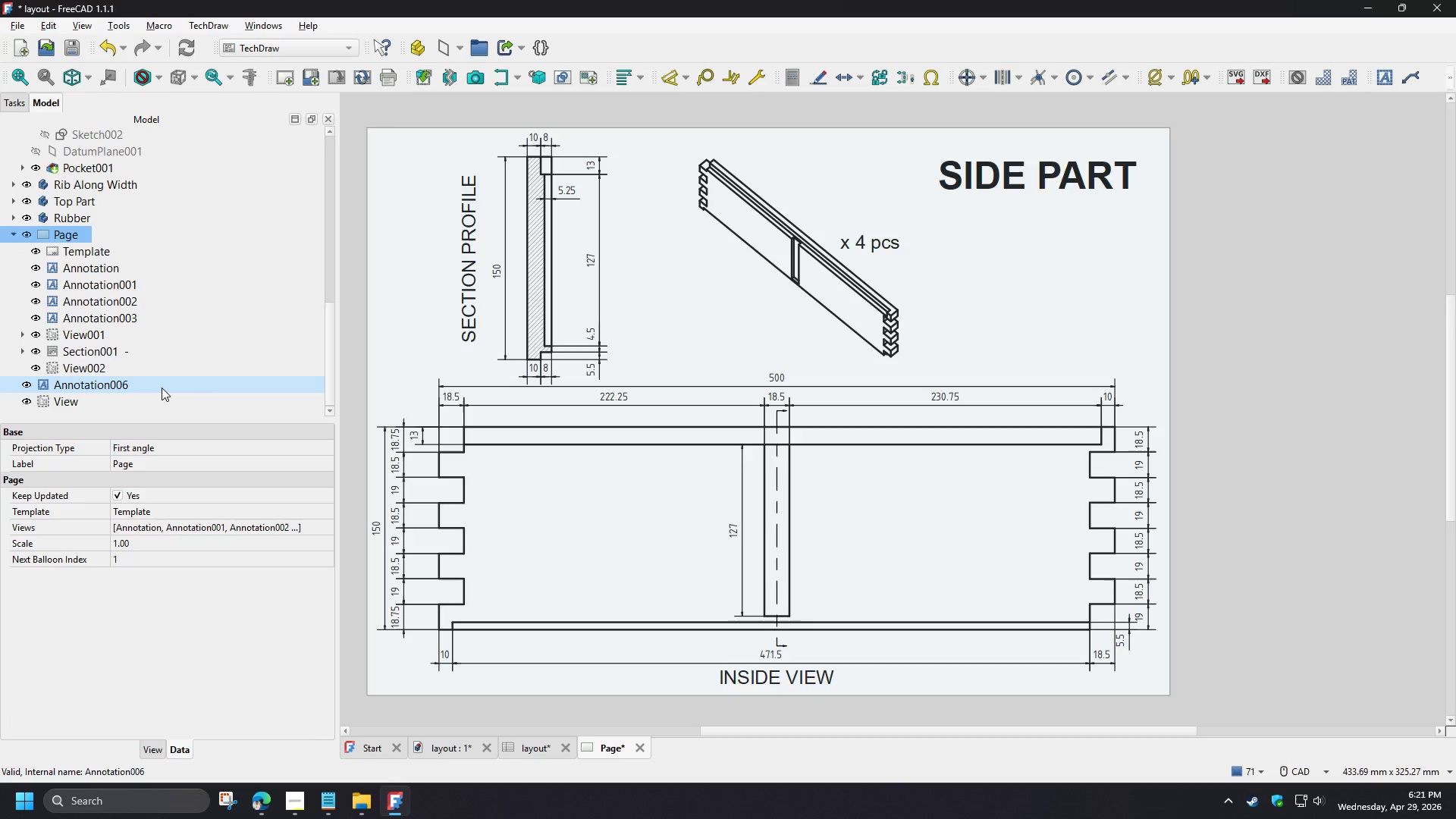 
key(Delete)
 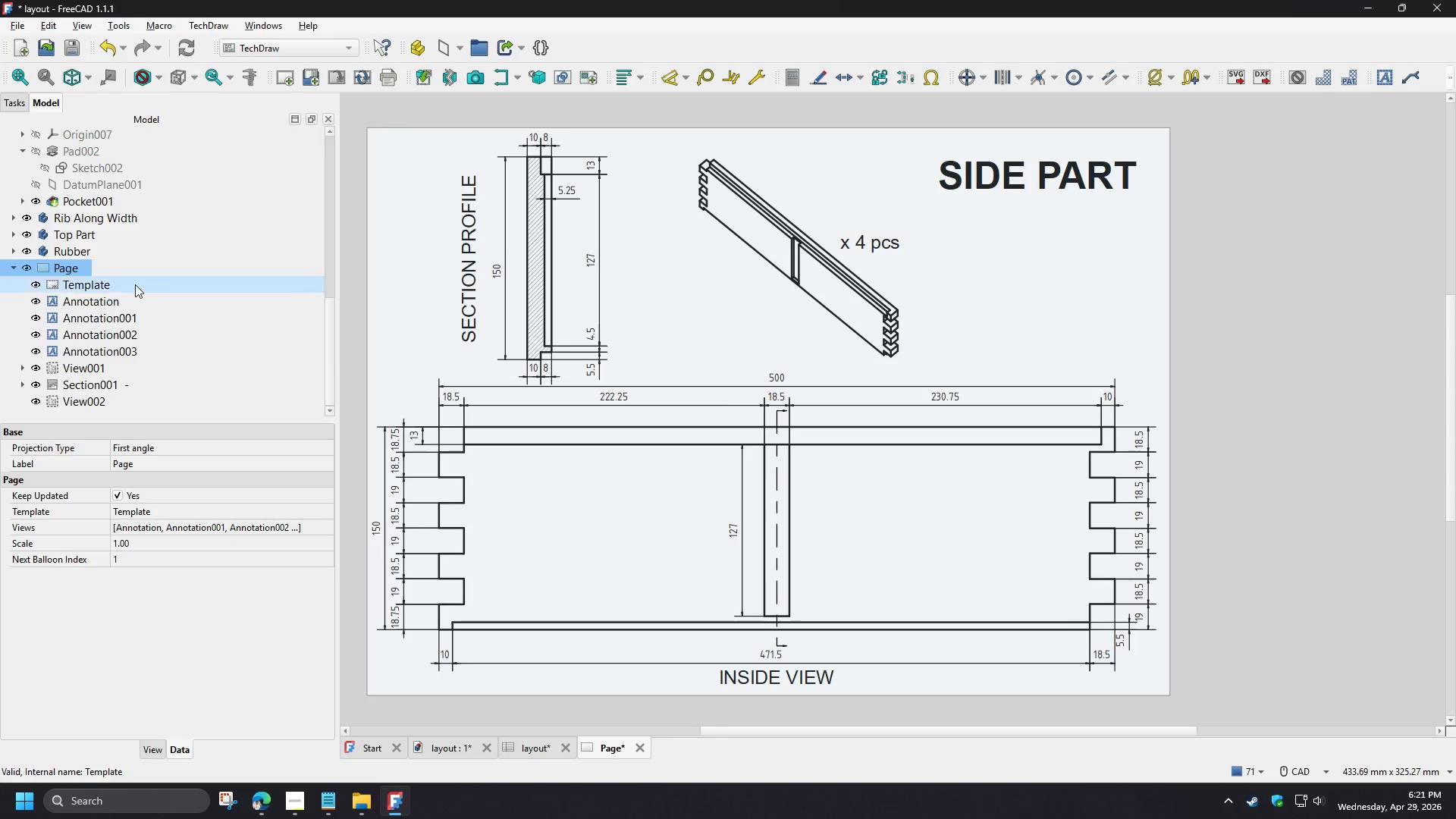 
left_click([11, 266])
 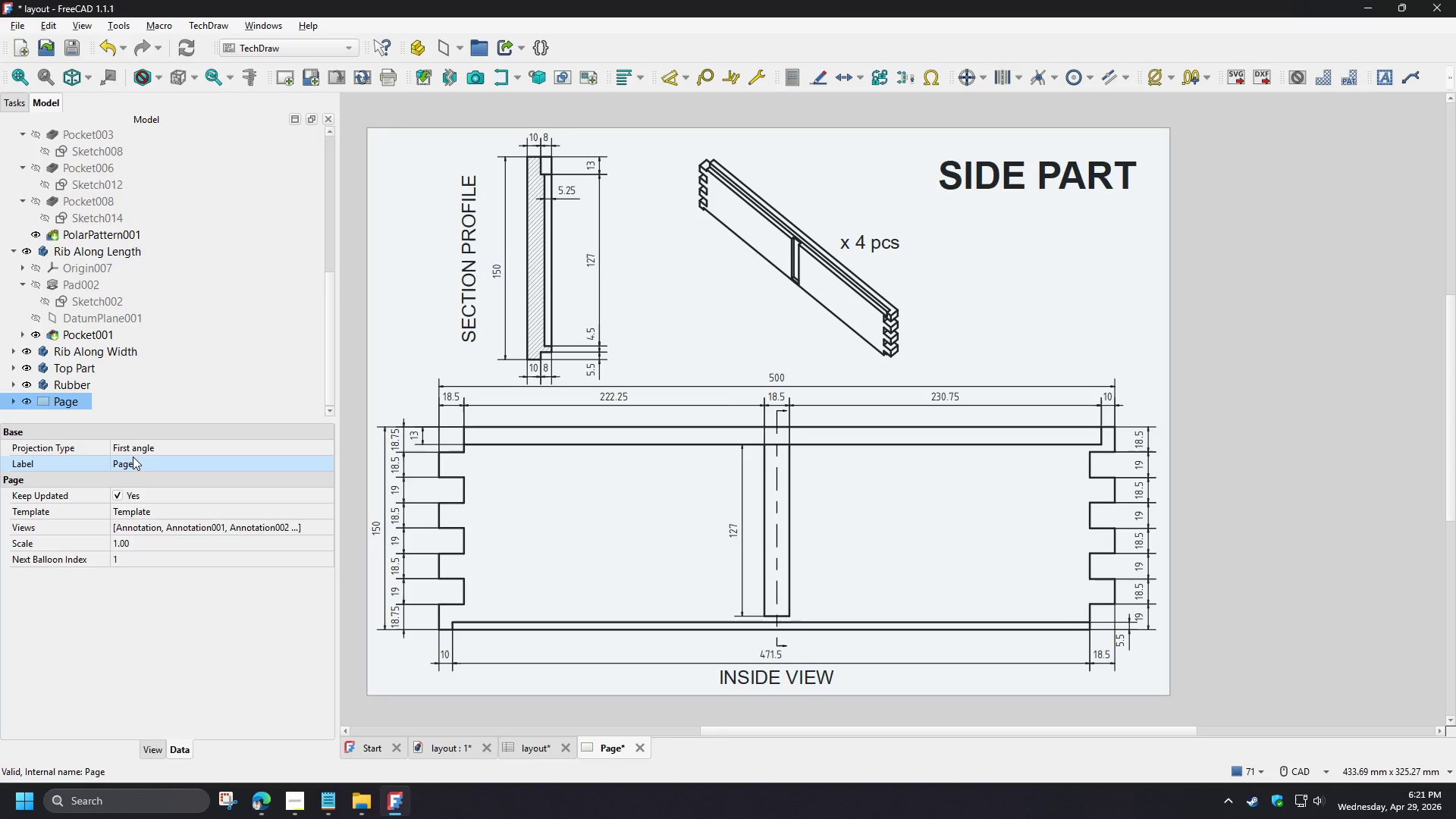 
double_click([158, 466])
 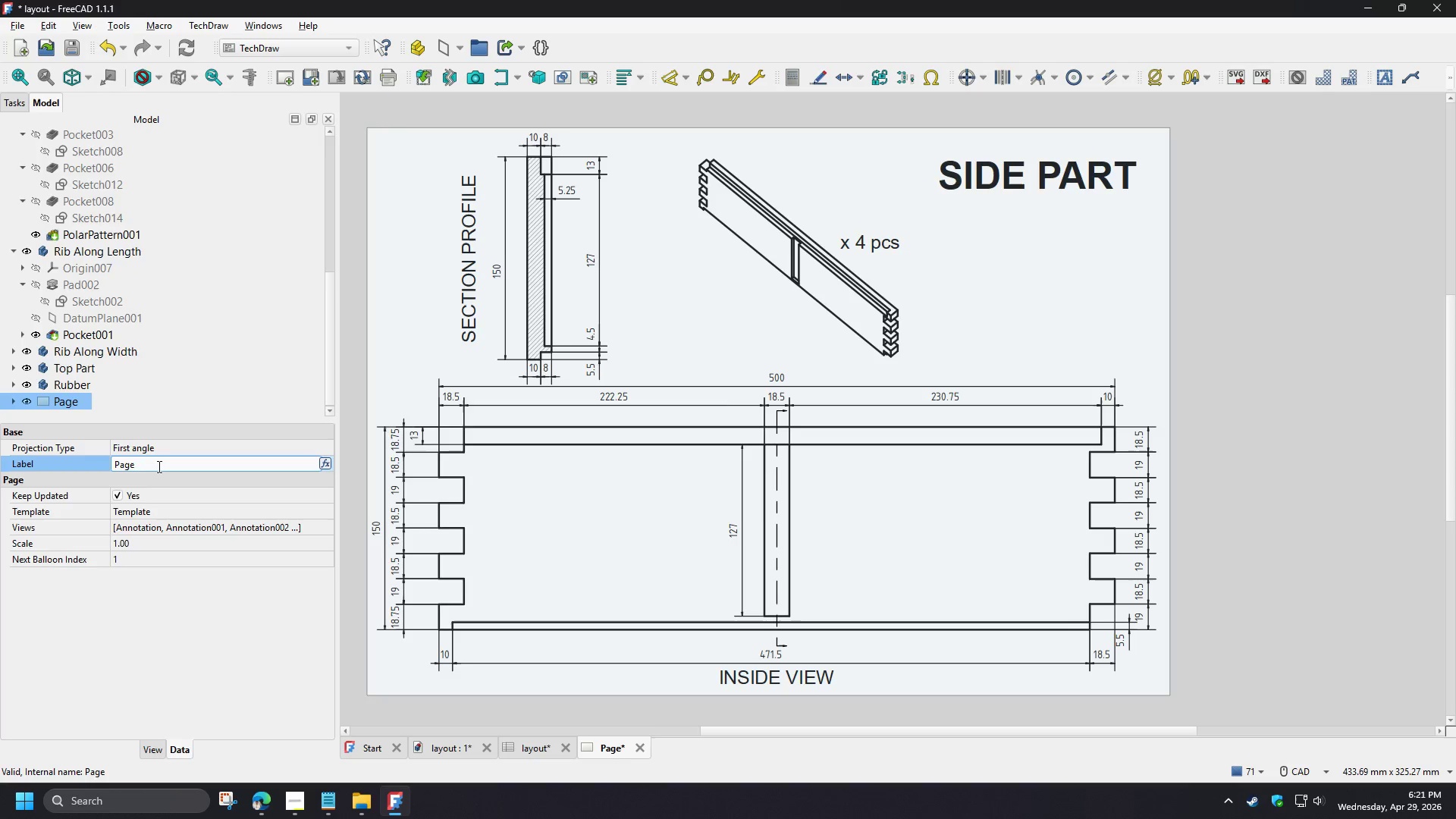 
key(Space)
 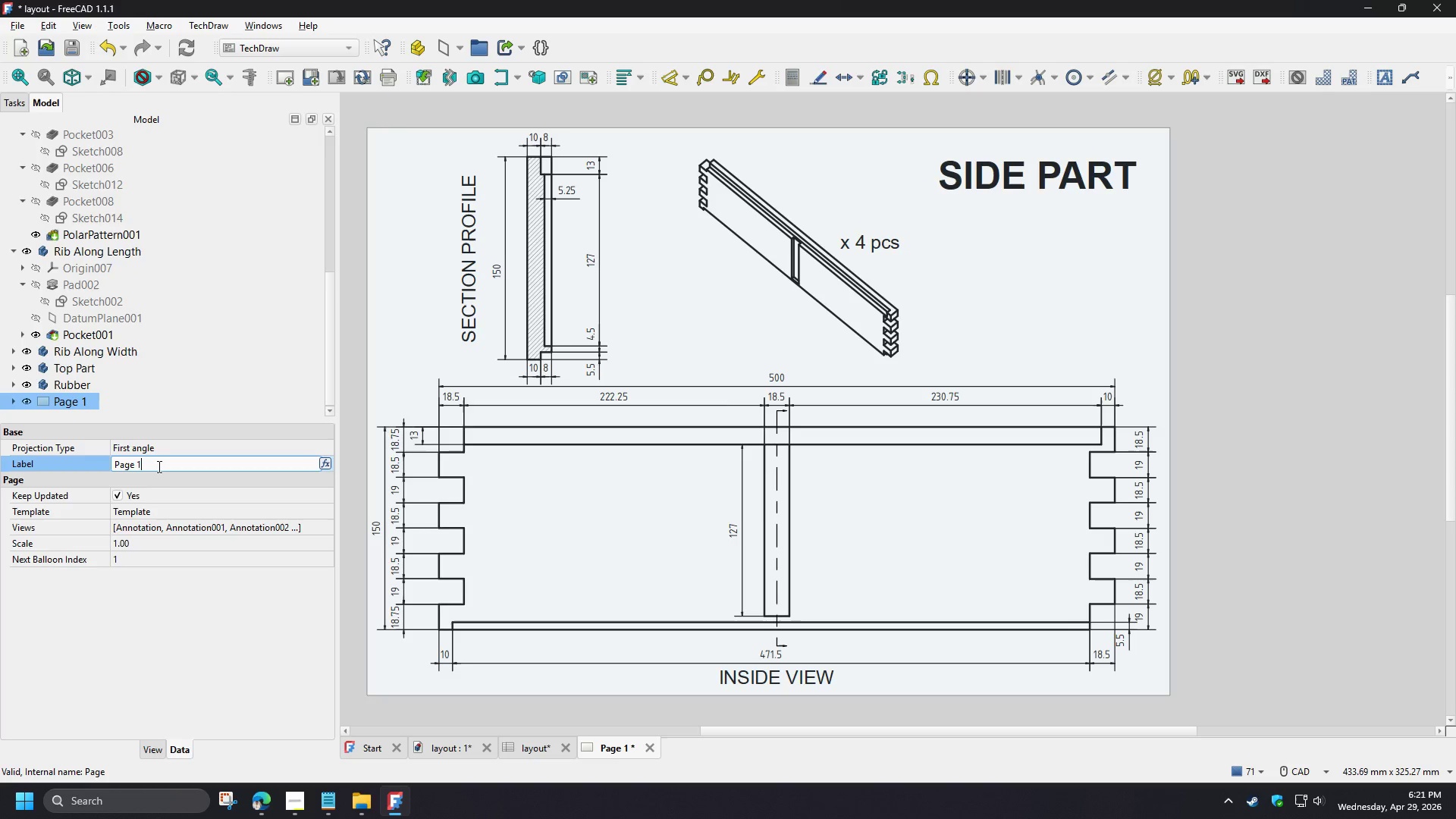 
key(1)
 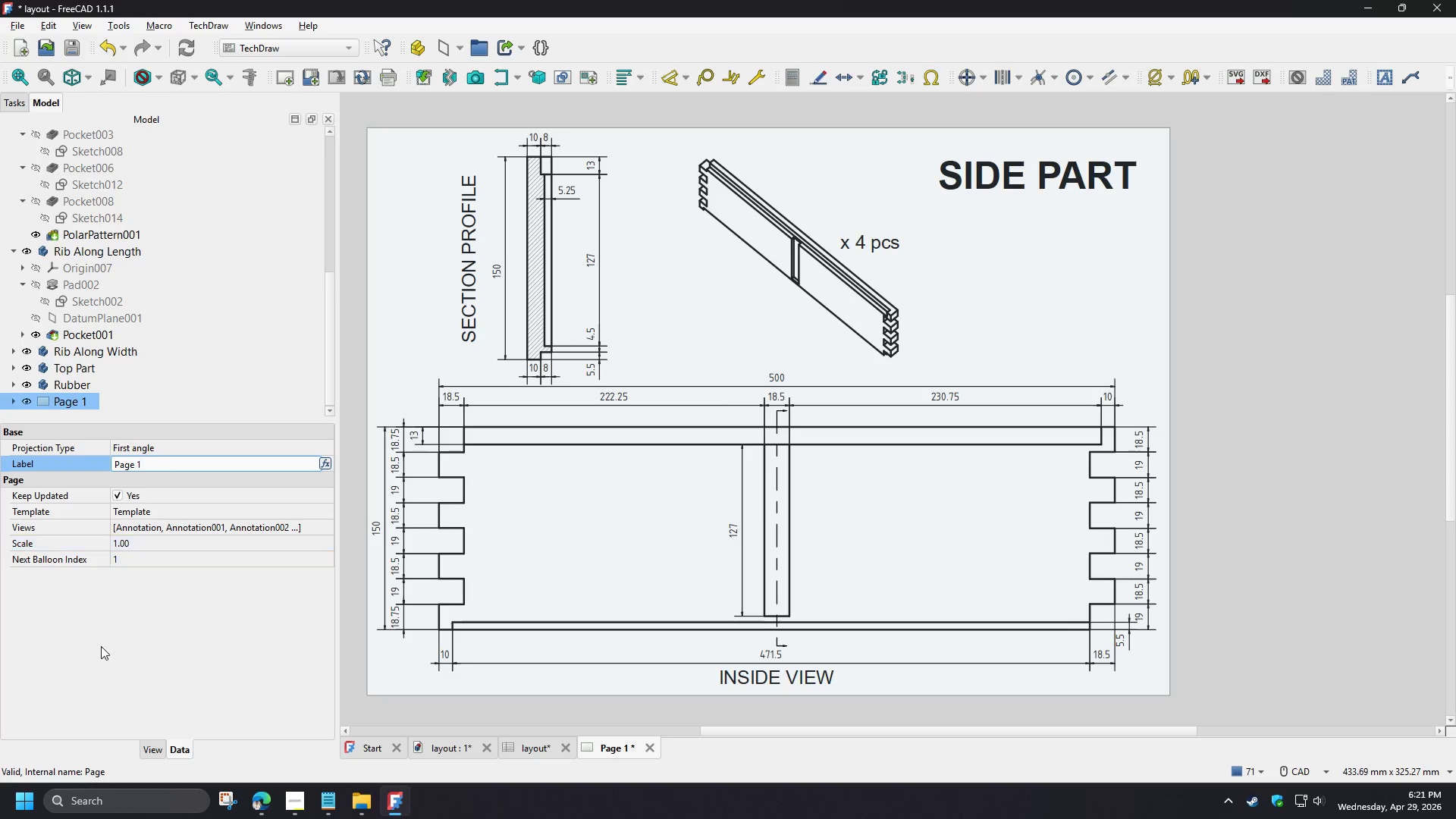 
left_click([102, 653])
 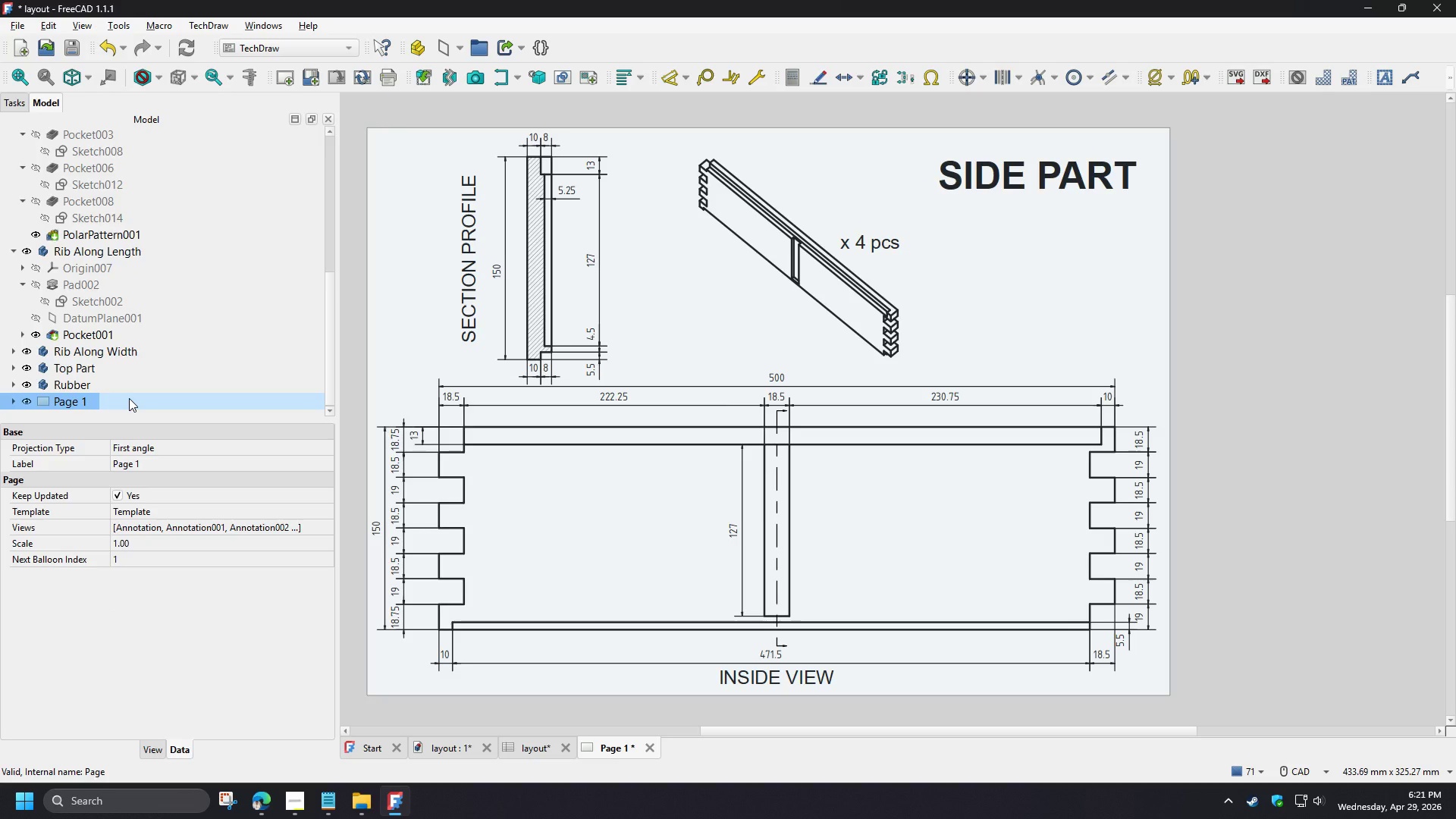 
left_click([13, 403])
 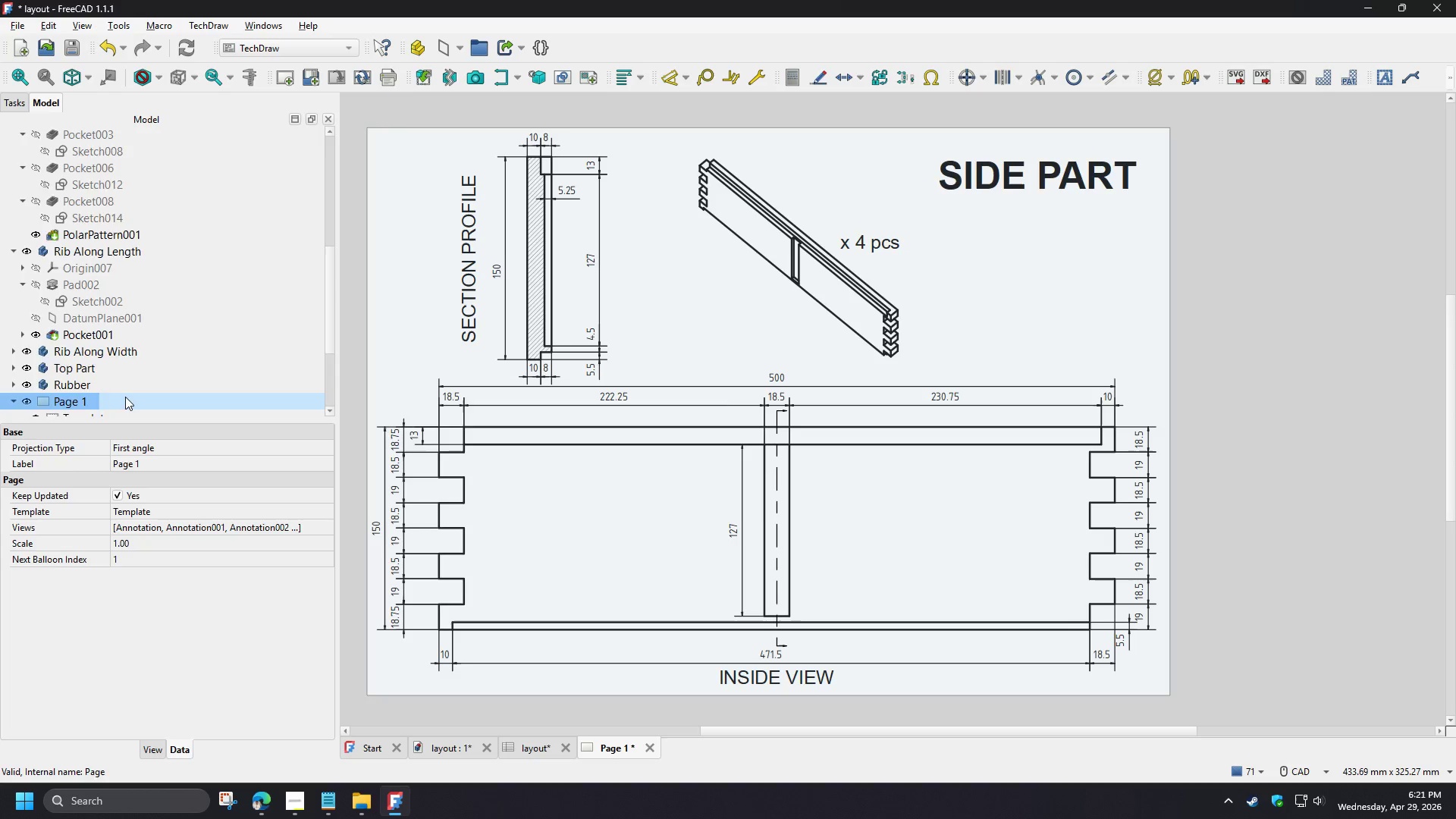 
scroll: coordinate [129, 398], scroll_direction: down, amount: 3.0
 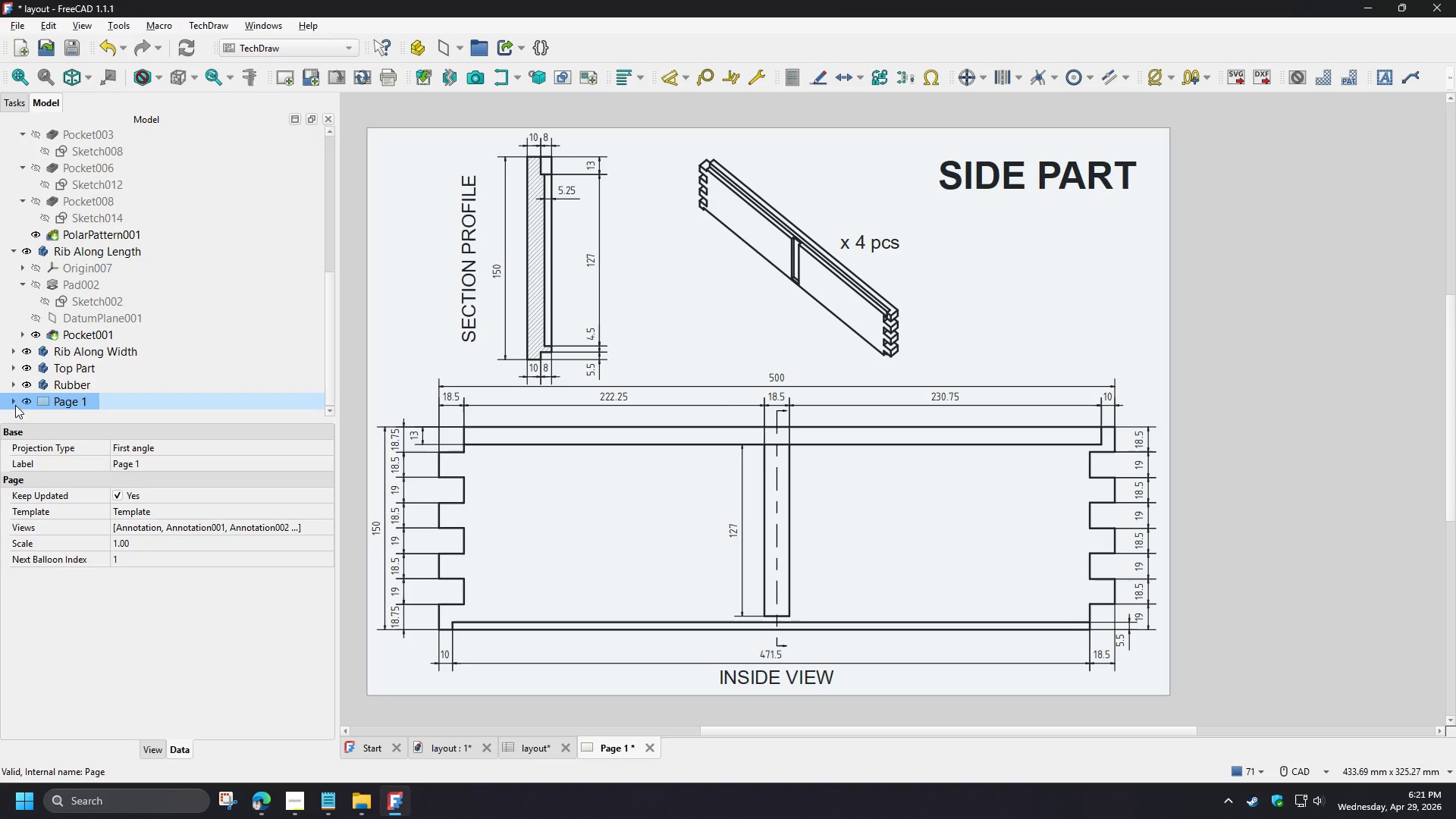 
left_click([12, 269])
 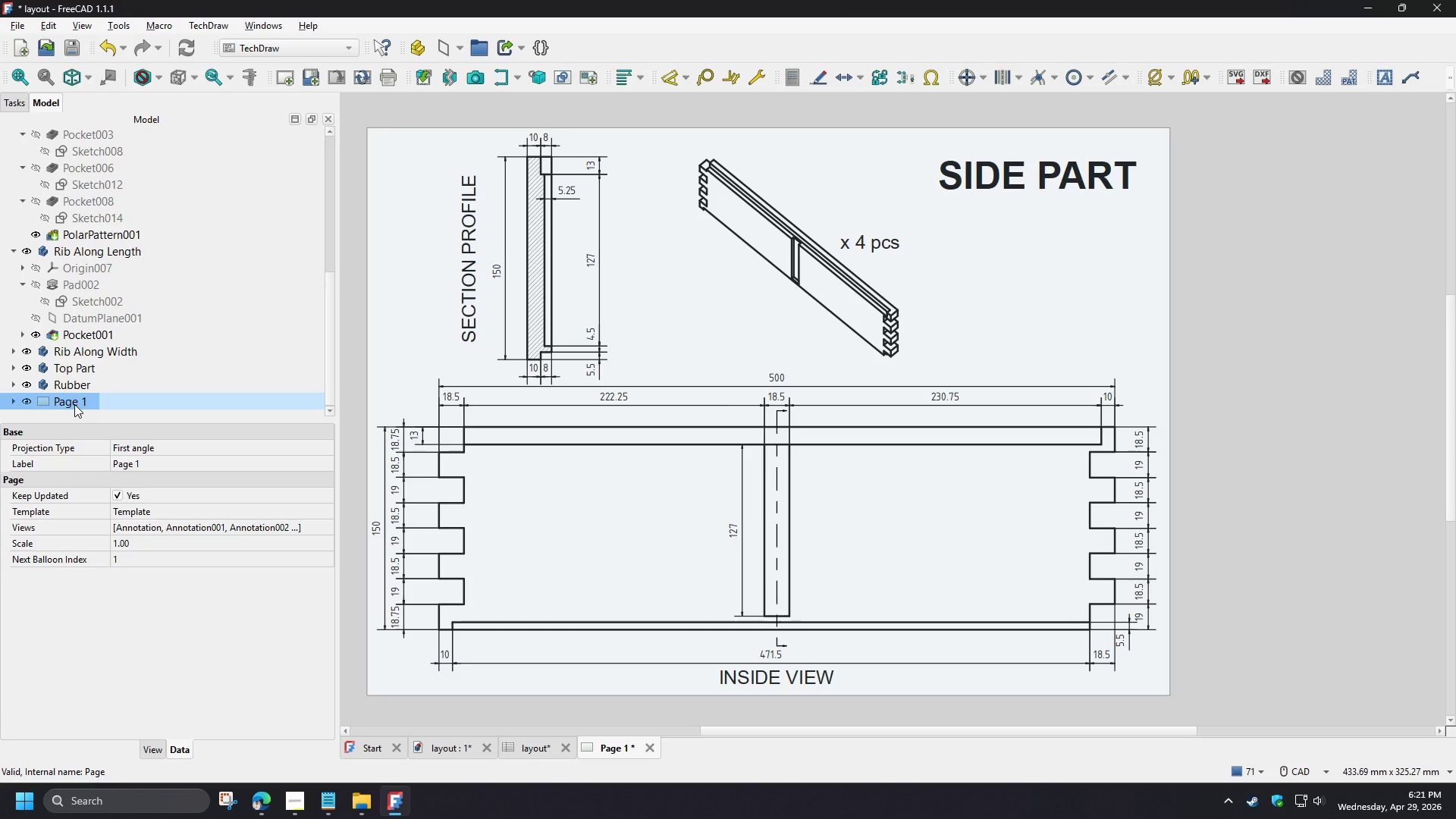 
scroll: coordinate [125, 397], scroll_direction: down, amount: 3.0
 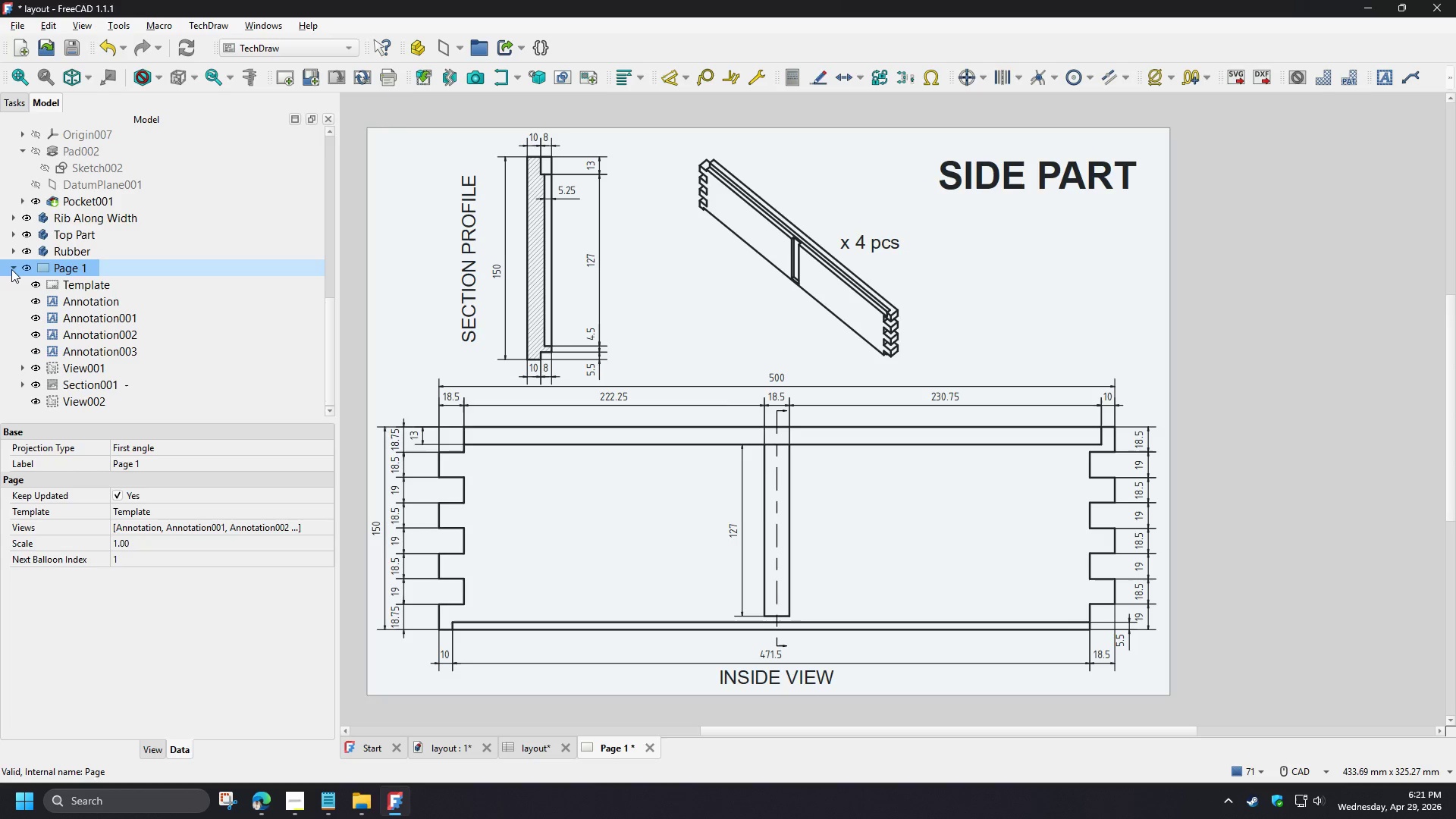 
left_click([74, 404])
 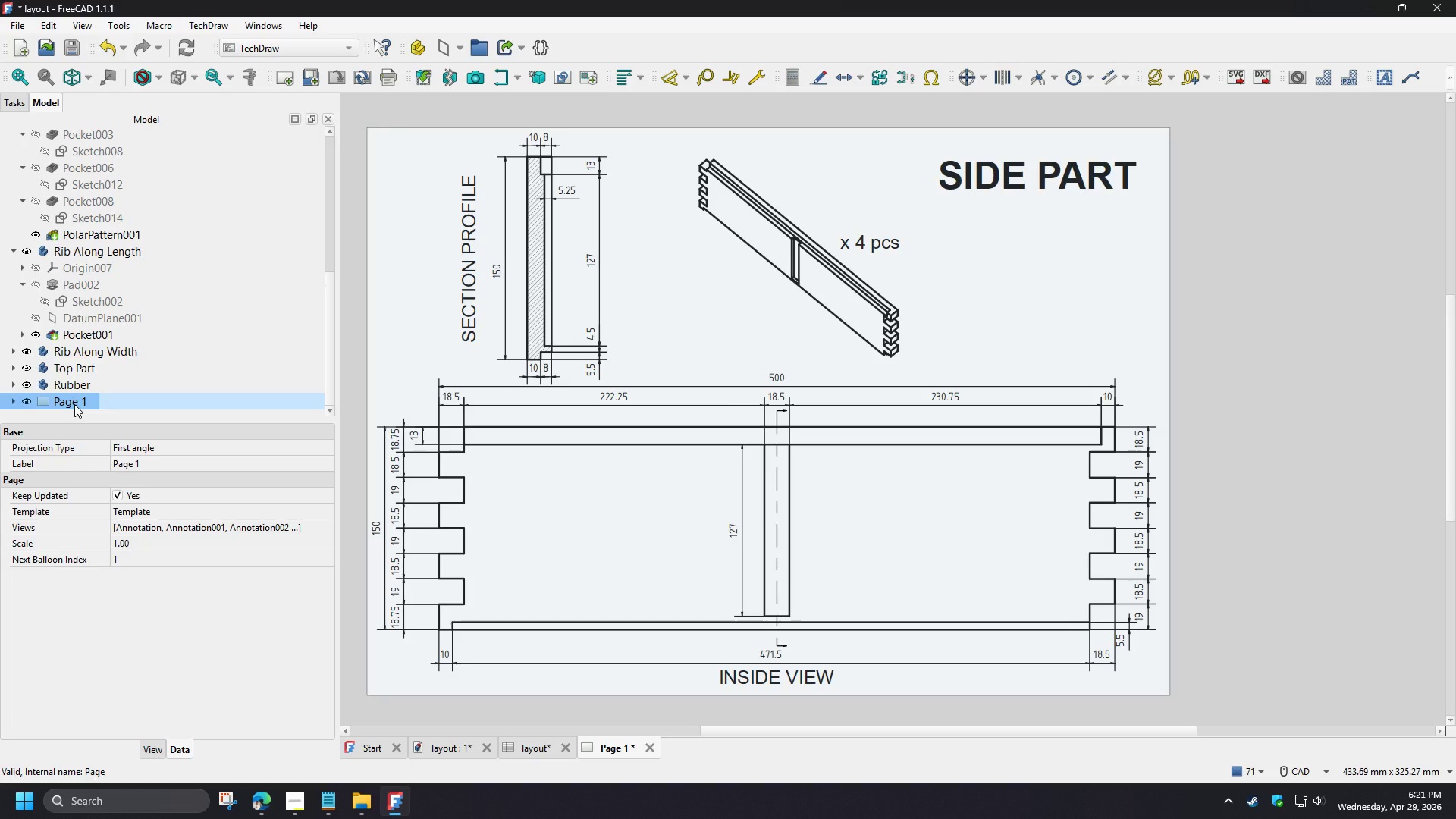 
key(Control+C)
 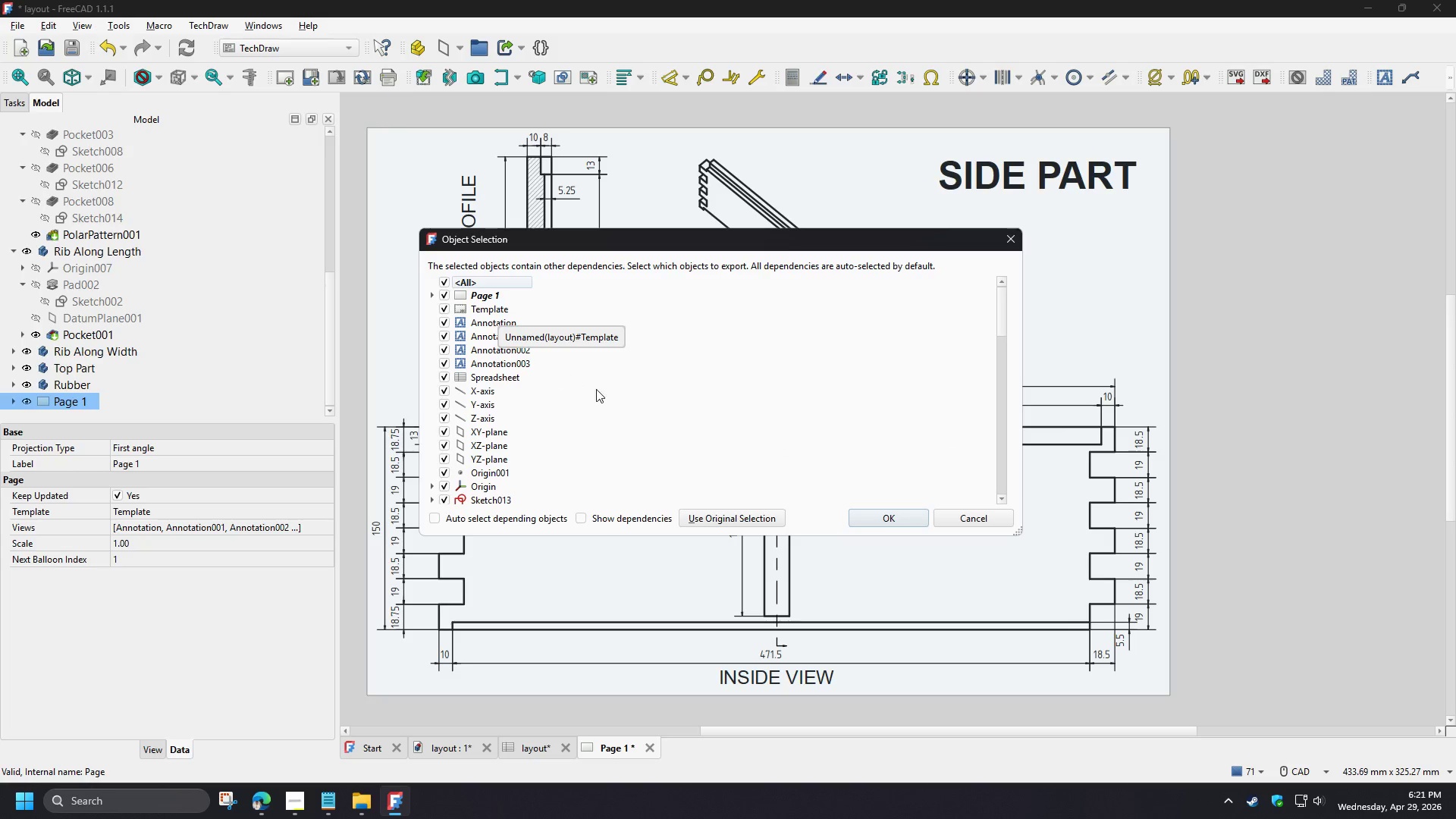 
scroll: coordinate [585, 405], scroll_direction: down, amount: 20.0
 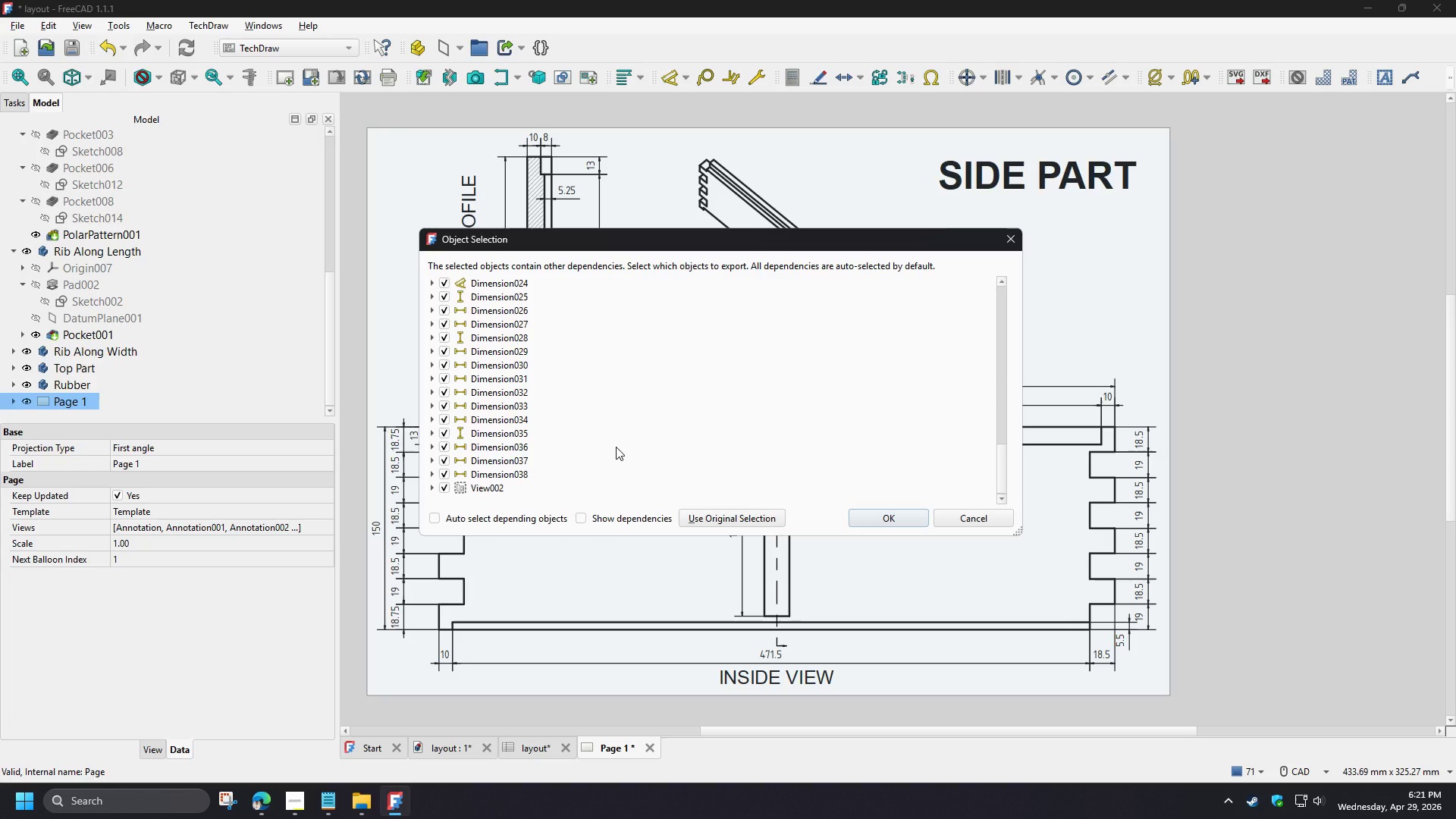 
mouse_move([623, 453])
 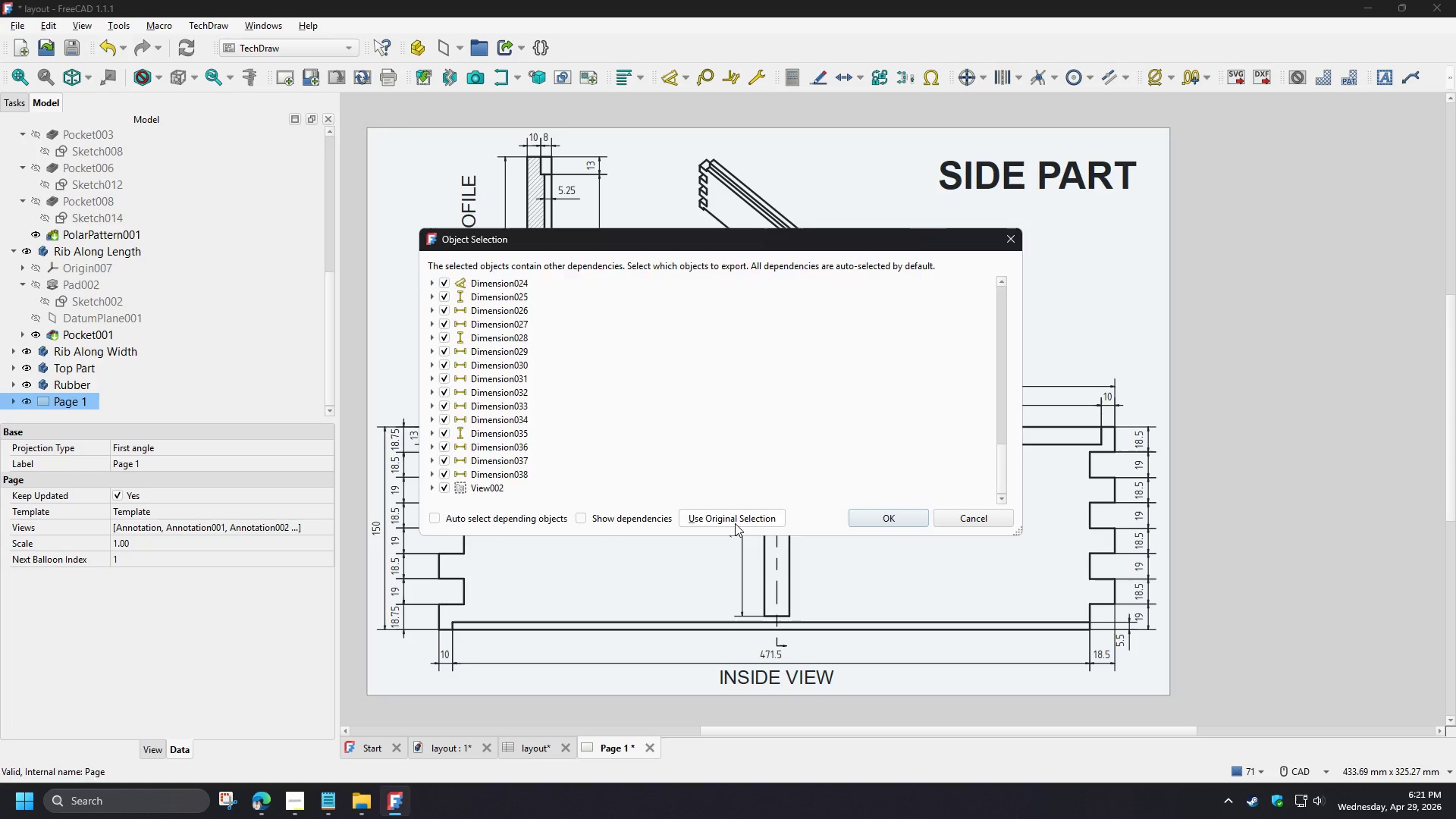 
left_click([735, 523])
 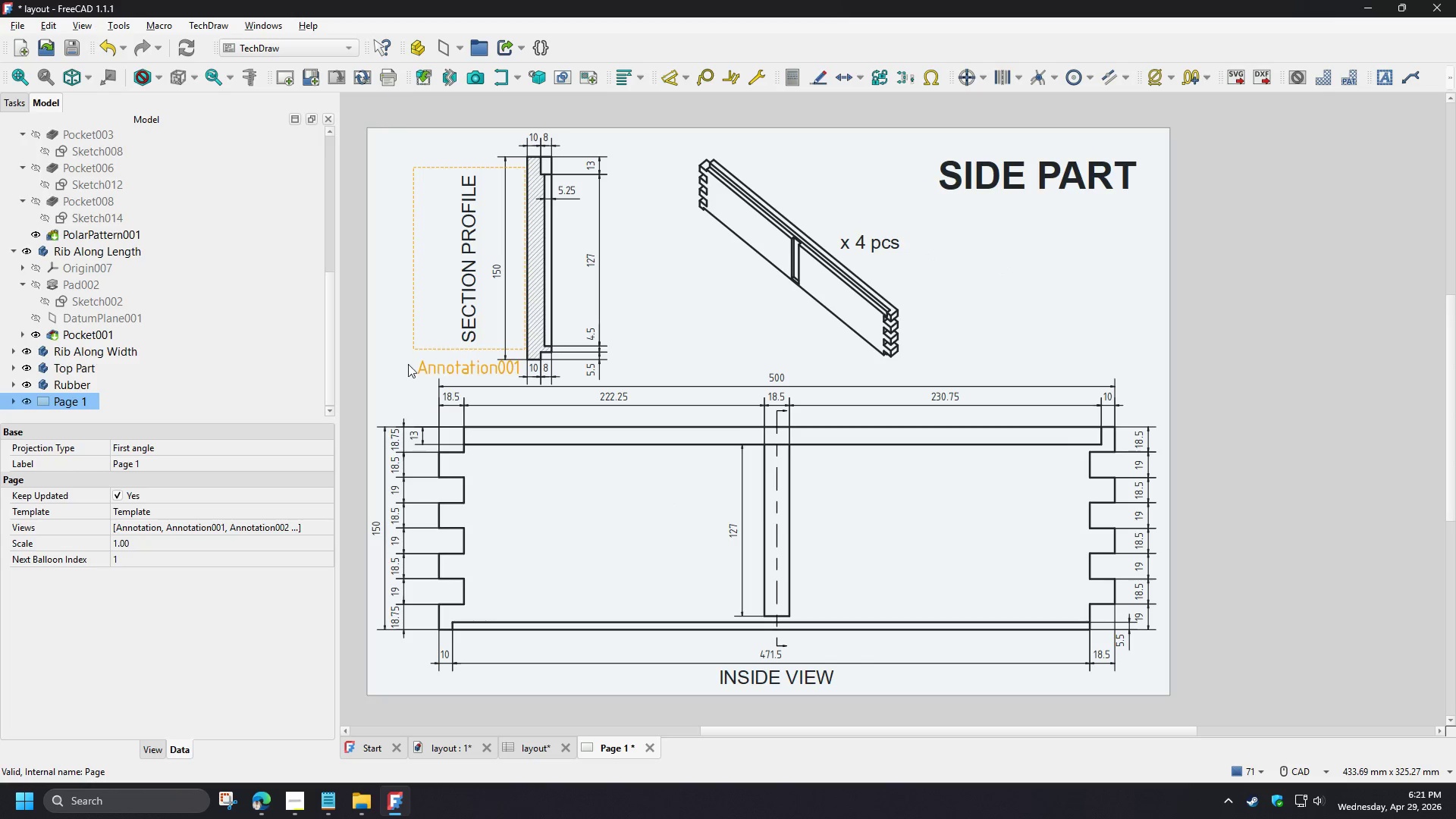 
right_click([252, 381])
 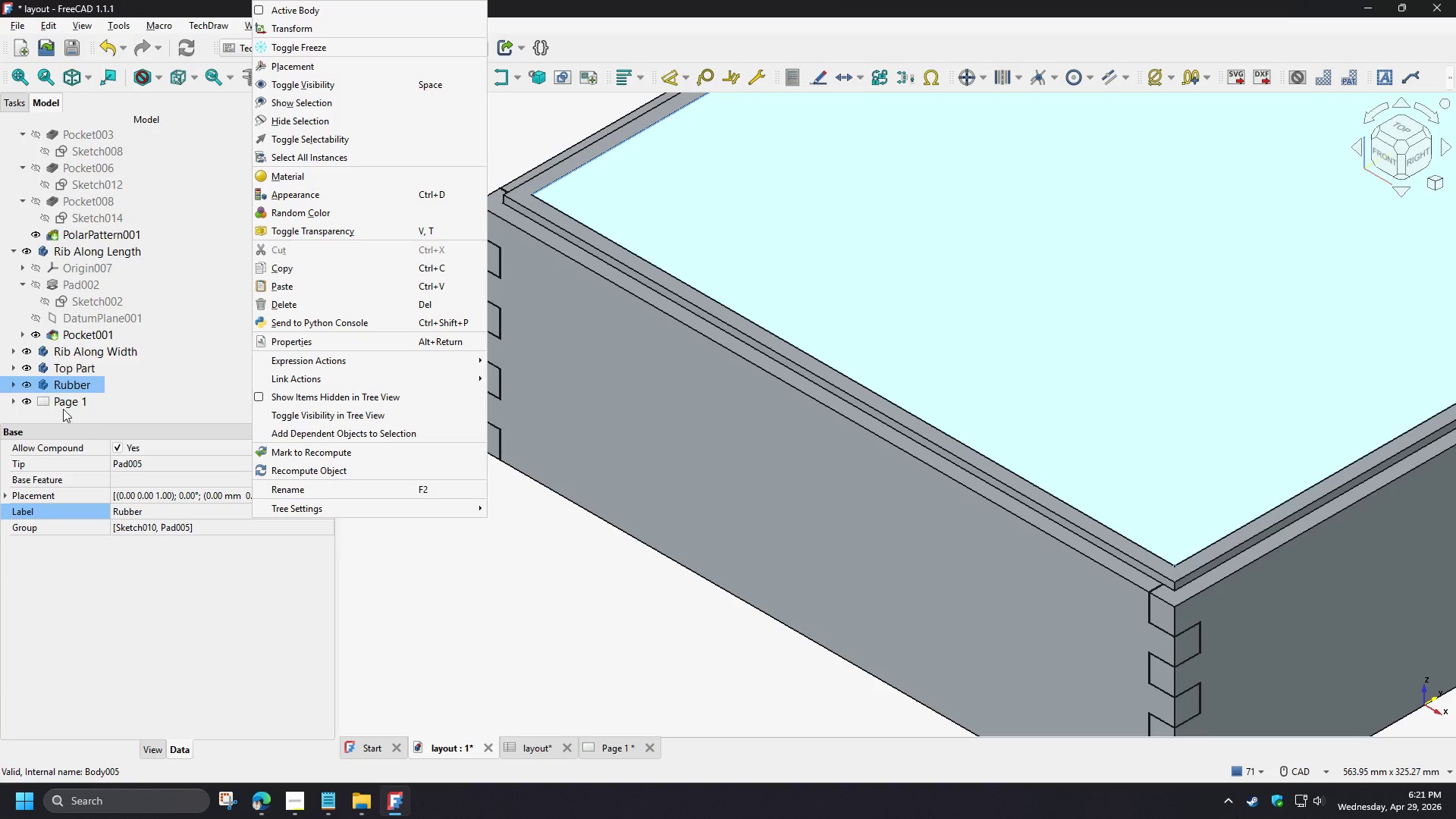 
left_click([63, 406])
 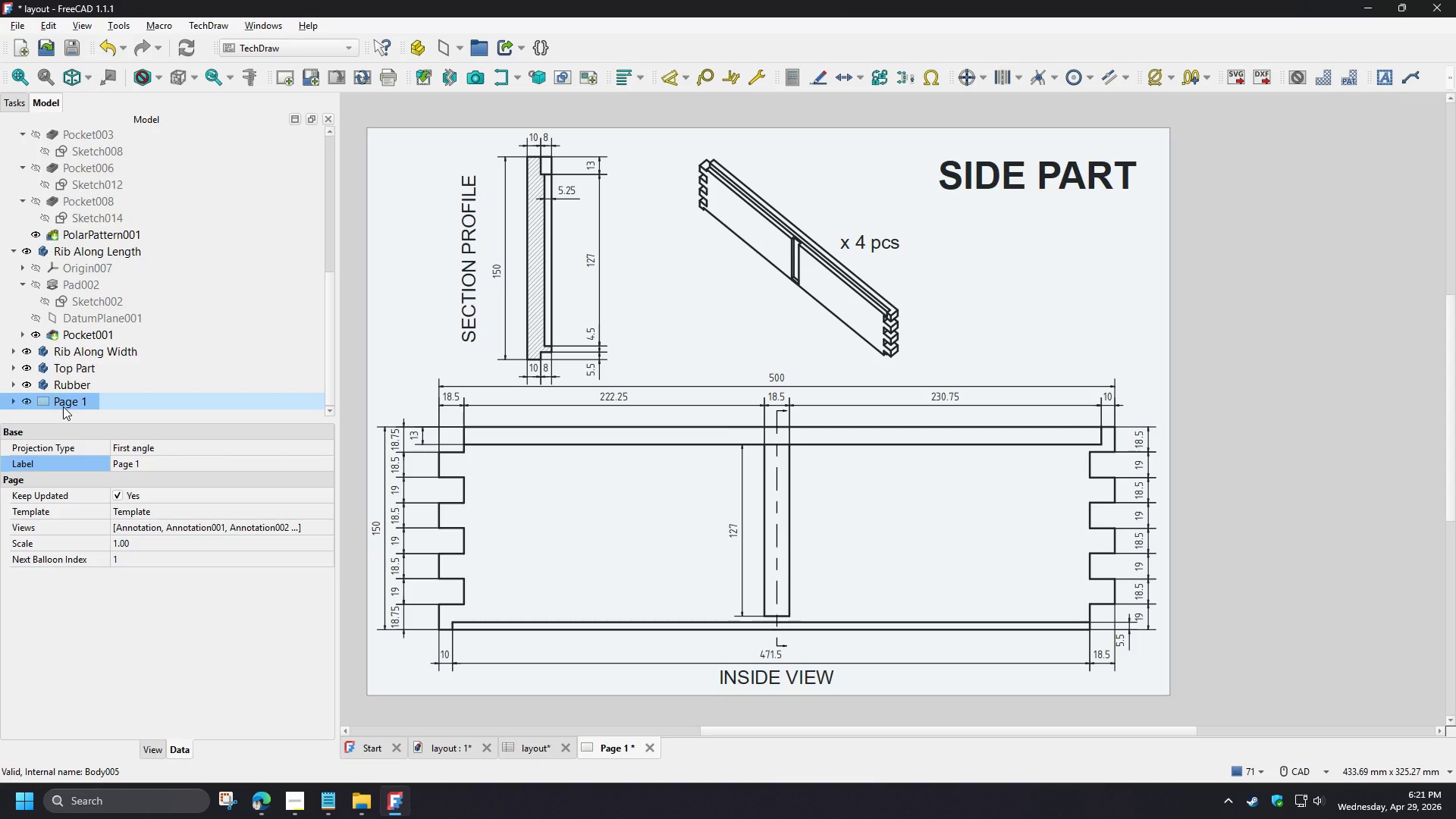 
key(Control+C)
 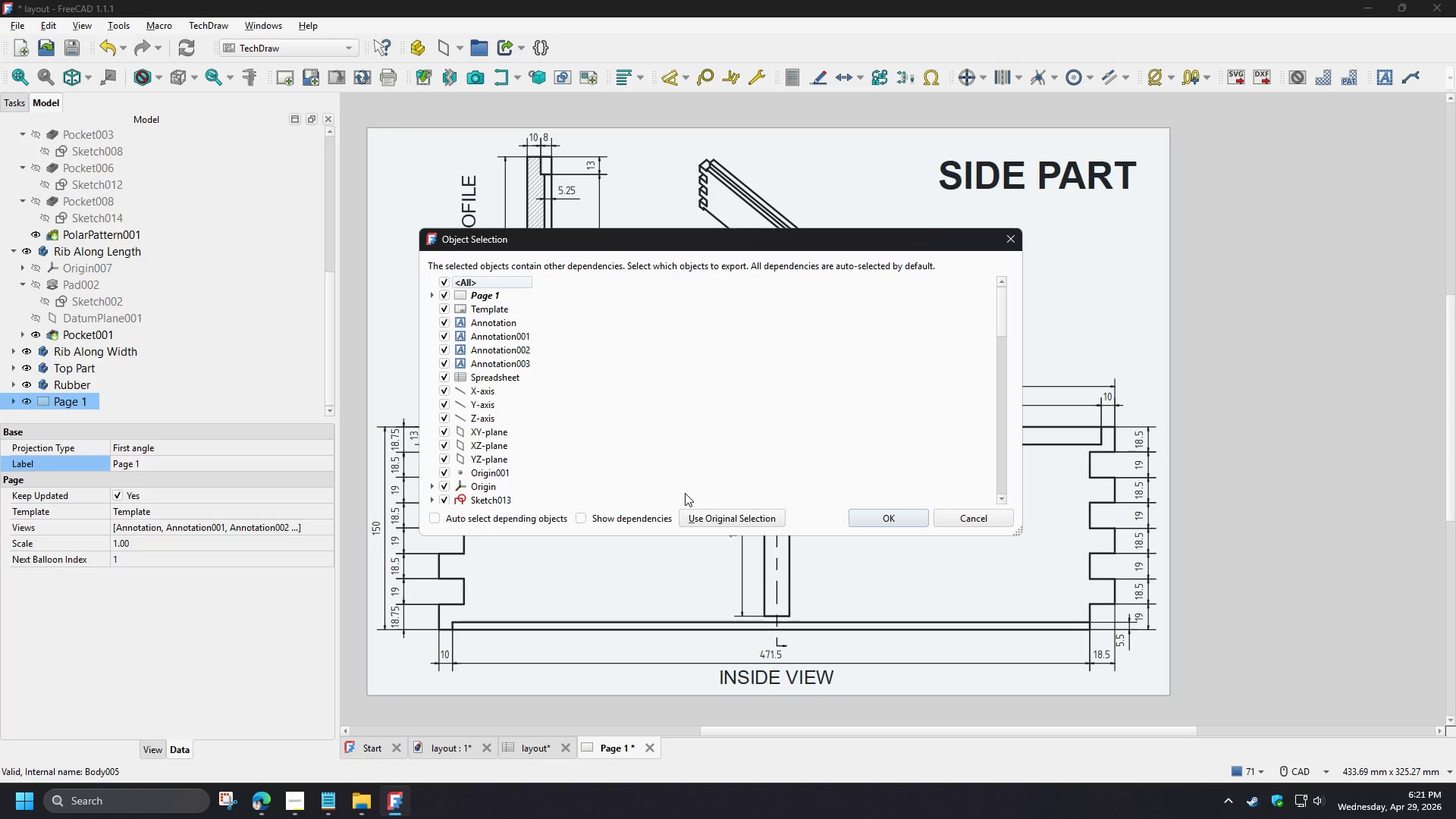 
scroll: coordinate [610, 475], scroll_direction: up, amount: 3.0
 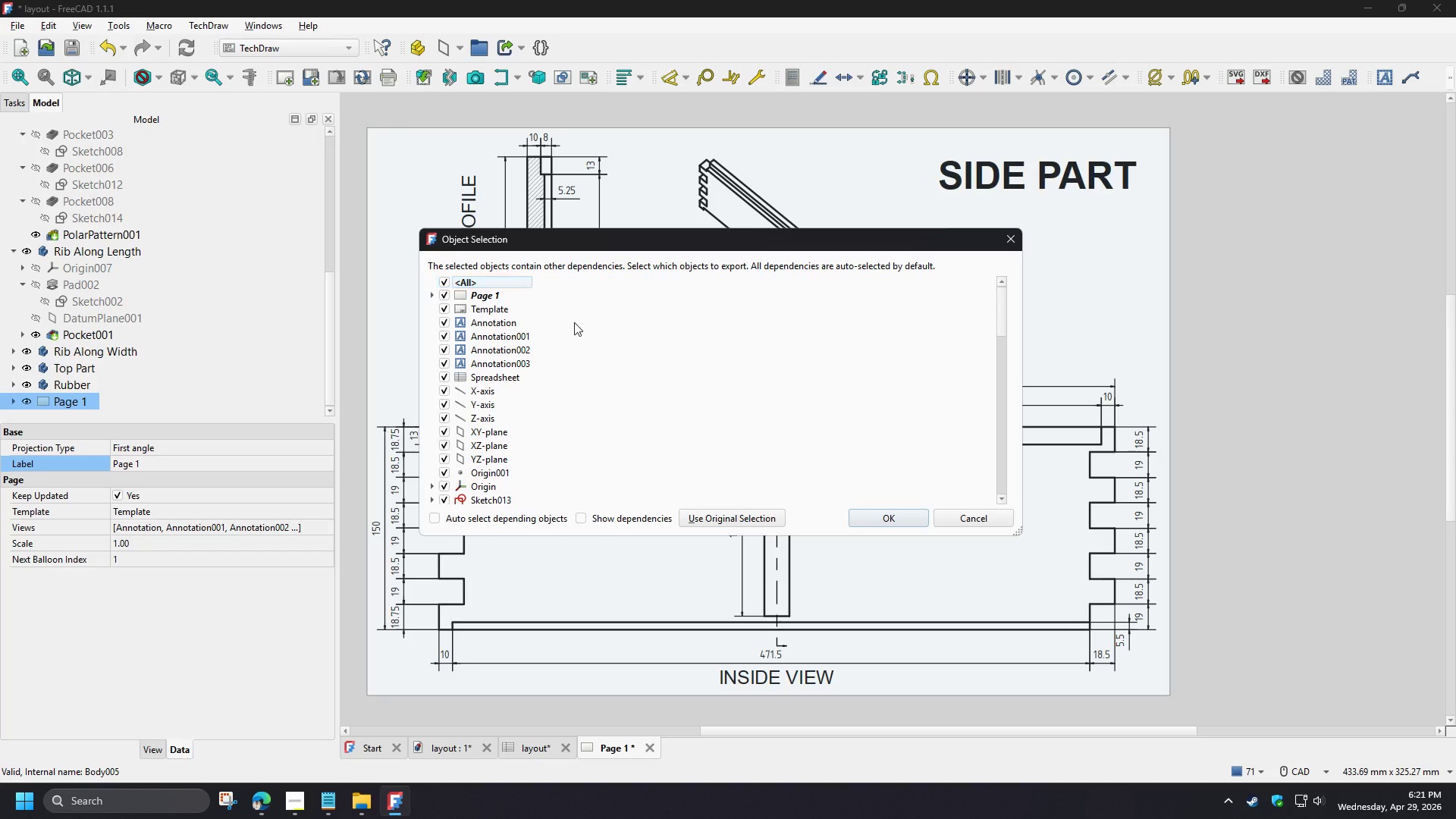 
left_click([858, 516])
 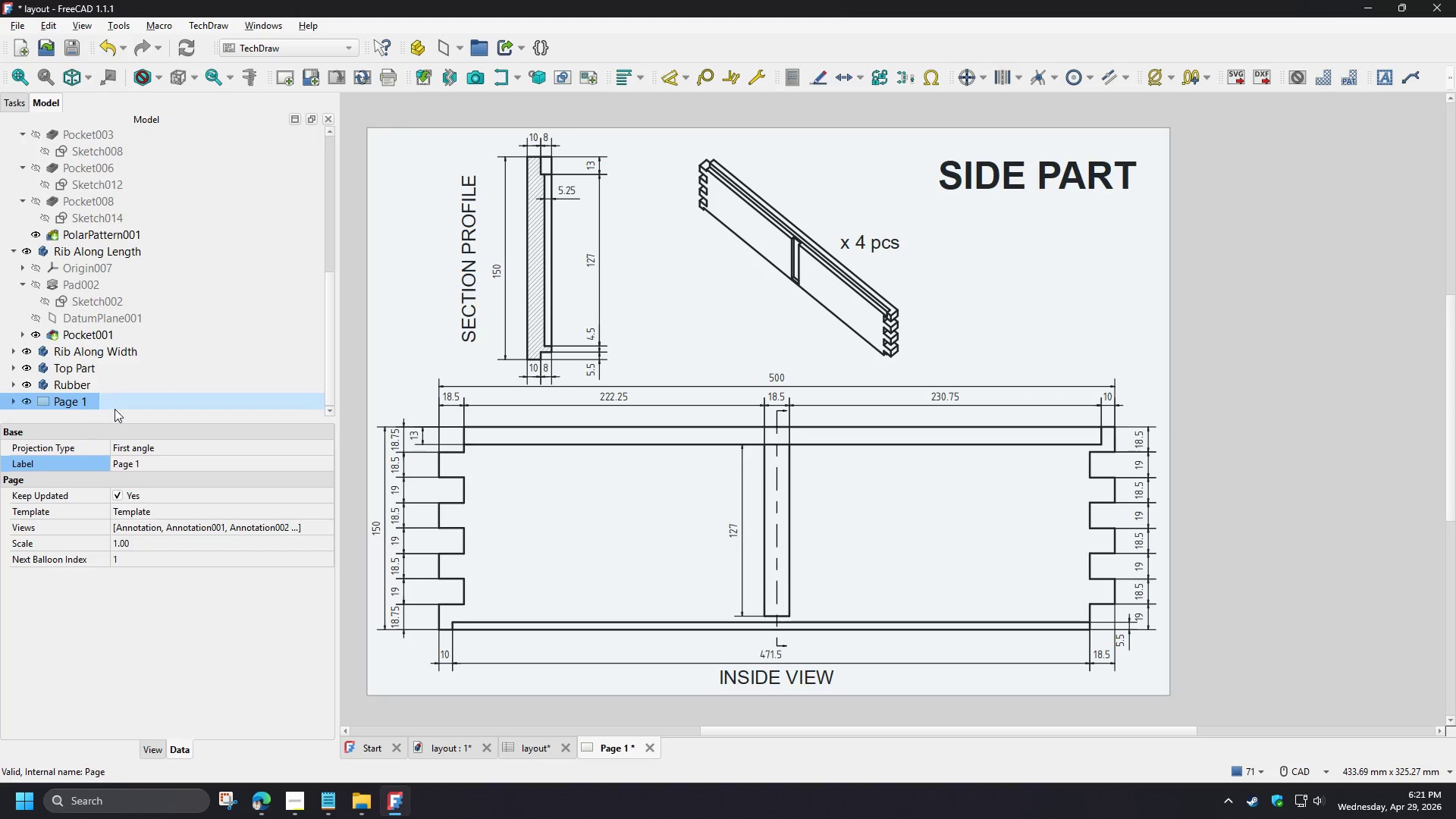 
scroll: coordinate [775, 501], scroll_direction: down, amount: 14.0
 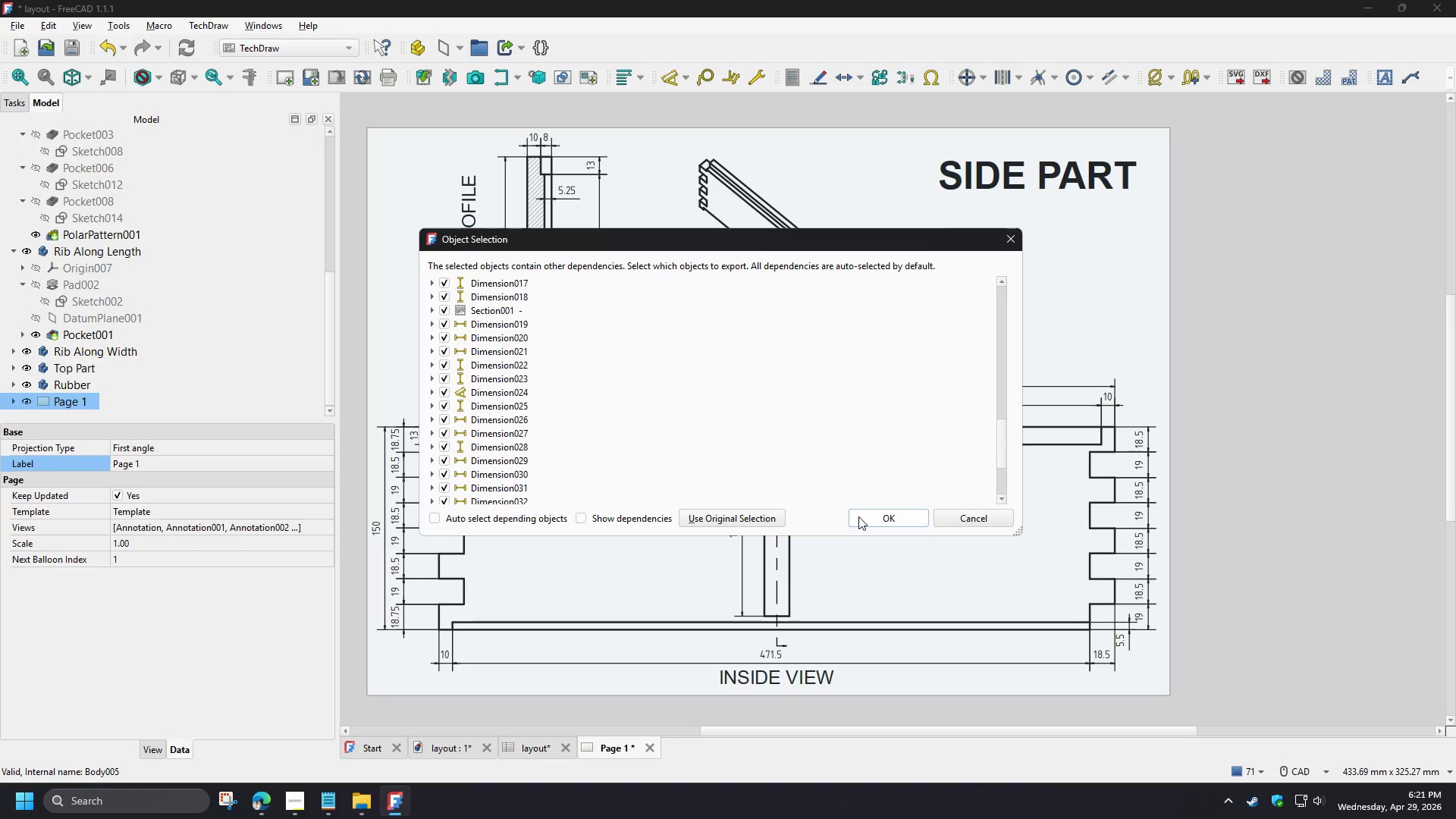 
key(Control+V)
 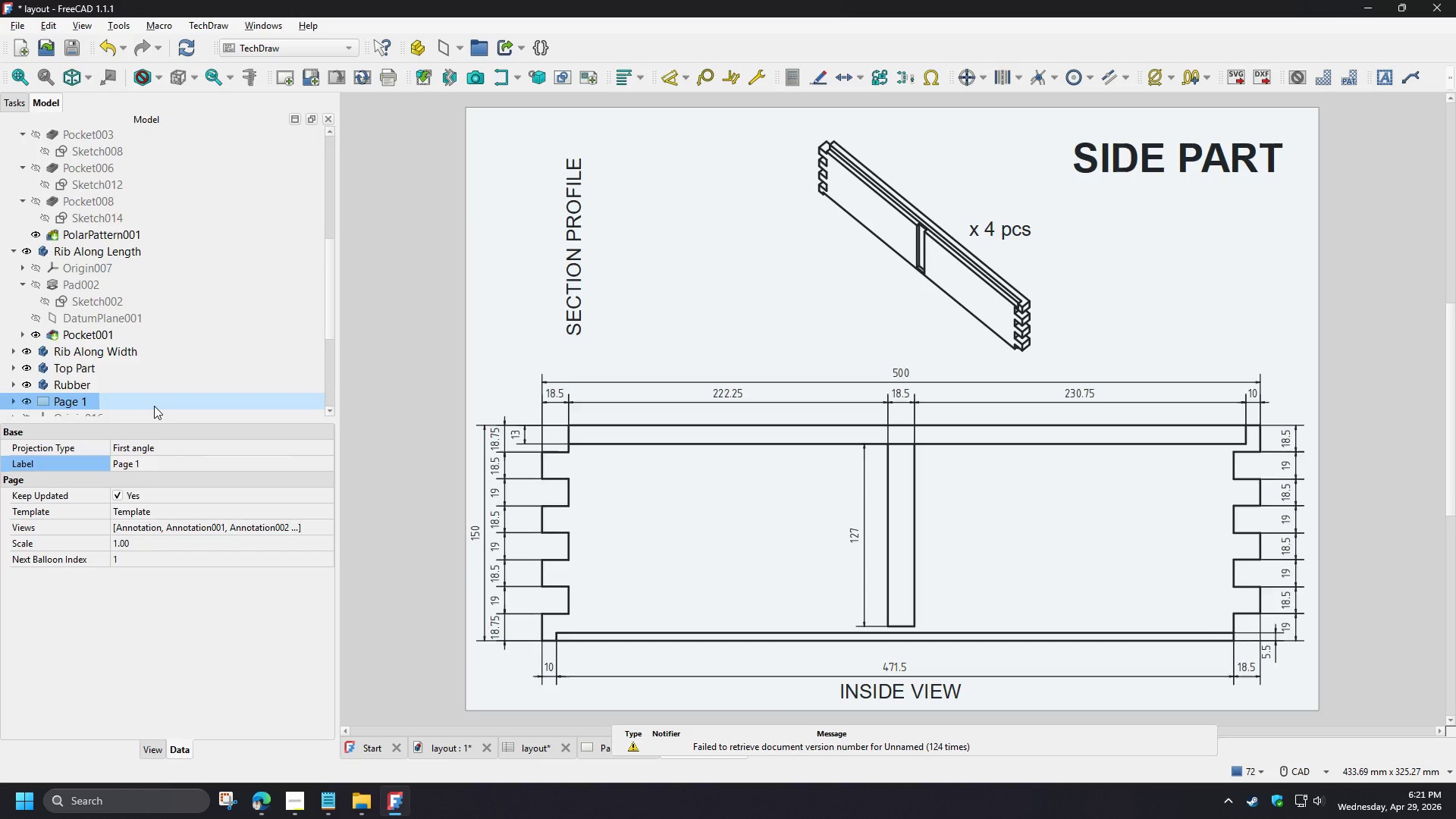 
scroll: coordinate [102, 321], scroll_direction: down, amount: 12.0
 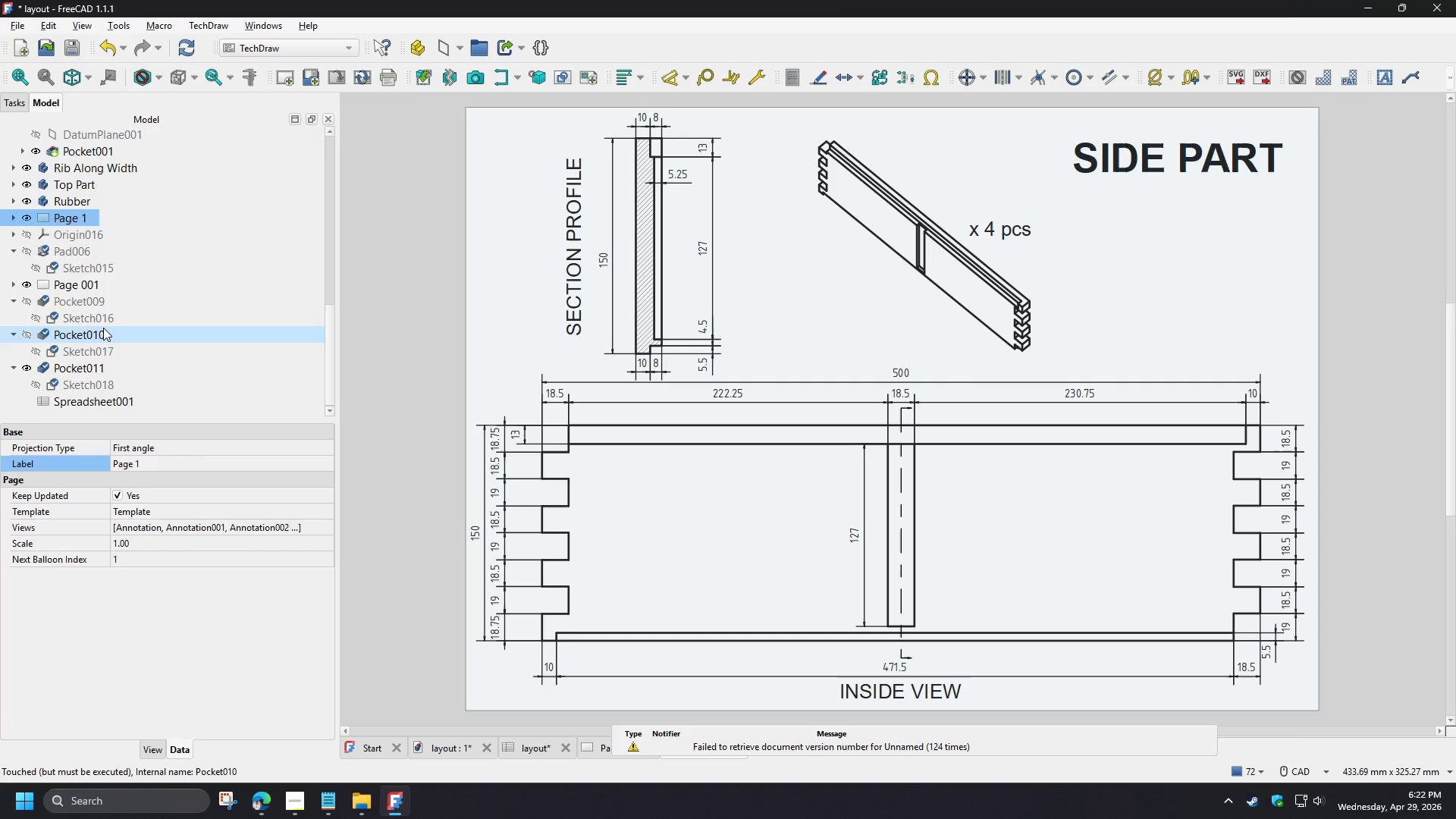 
key(Control+Z)
 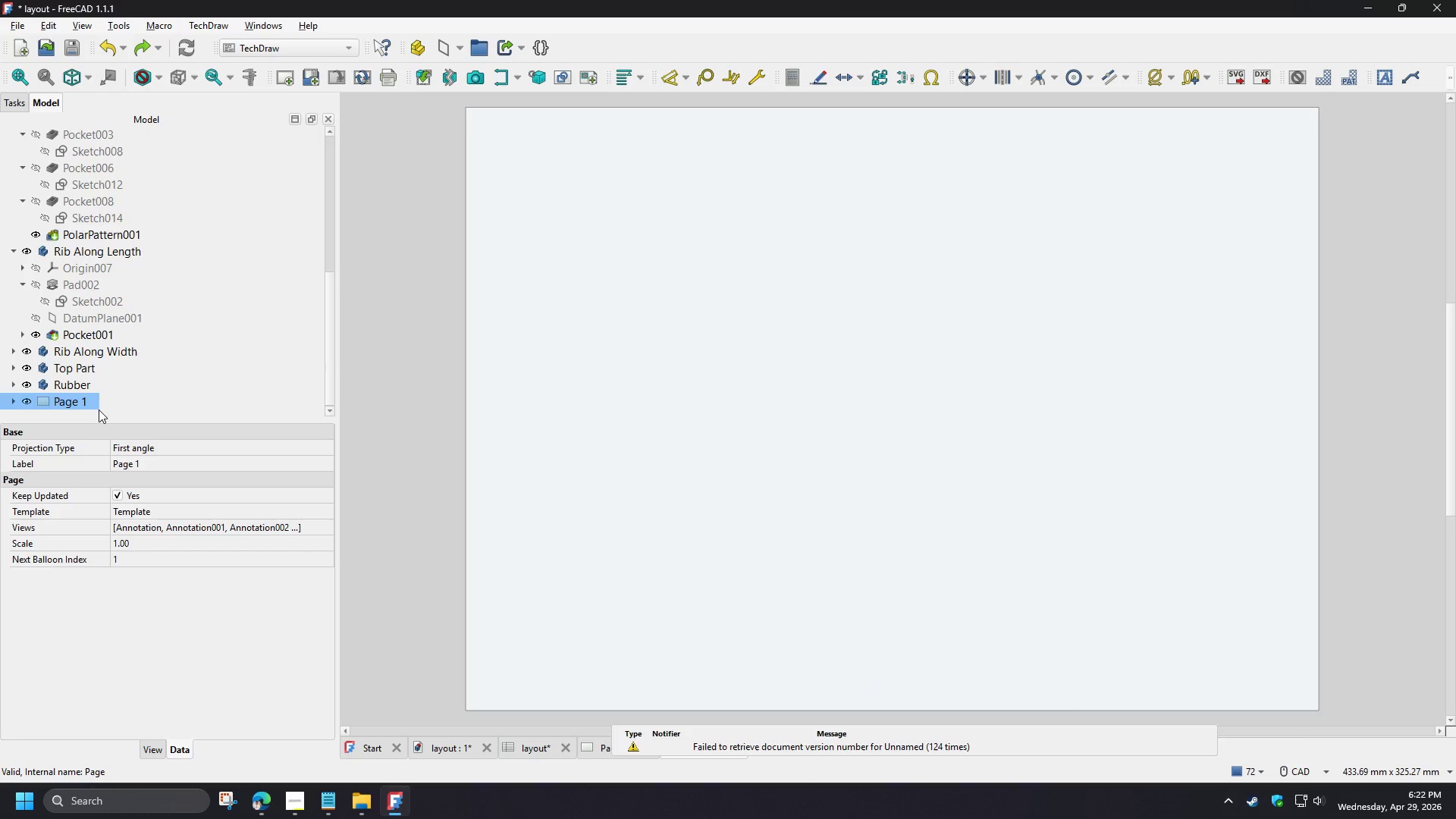 
scroll: coordinate [103, 328], scroll_direction: up, amount: 4.0
 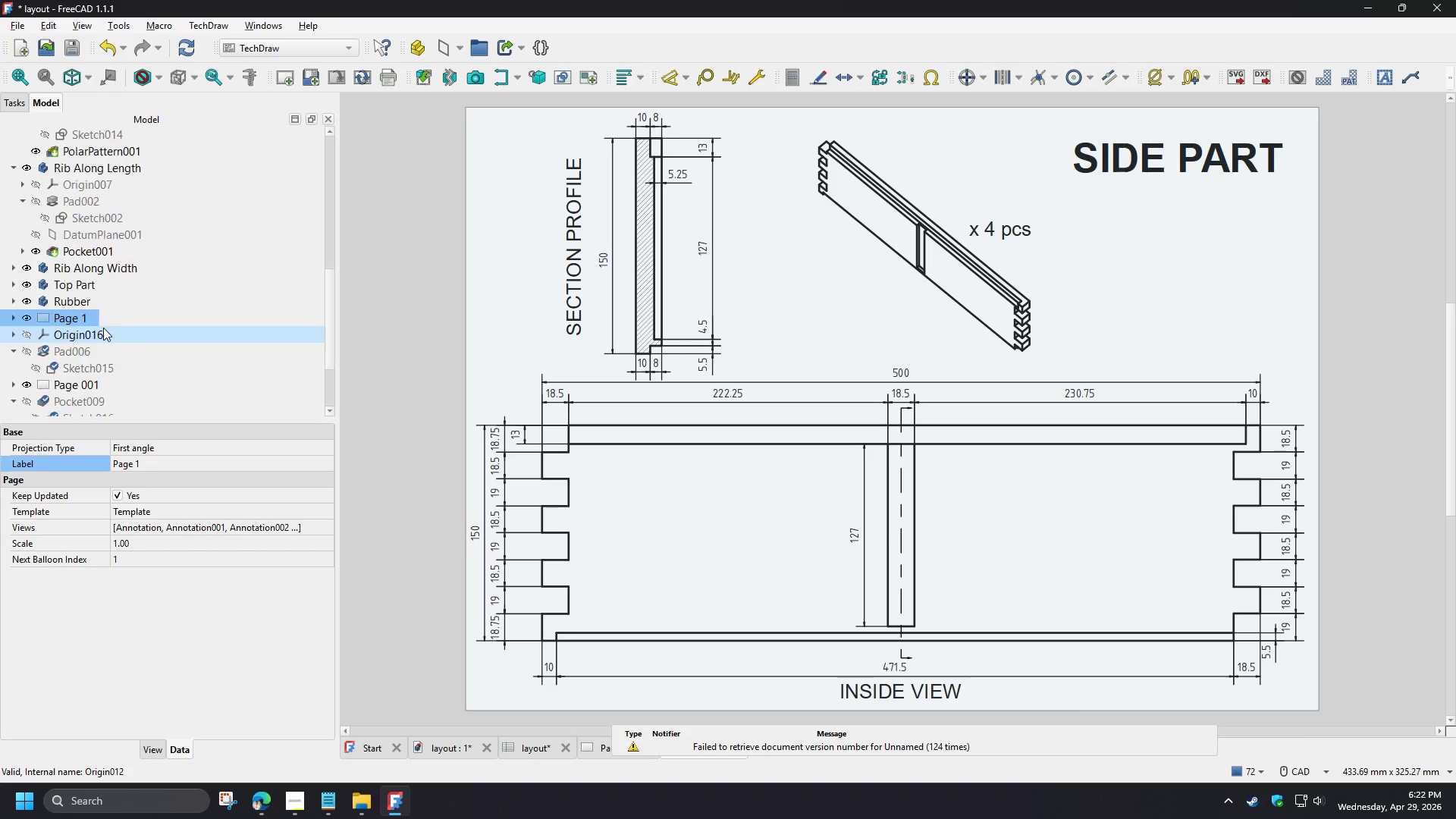 
scroll: coordinate [103, 328], scroll_direction: down, amount: 3.0
 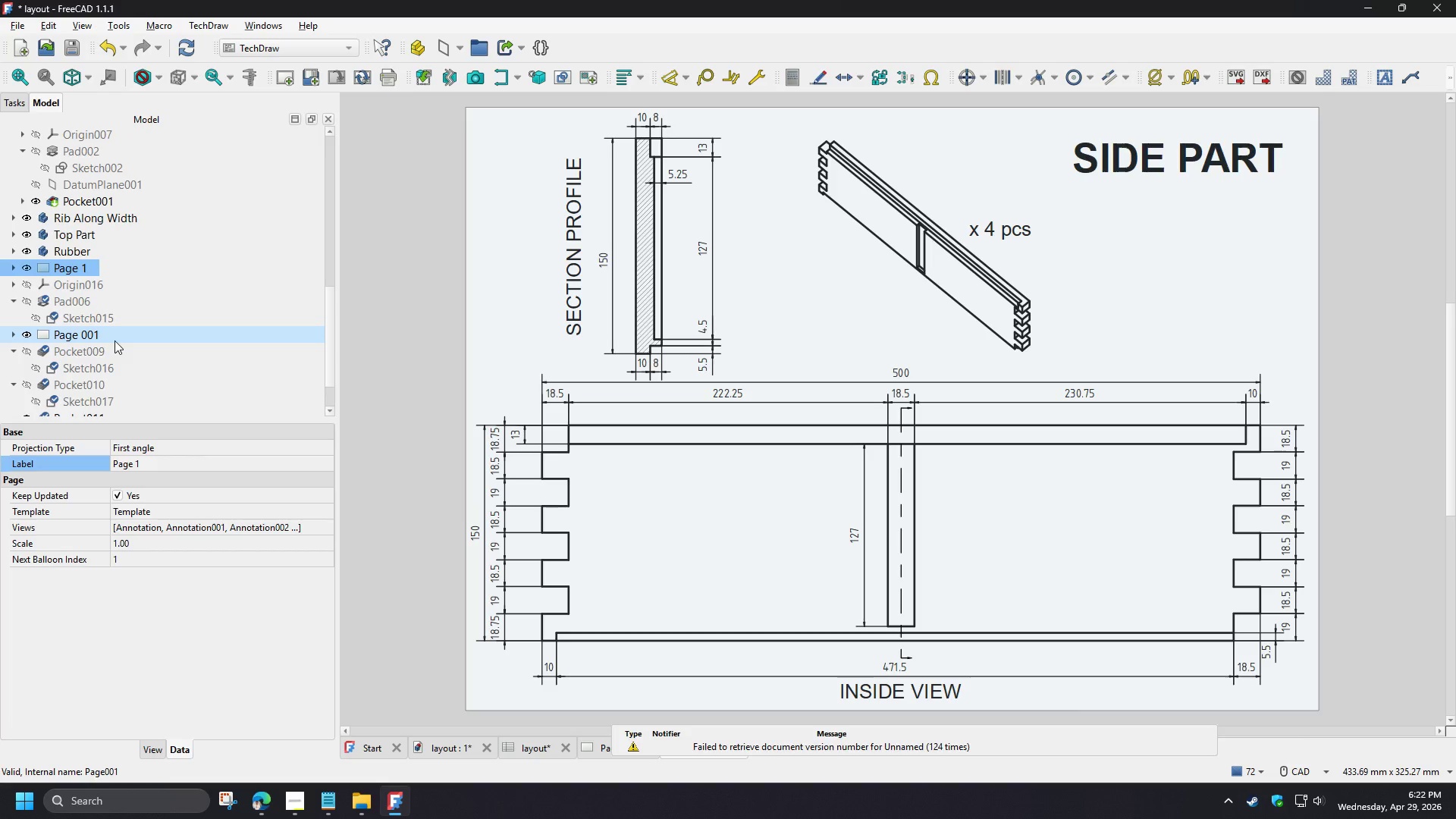 
key(Control+C)
 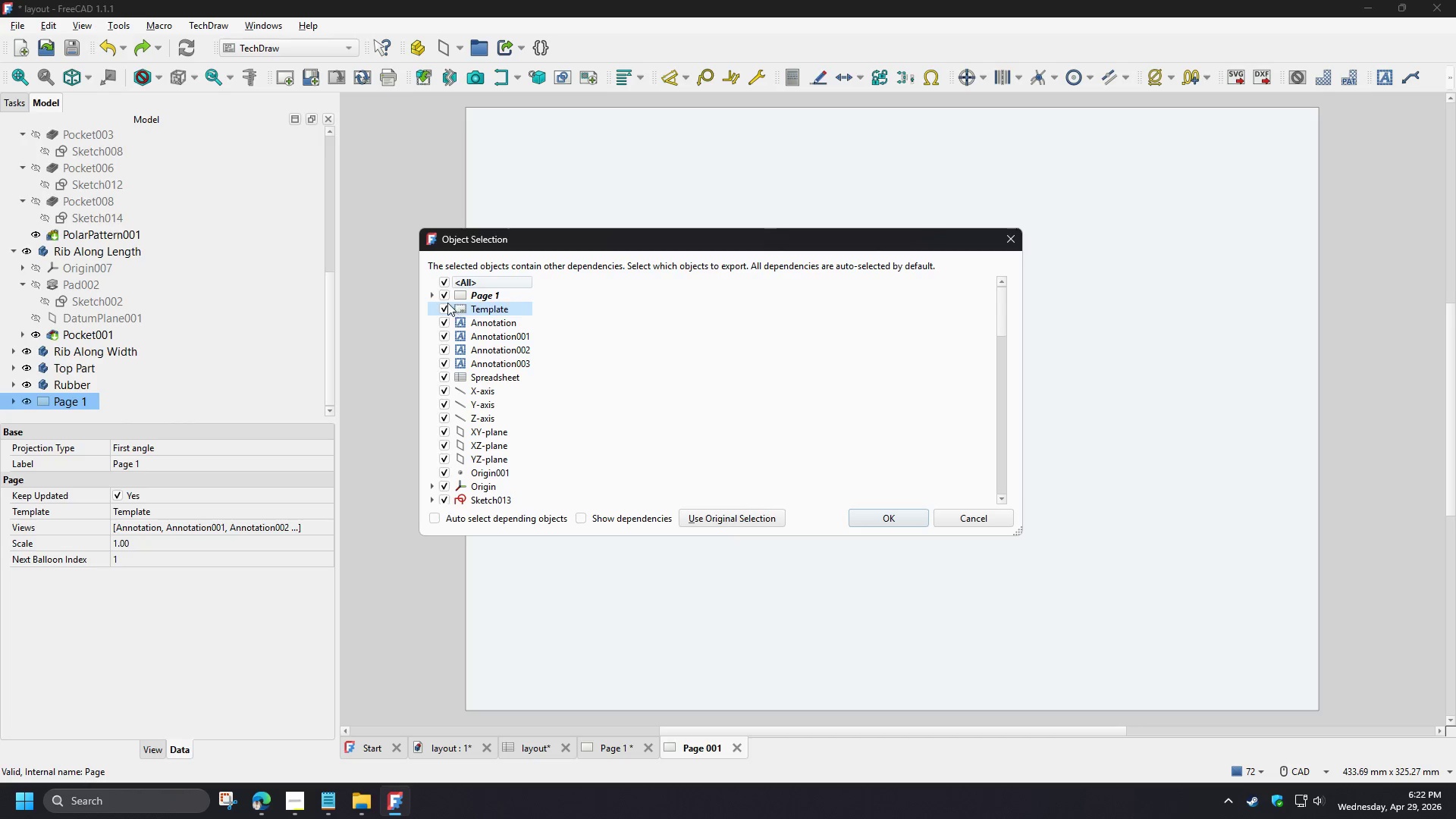 
left_click([441, 280])
 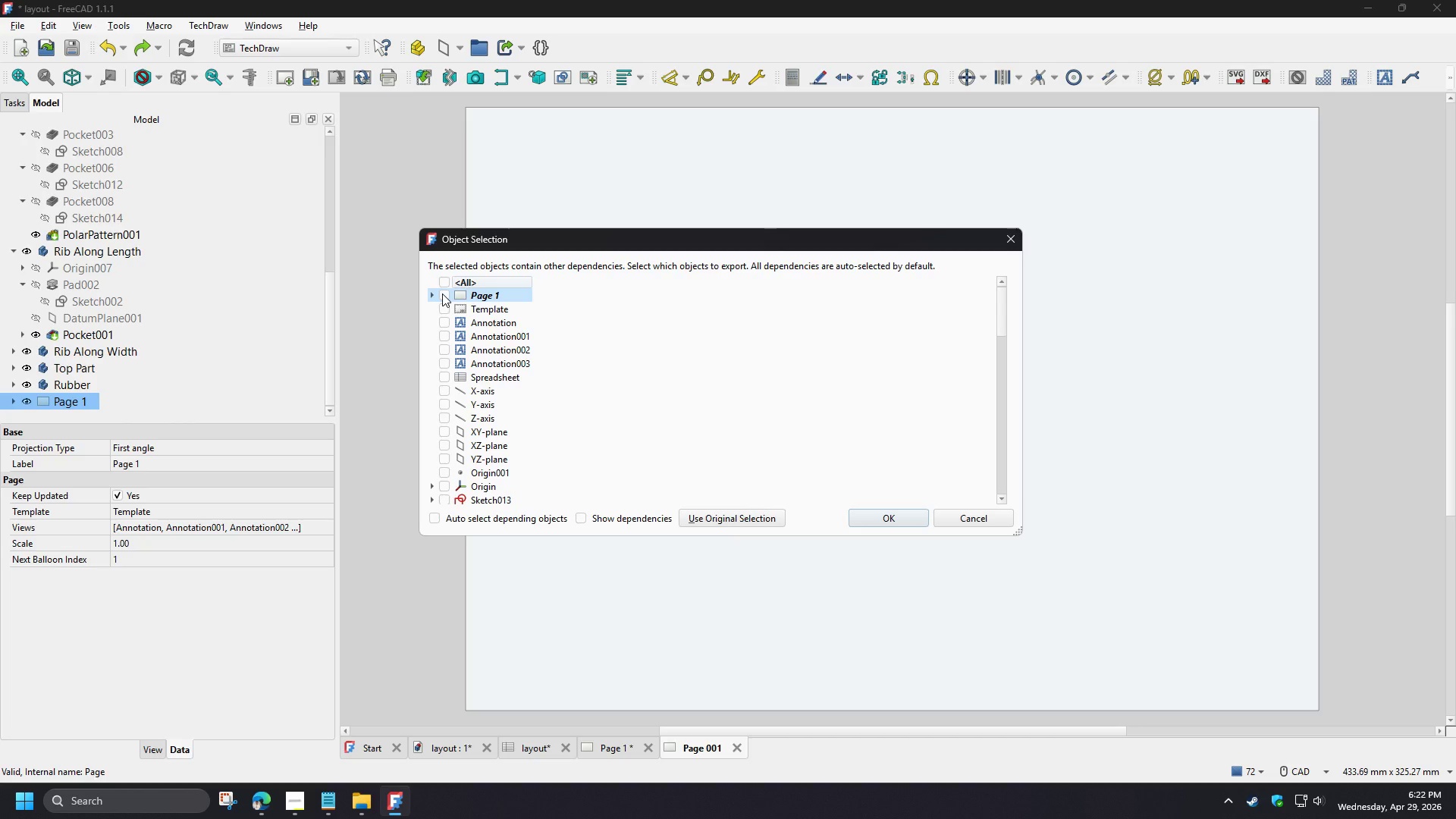 
left_click([442, 293])
 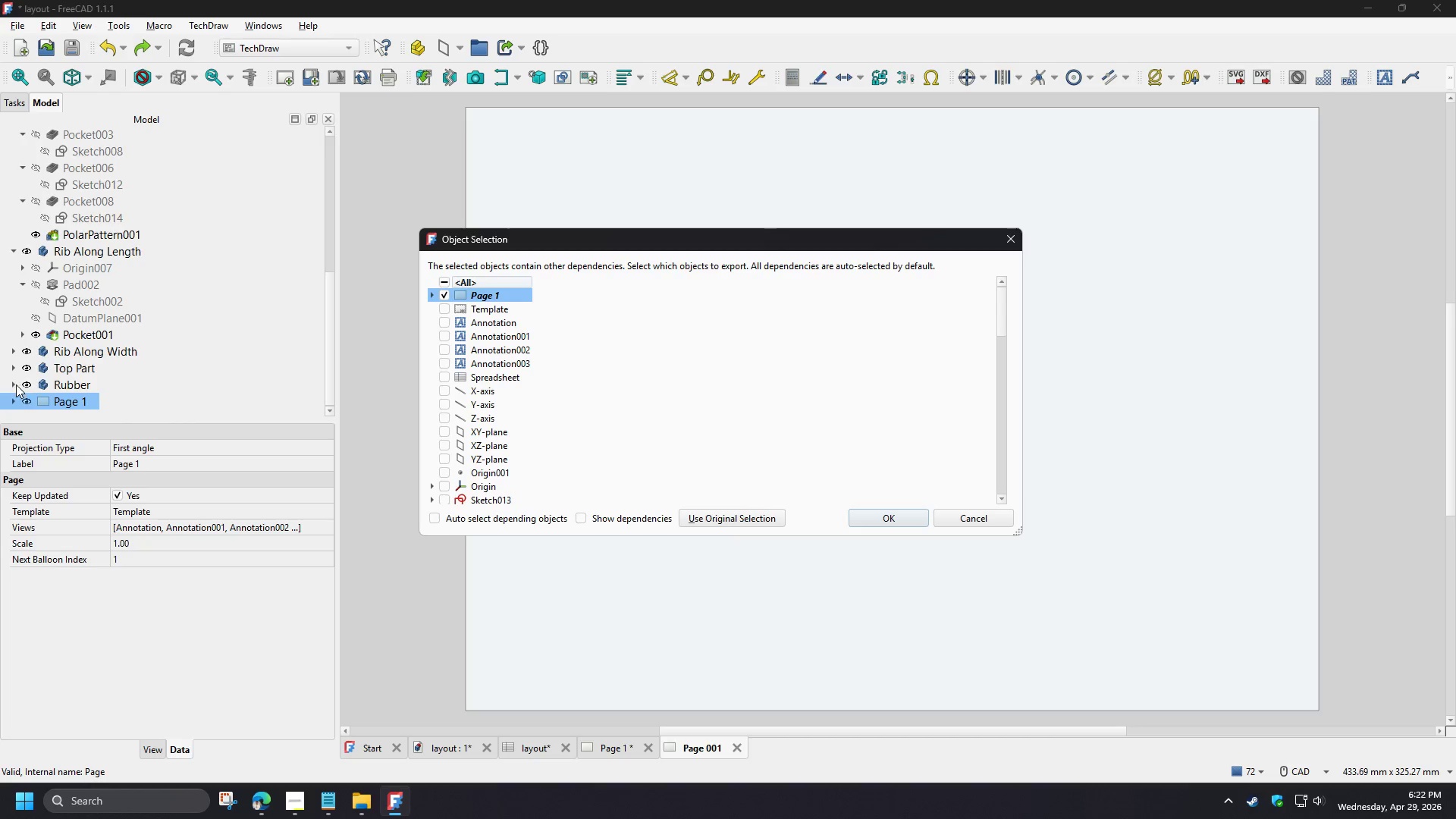 
left_click([9, 403])
 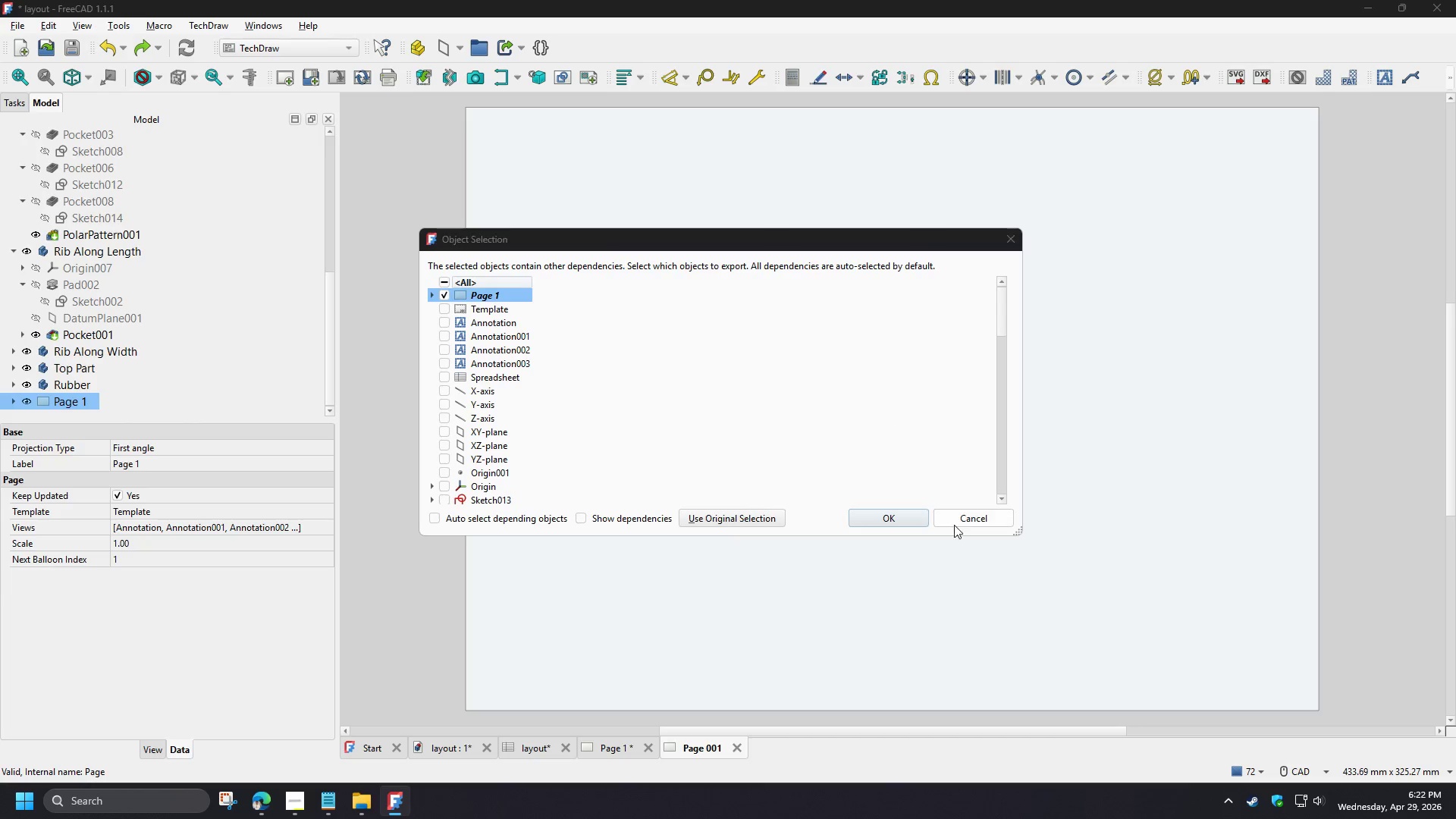 
left_click([981, 507])
 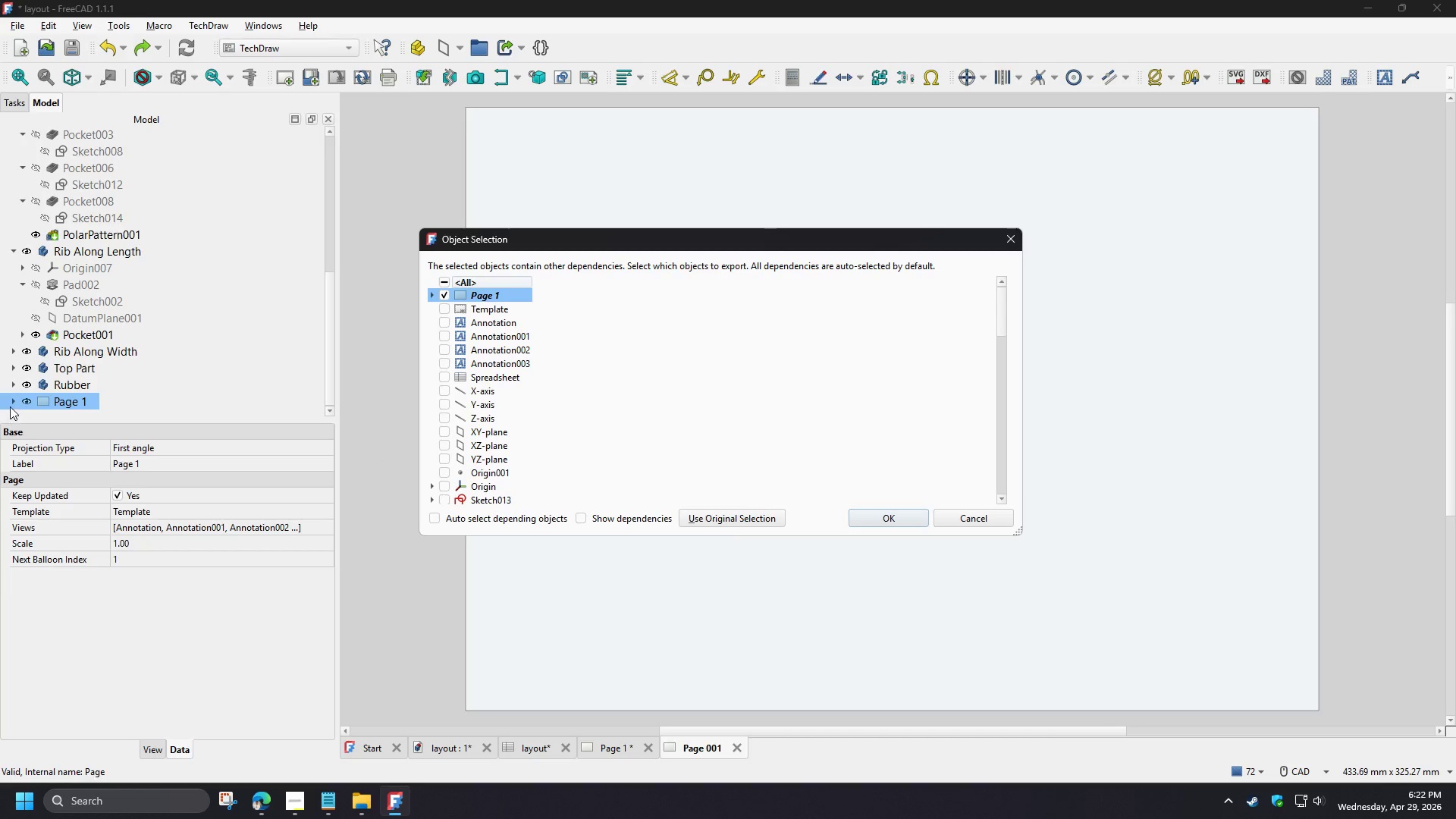 
left_click([10, 406])
 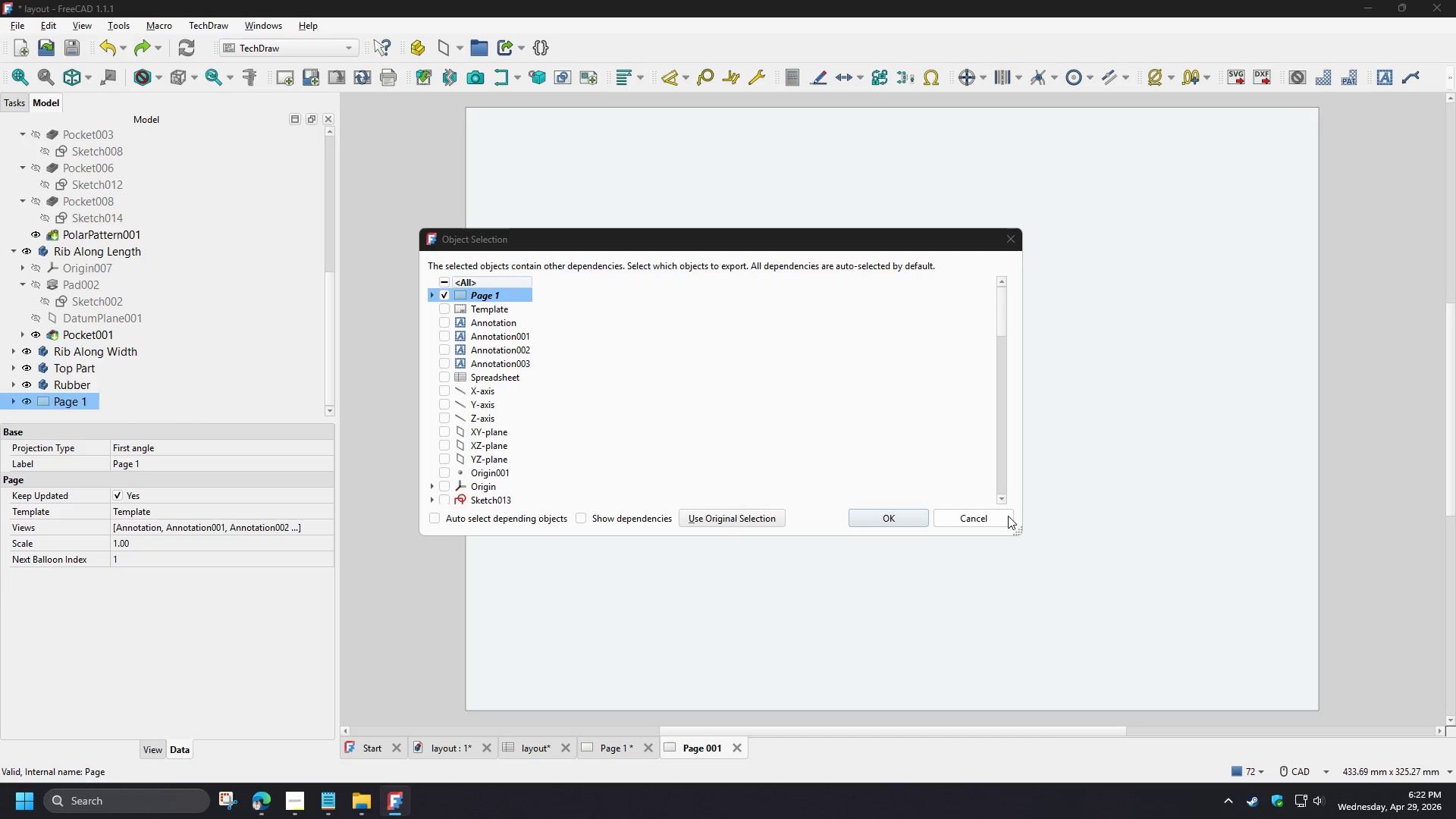 
left_click([998, 522])
 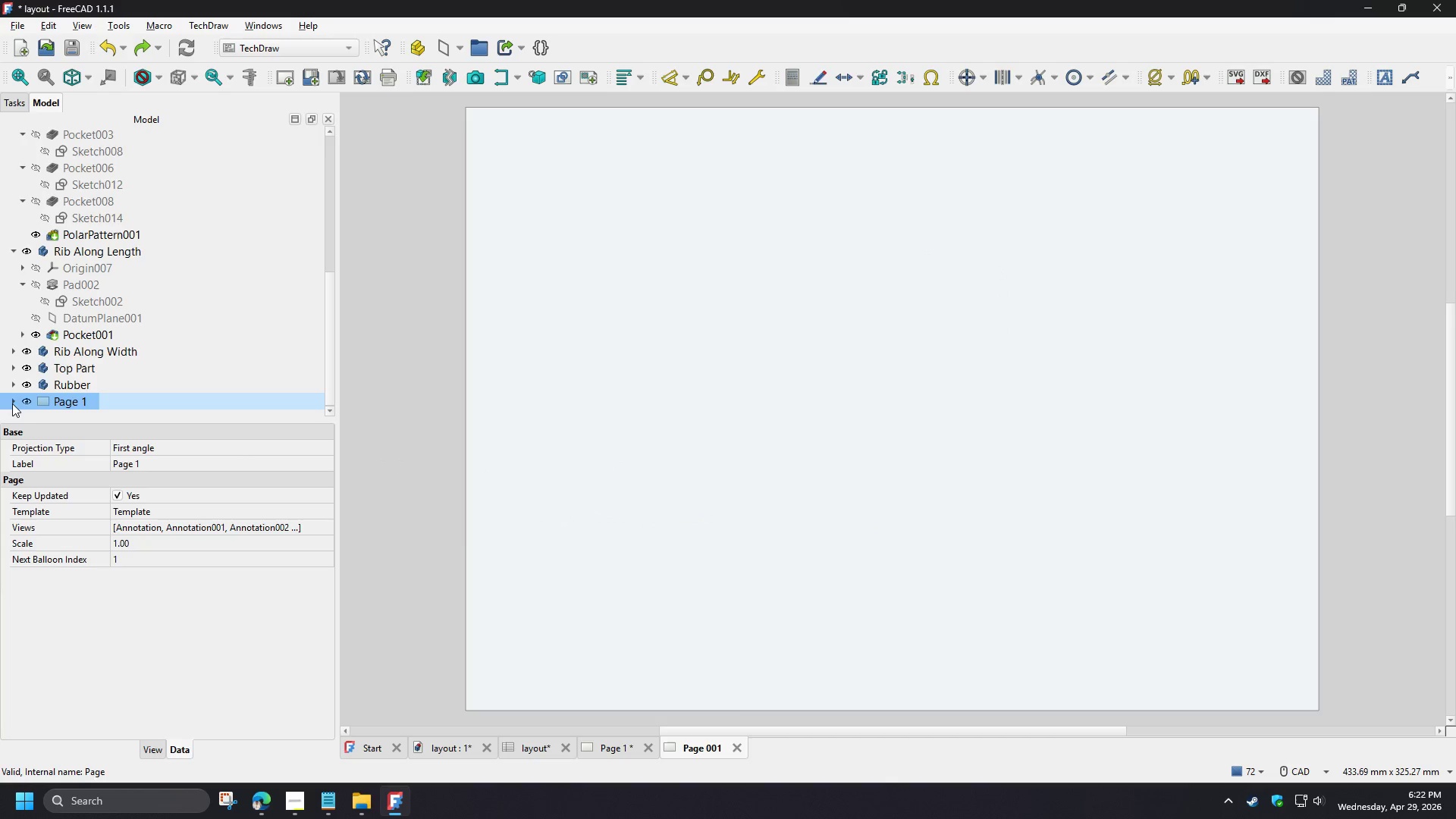 
left_click([12, 403])
 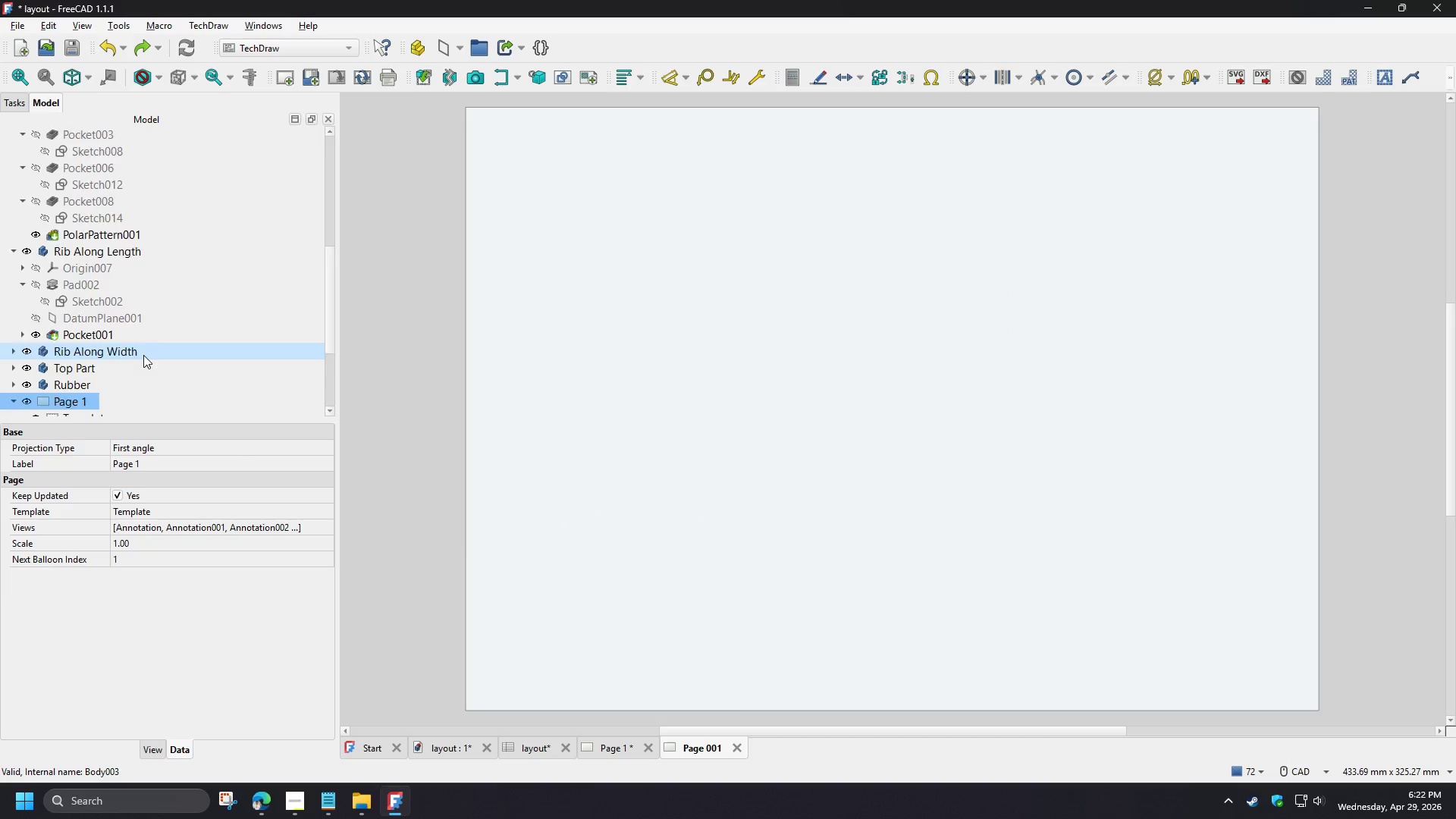 
left_click([74, 270])
 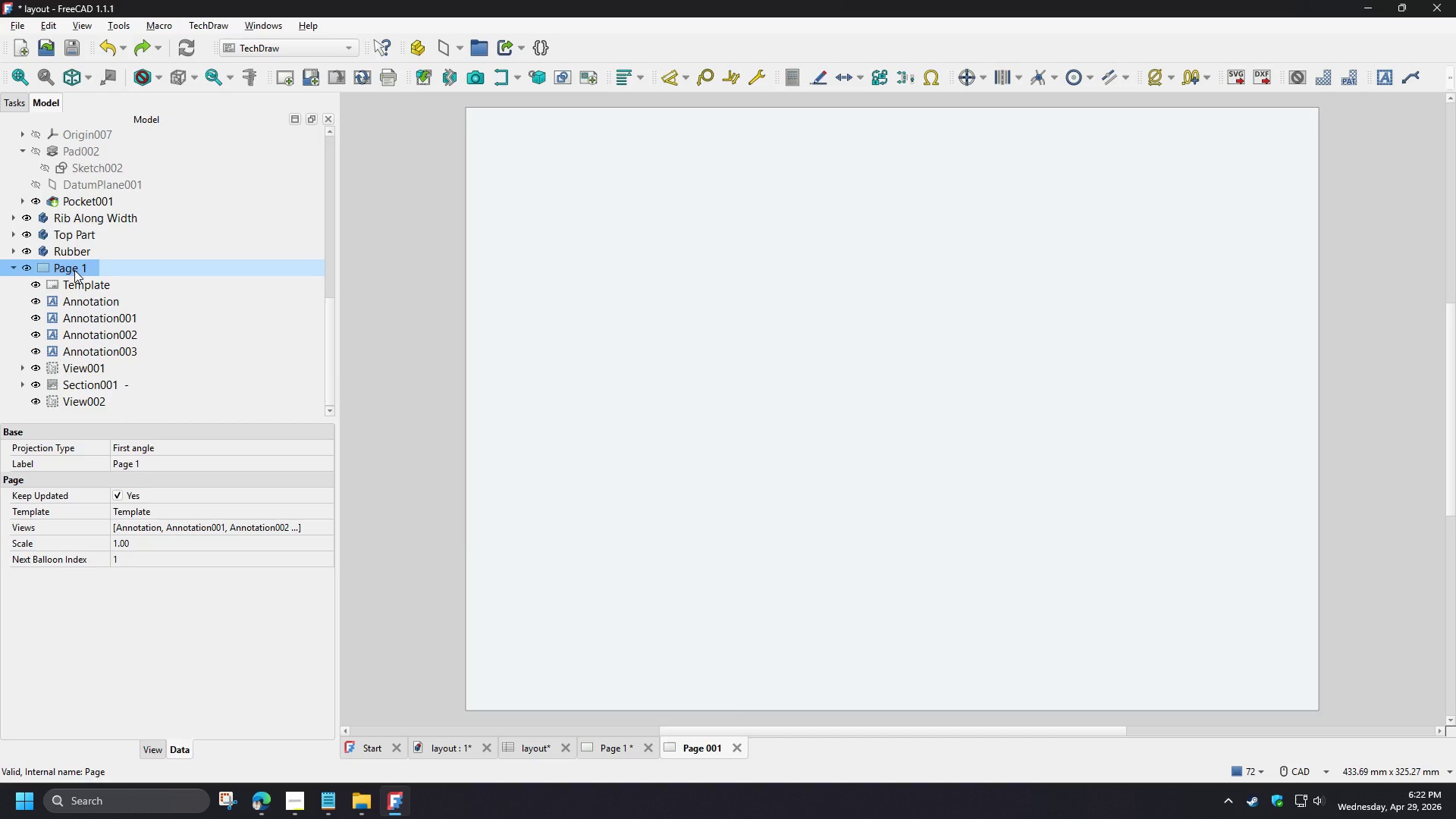 
scroll: coordinate [168, 335], scroll_direction: down, amount: 7.0
 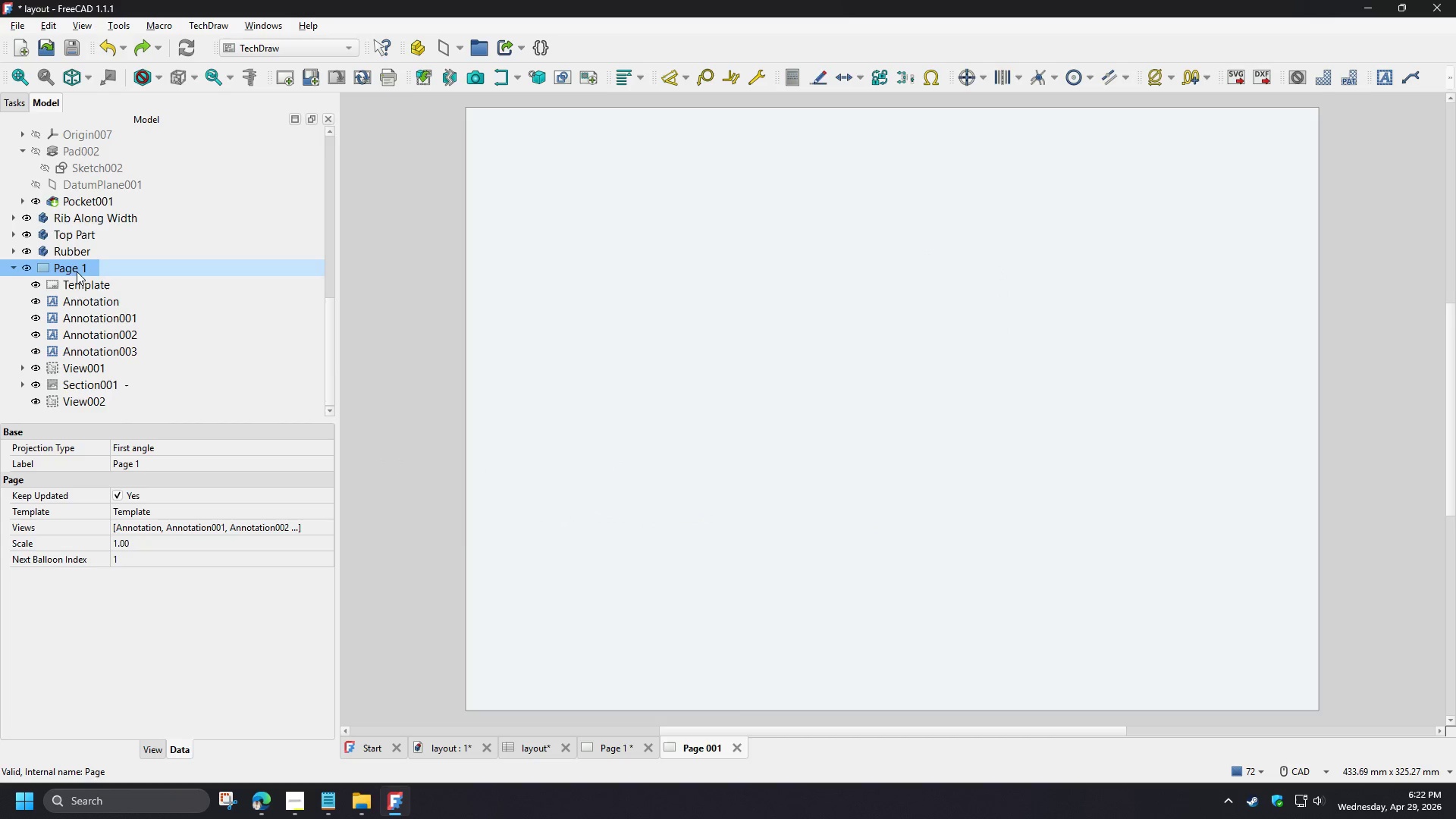 
key(Control+C)
 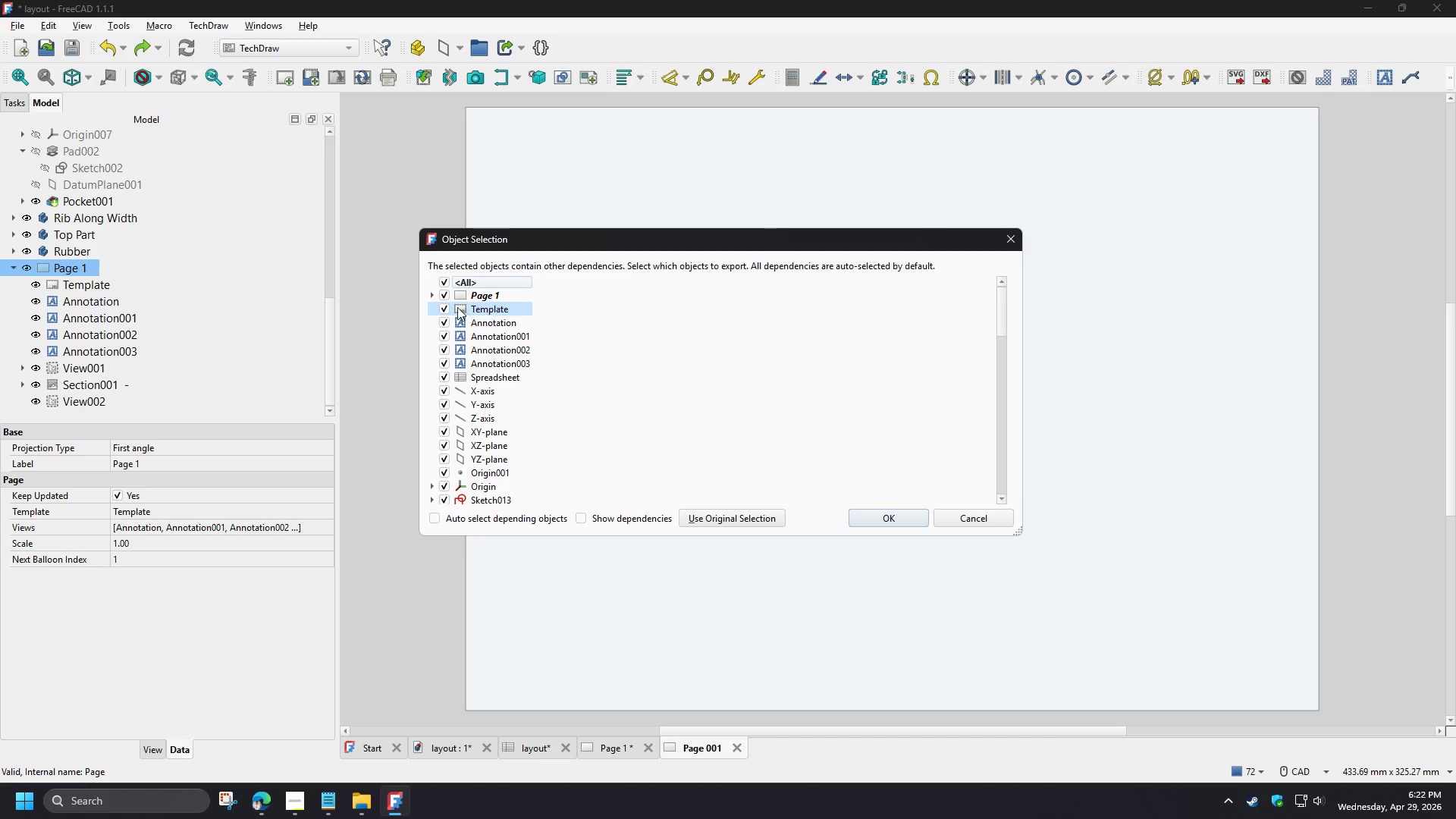 
left_click([442, 281])
 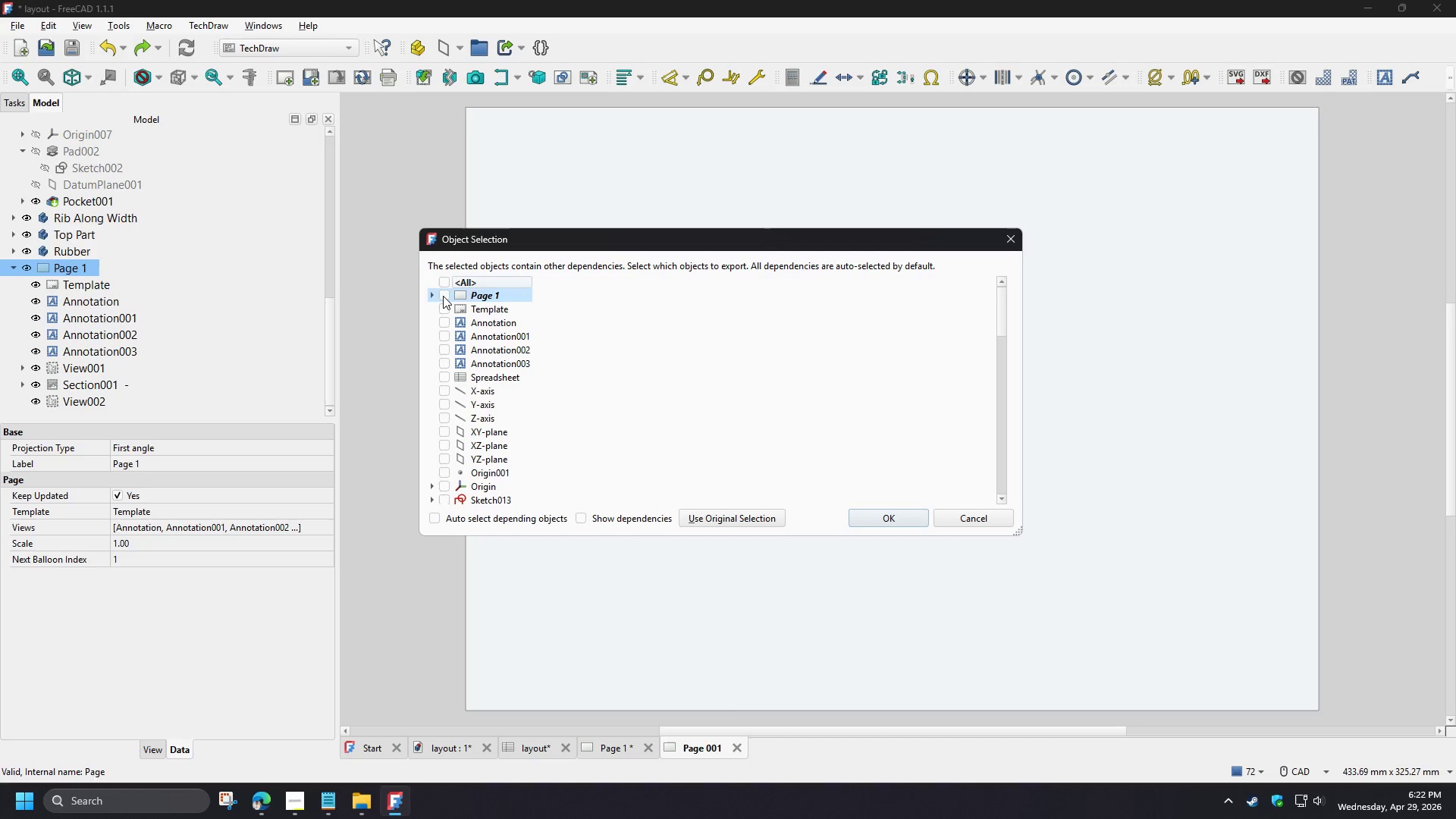 
double_click([443, 296])
 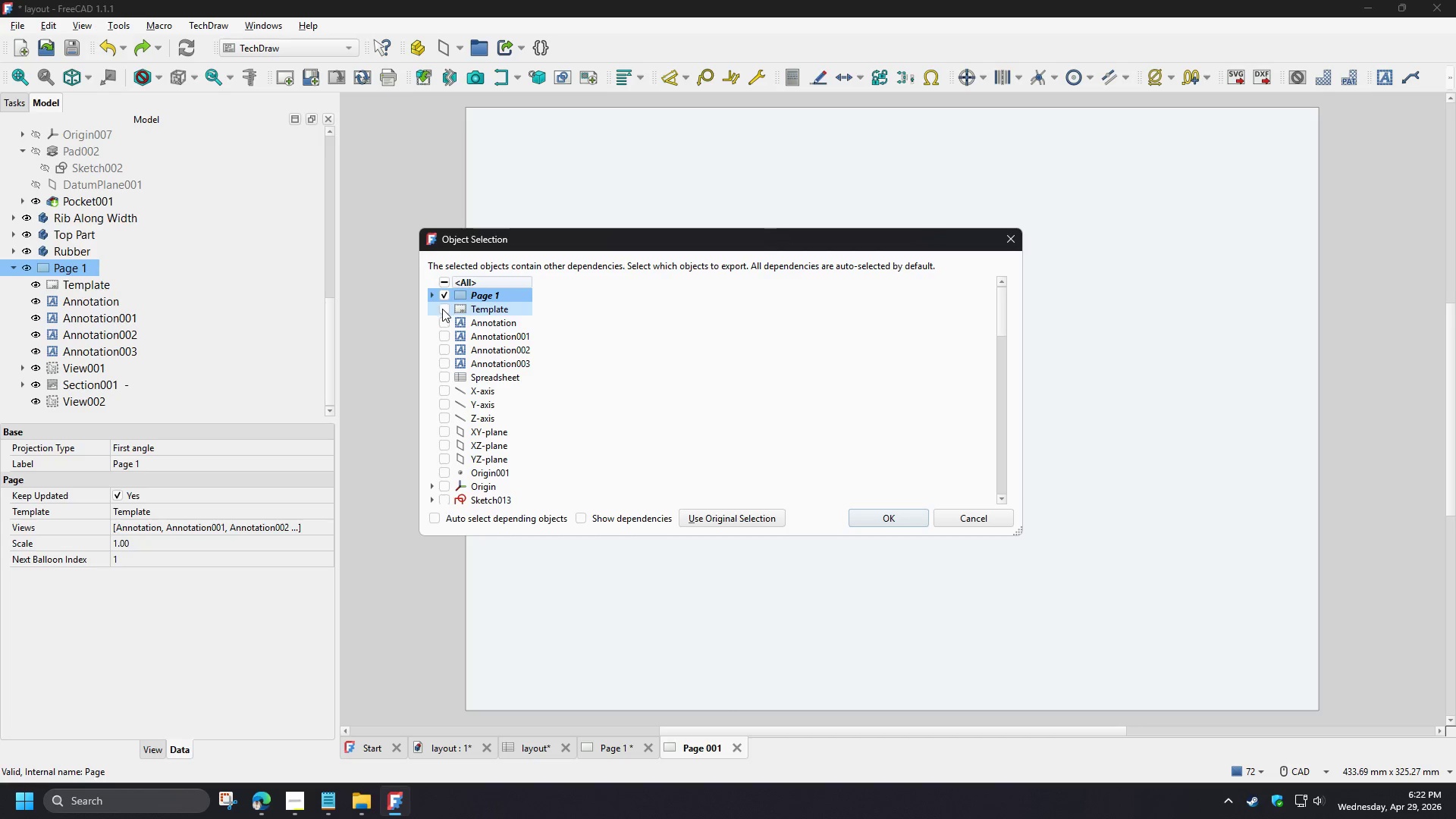 
triple_click([442, 309])
 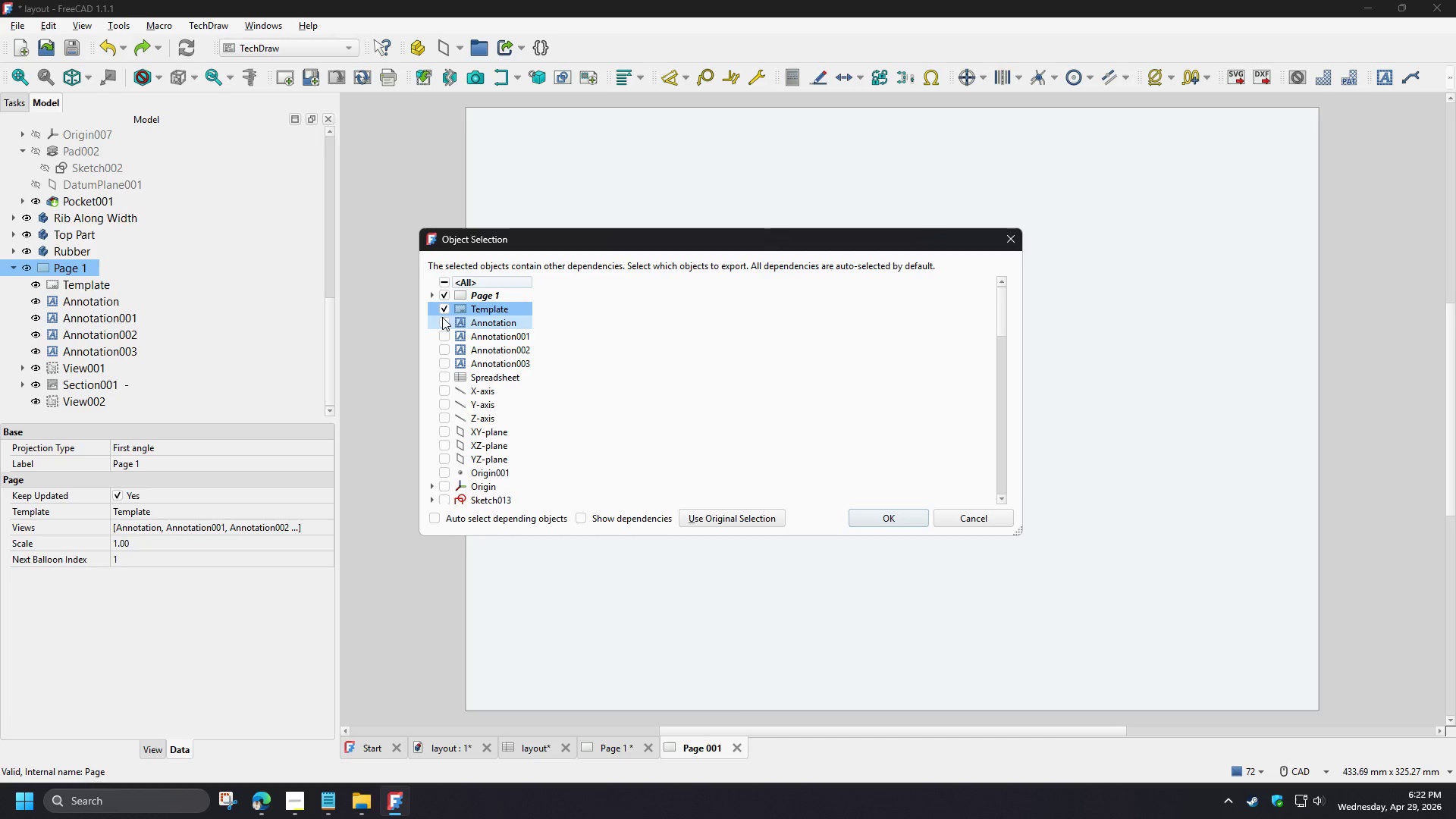 
left_click([443, 320])
 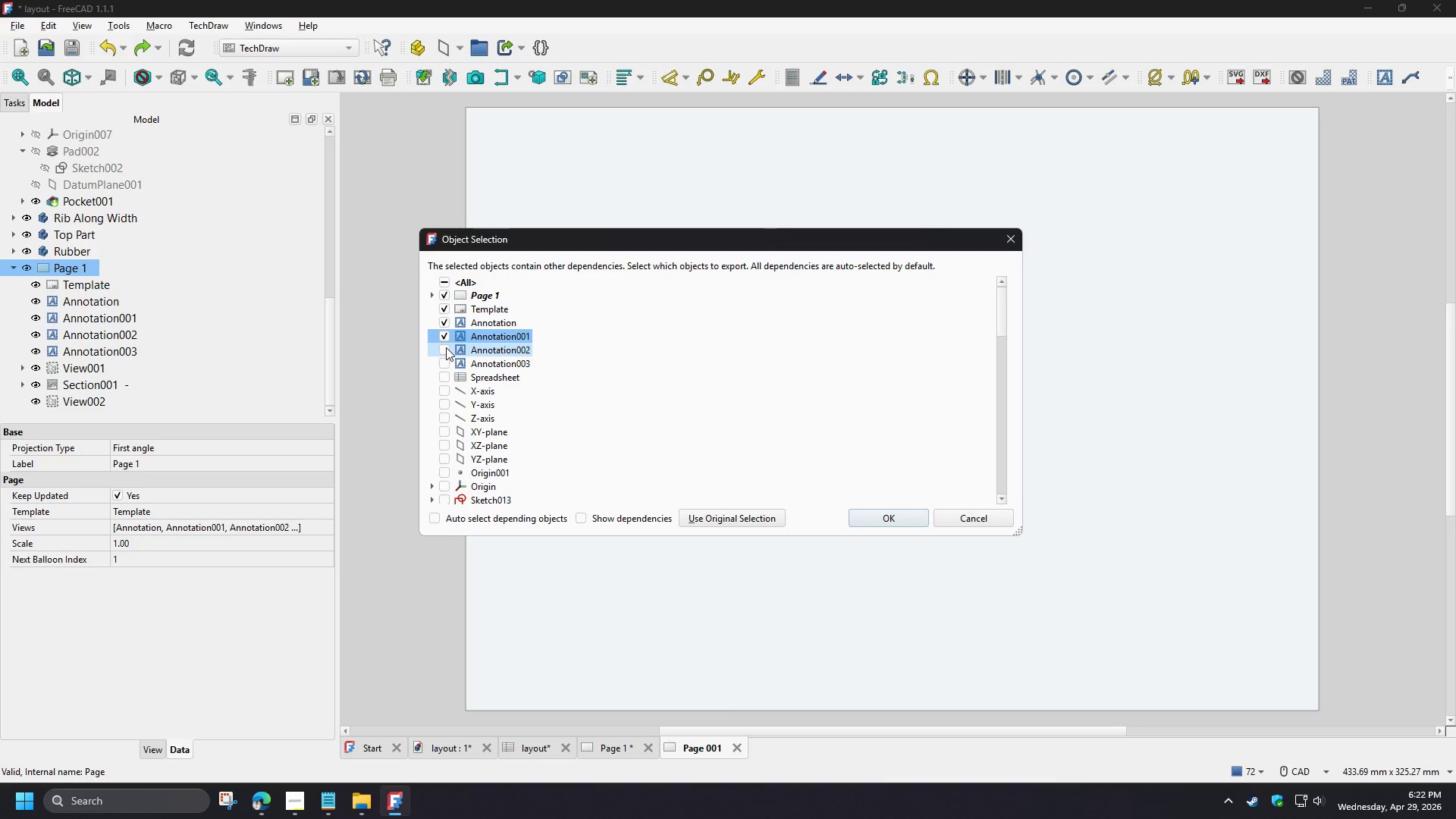 
left_click([445, 353])
 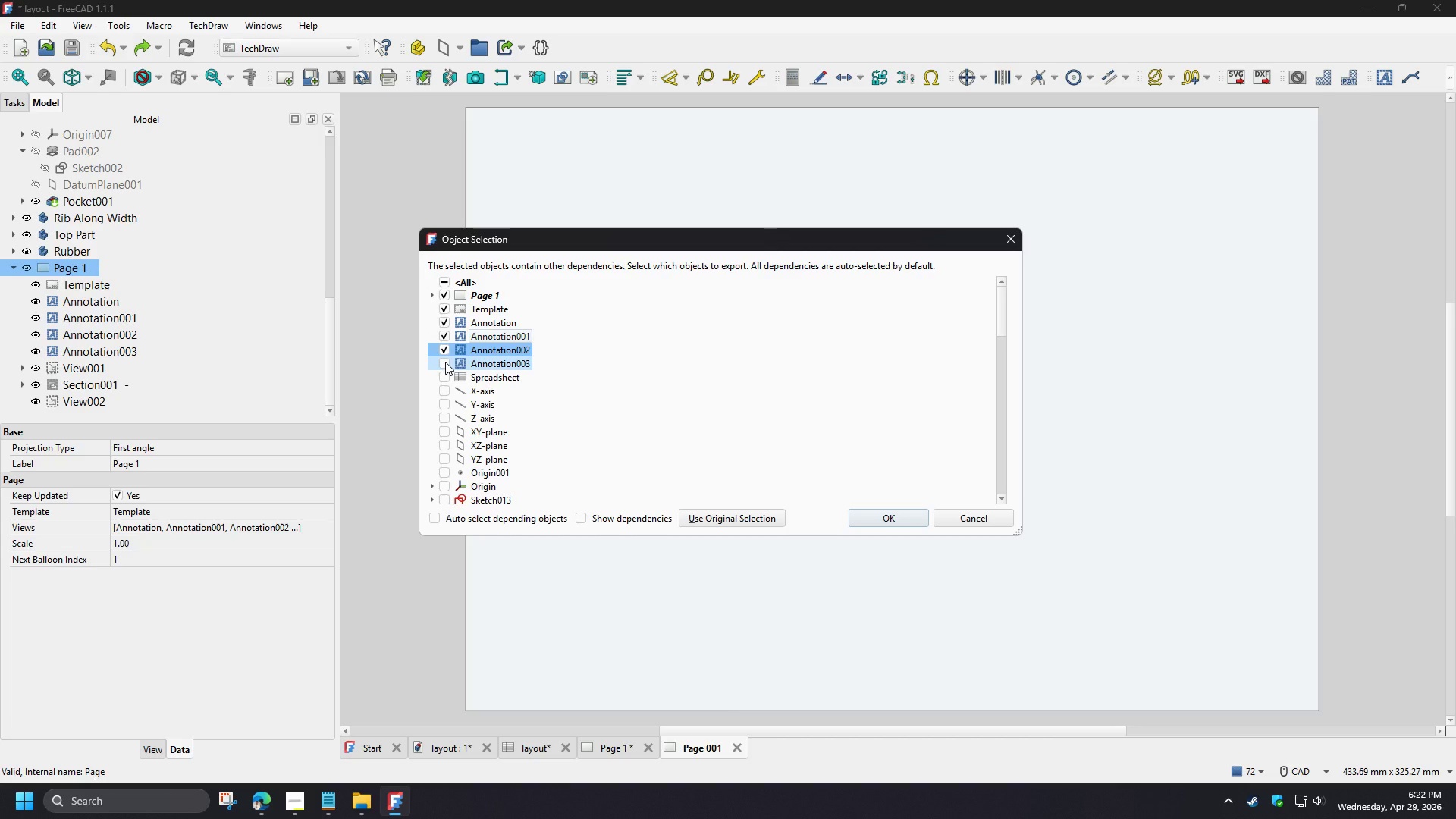 
left_click([445, 362])
 